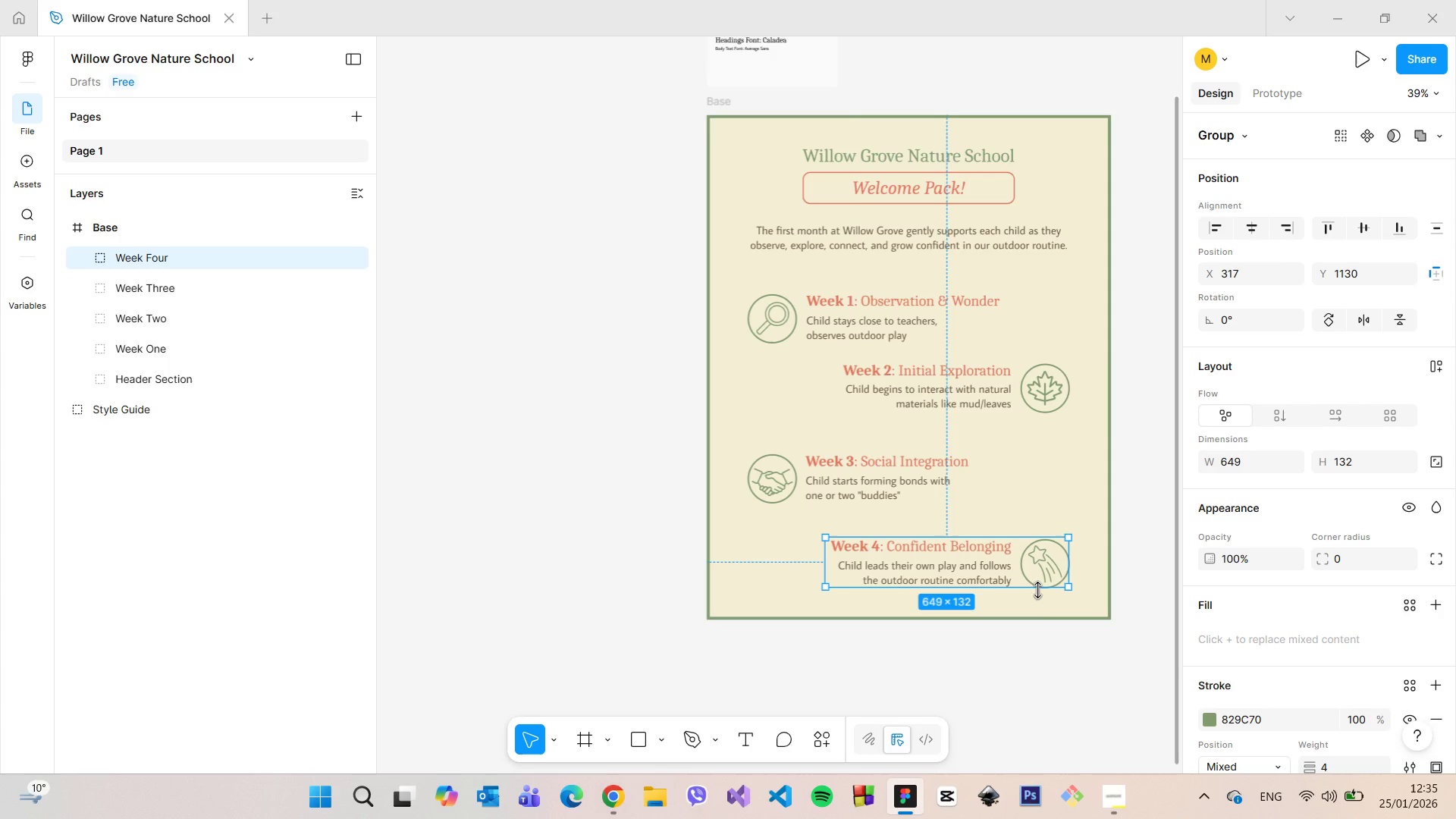 
hold_key(key=AltLeft, duration=0.58)
 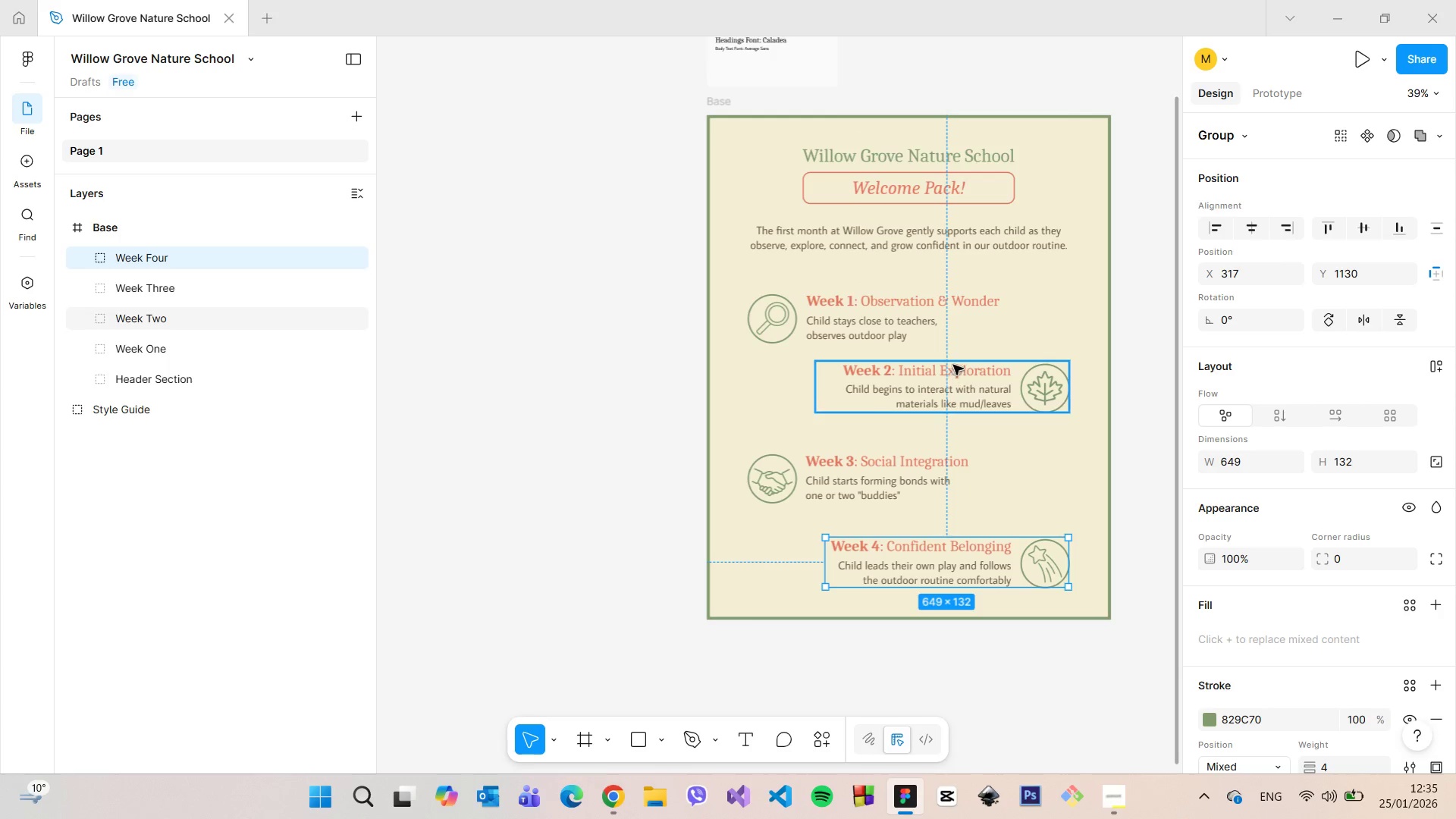 
left_click([940, 325])
 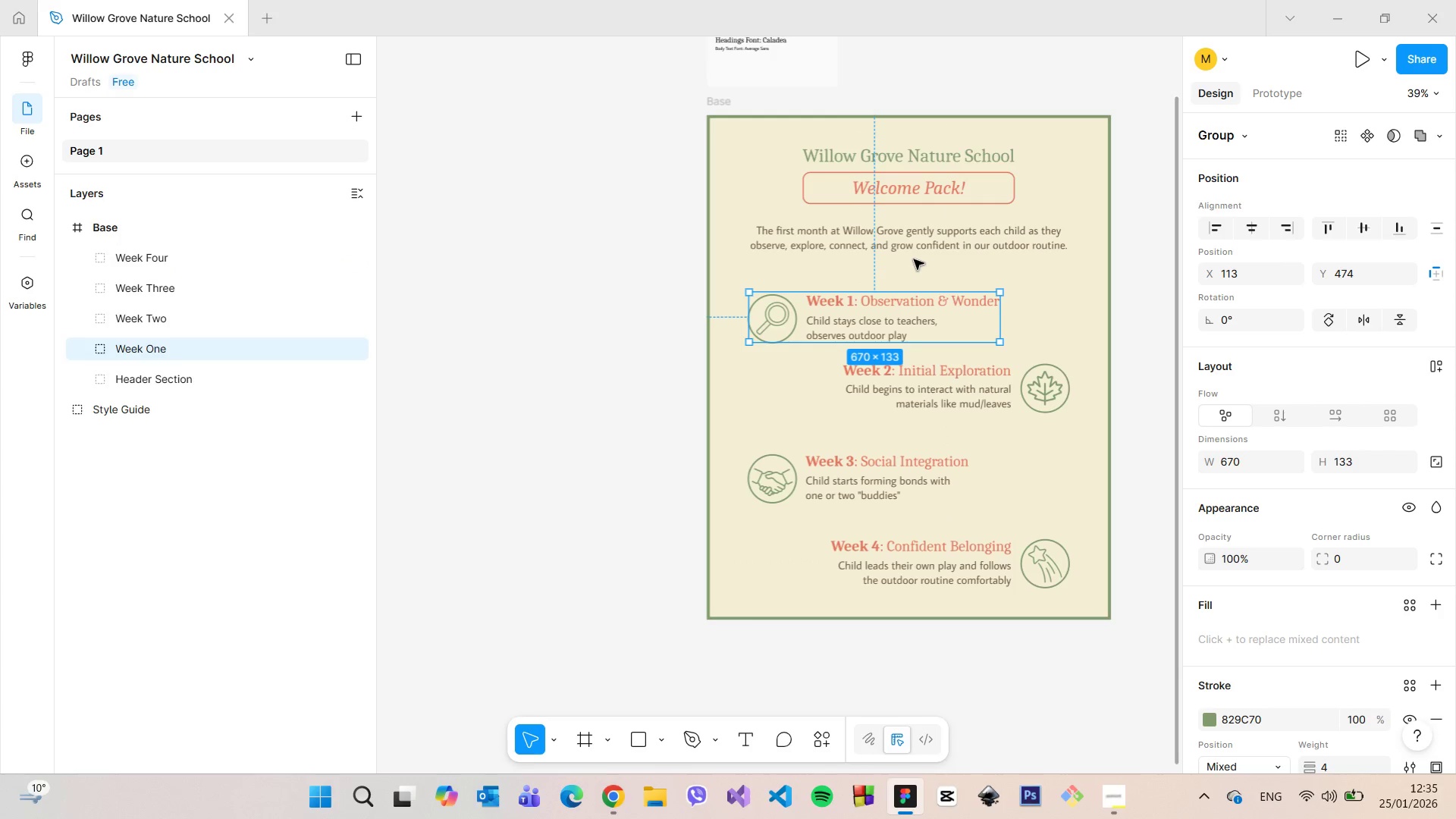 
hold_key(key=AltLeft, duration=0.78)
 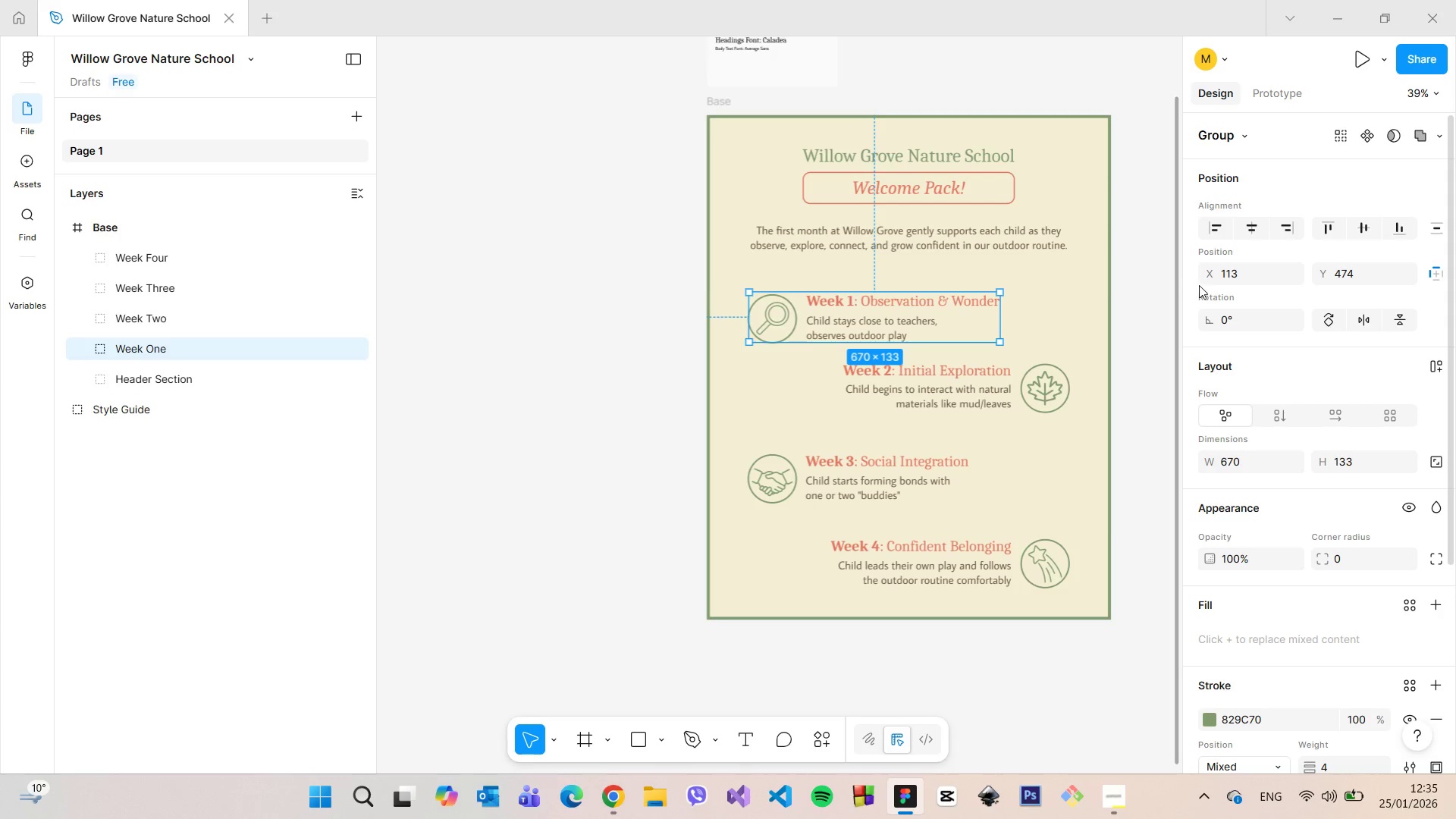 
left_click([1351, 287])
 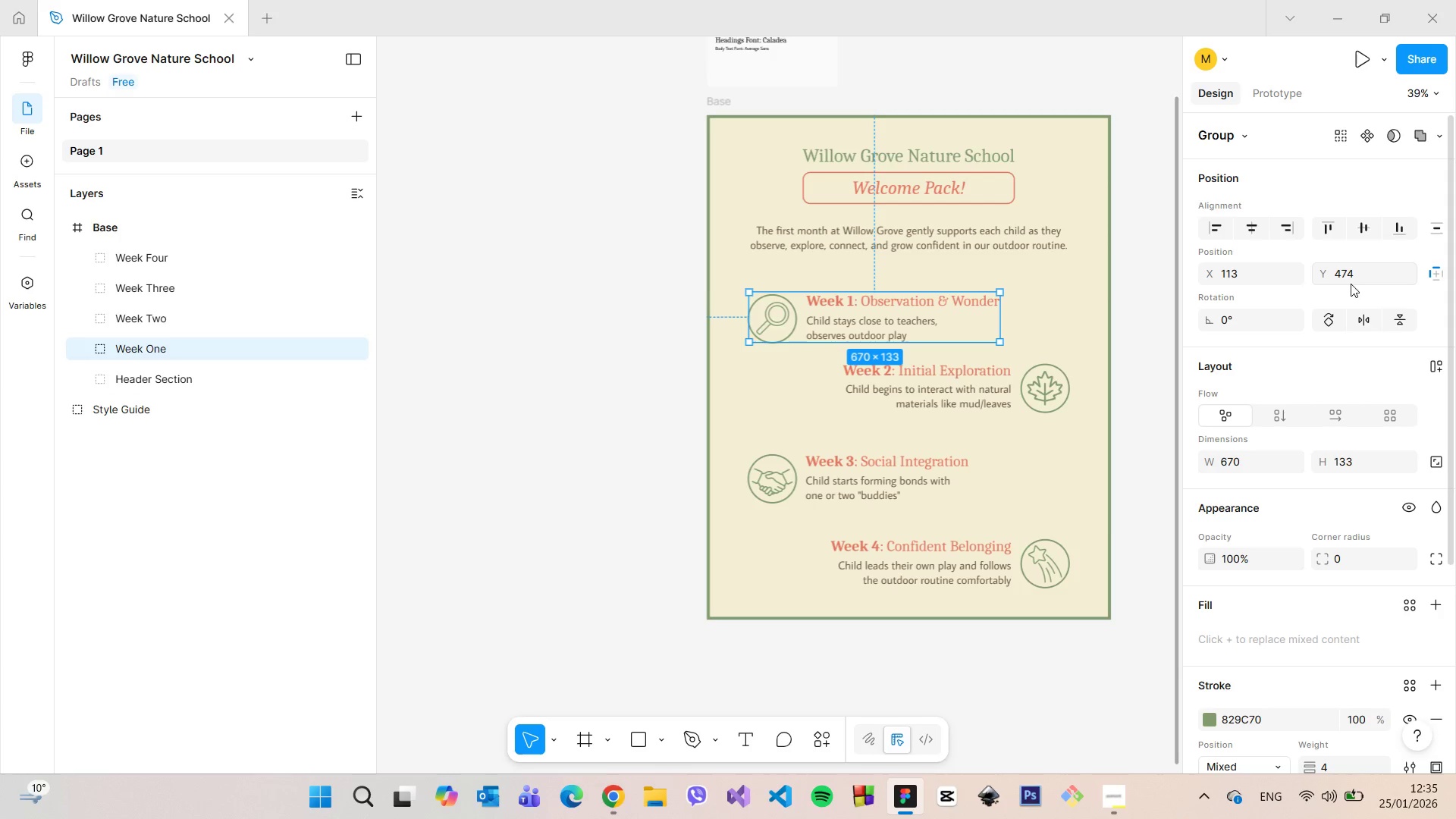 
left_click([1351, 284])
 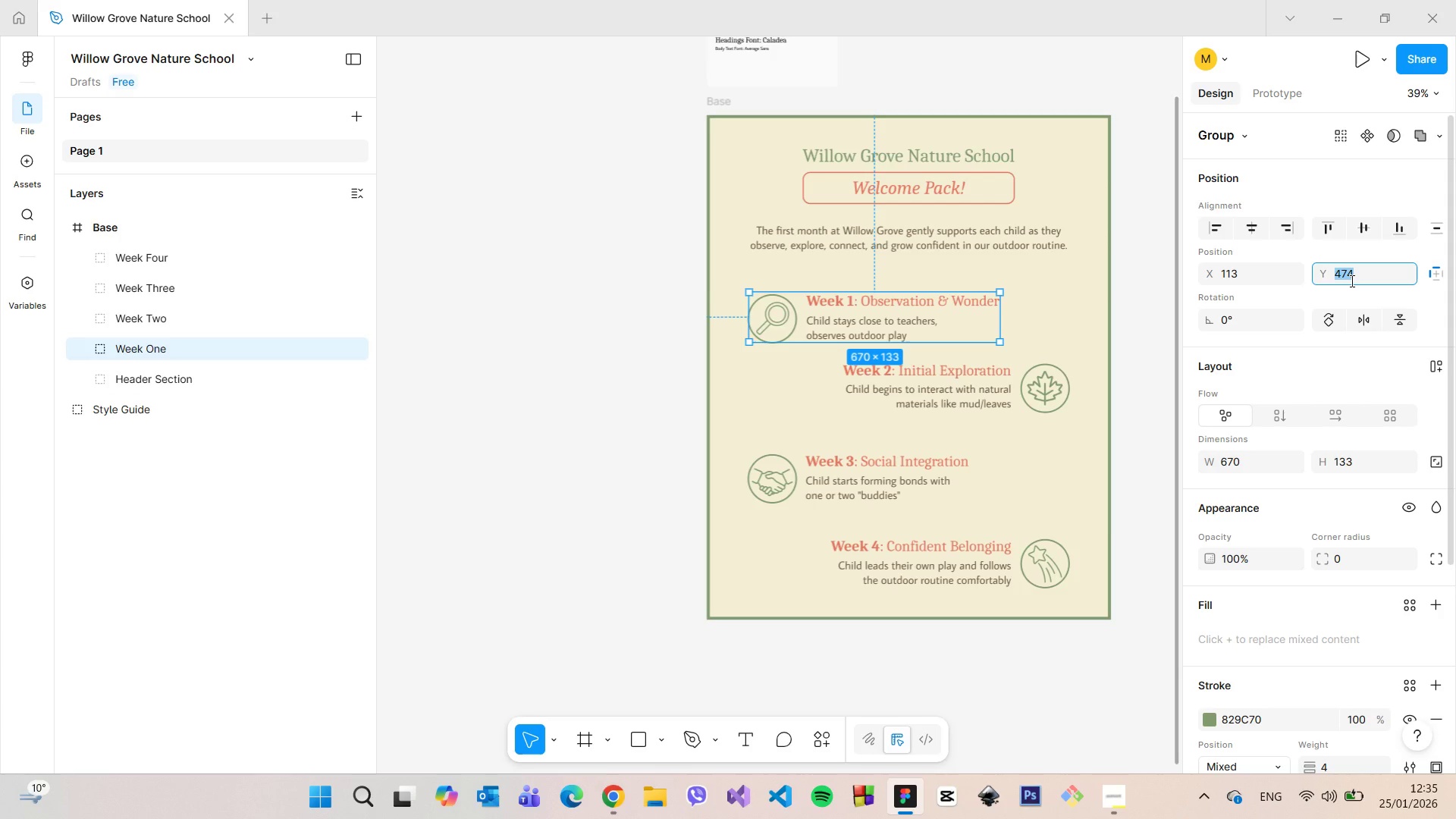 
key(ArrowDown)
 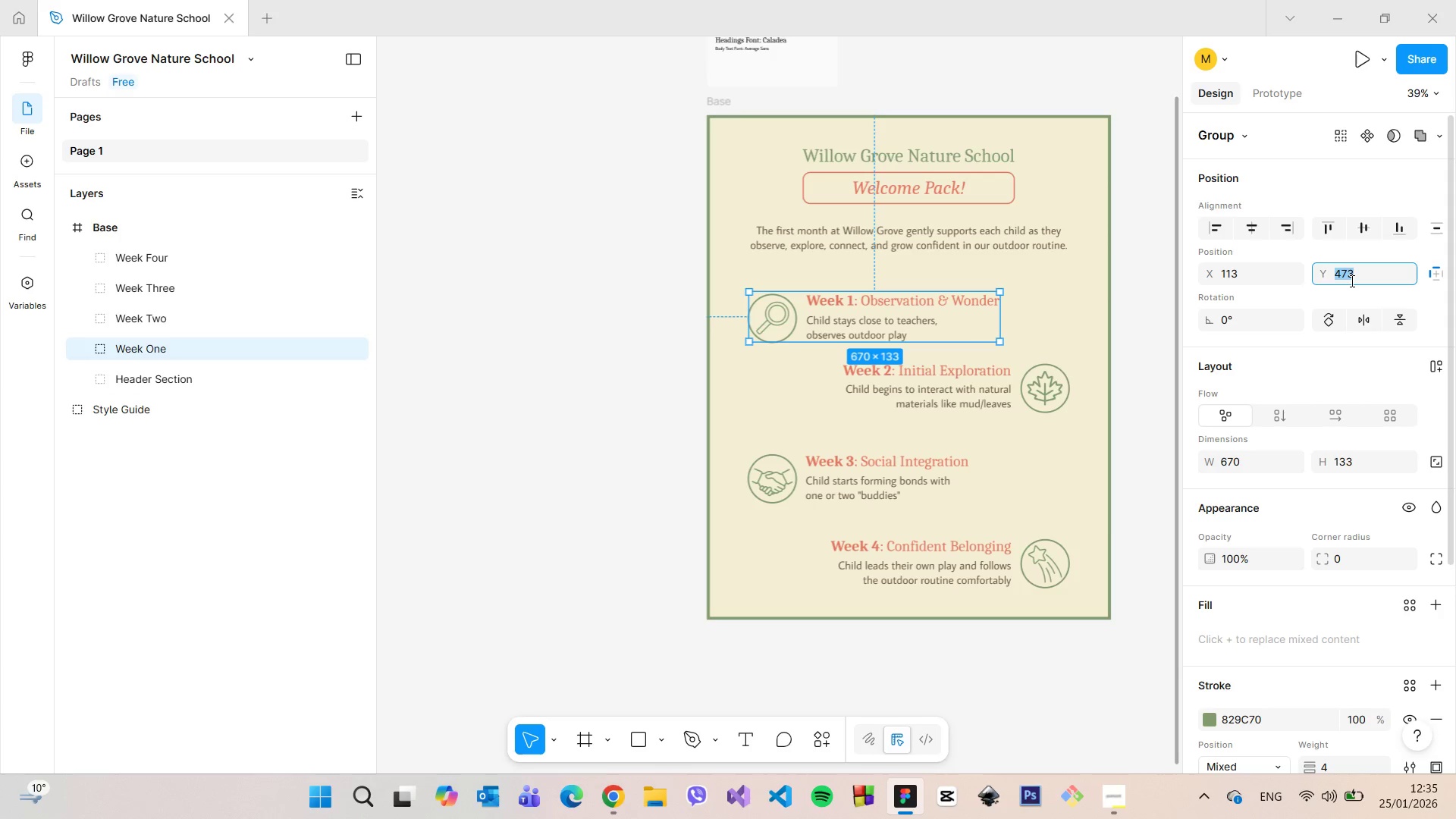 
key(ArrowDown)
 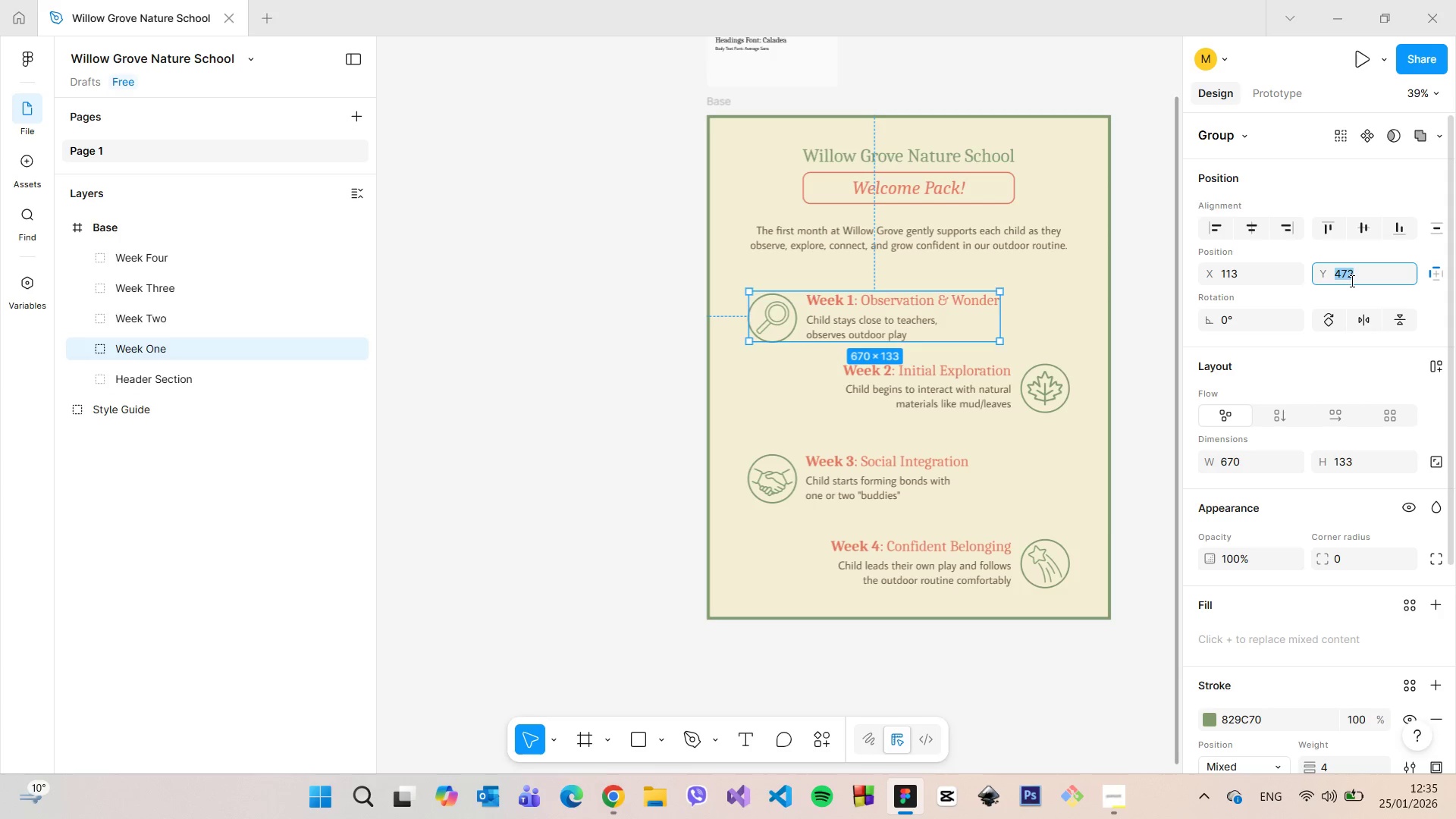 
key(ArrowDown)
 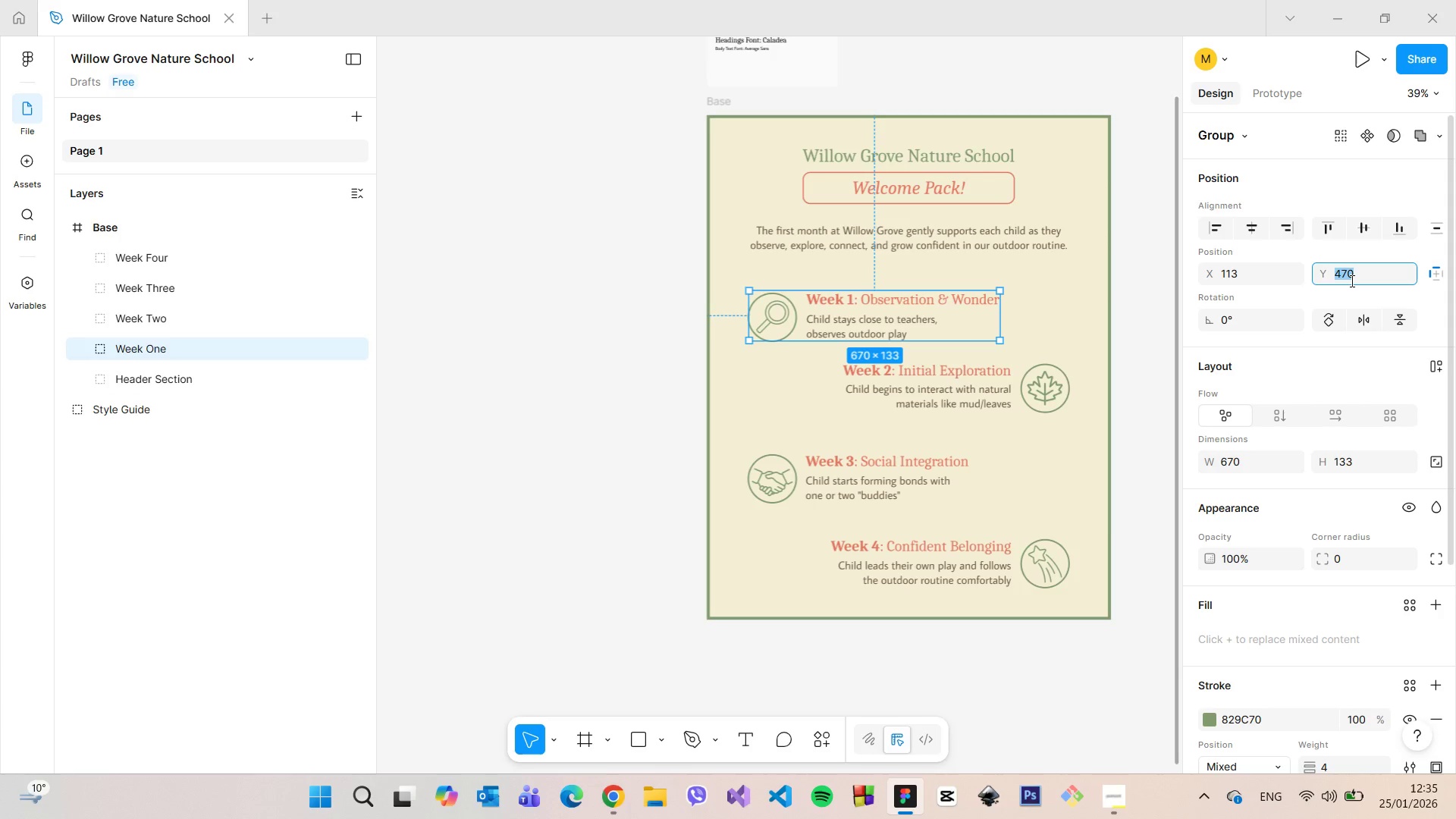 
key(ArrowDown)
 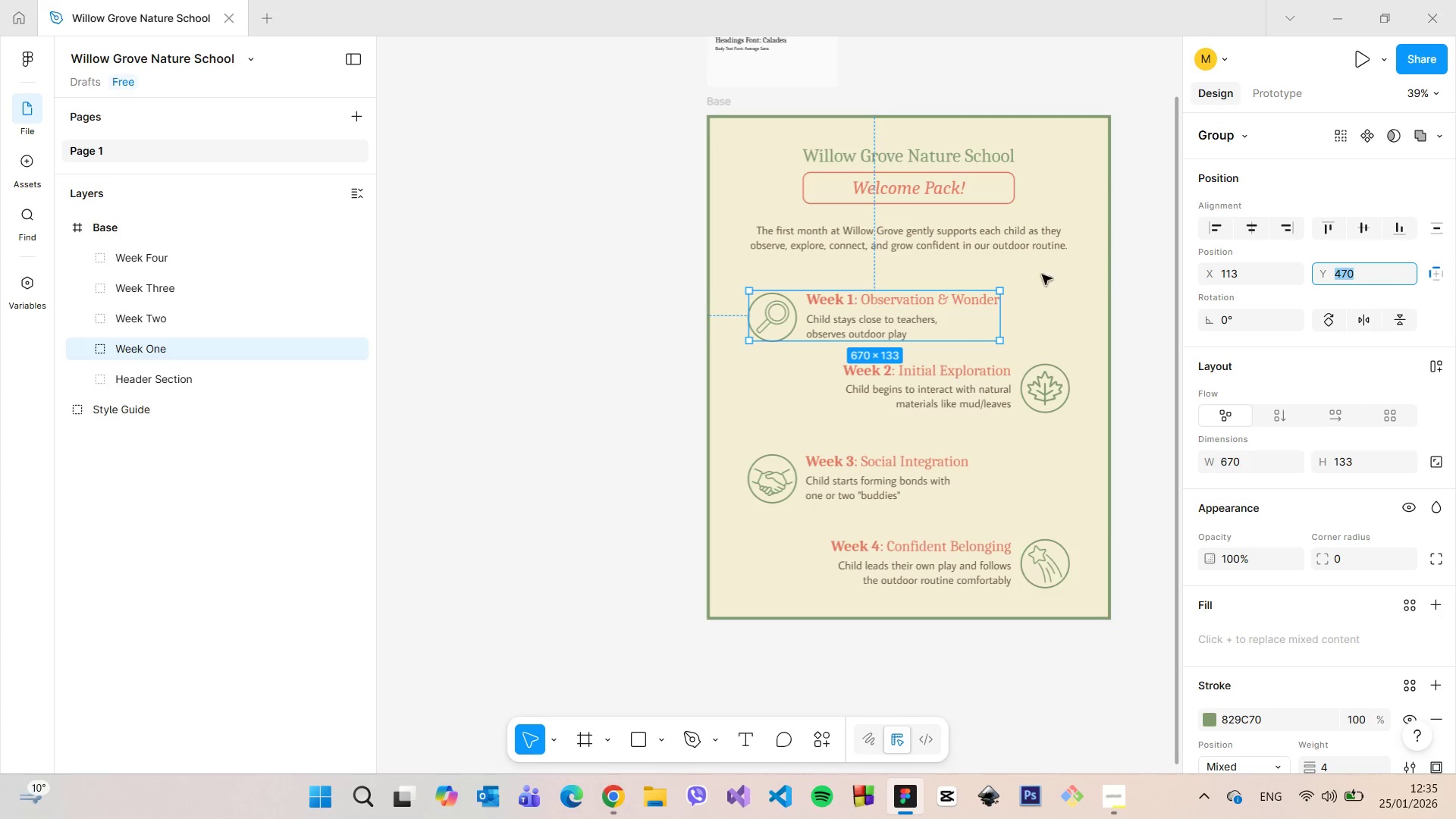 
hold_key(key=AltLeft, duration=0.92)
 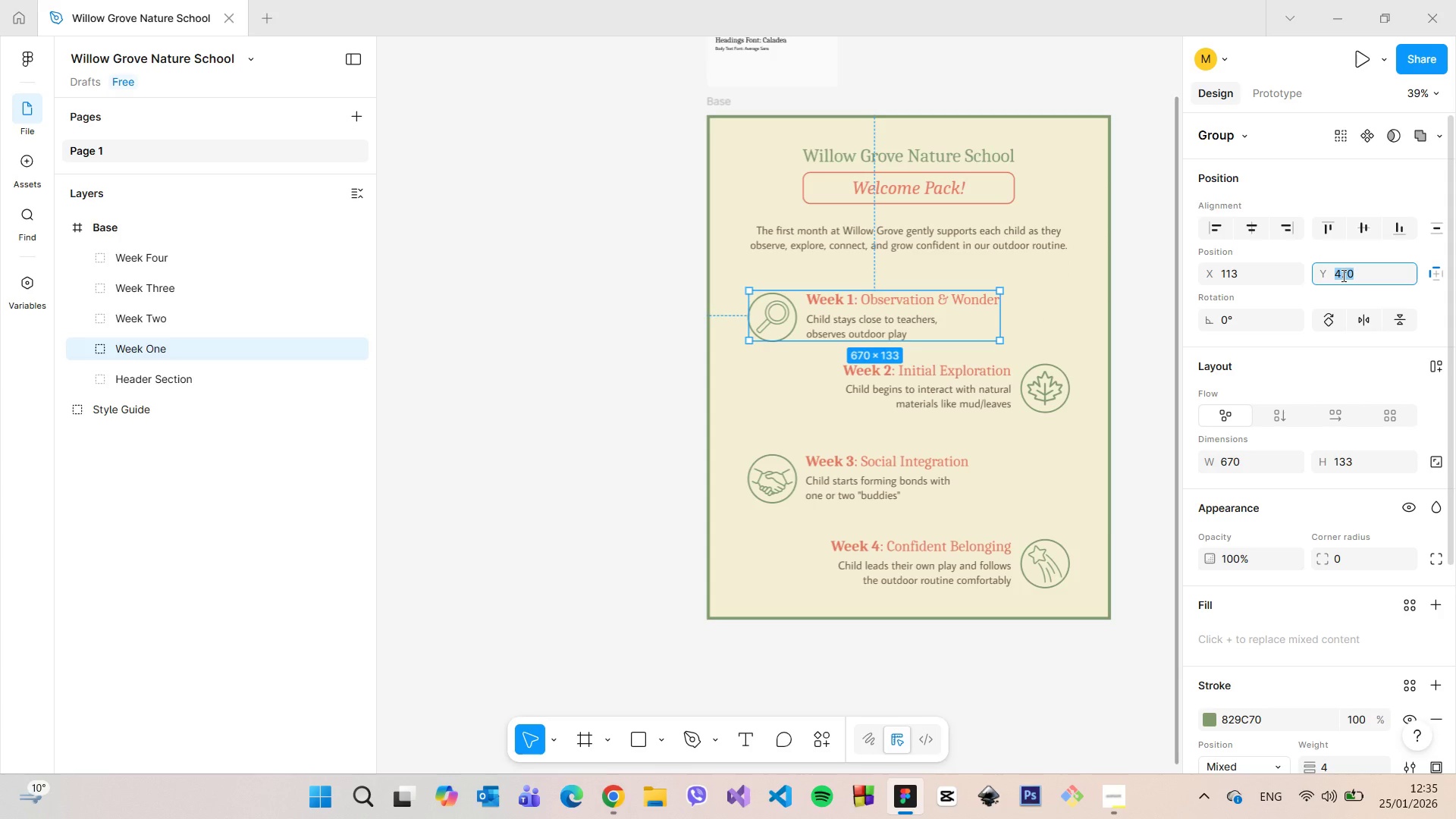 
key(ArrowDown)
 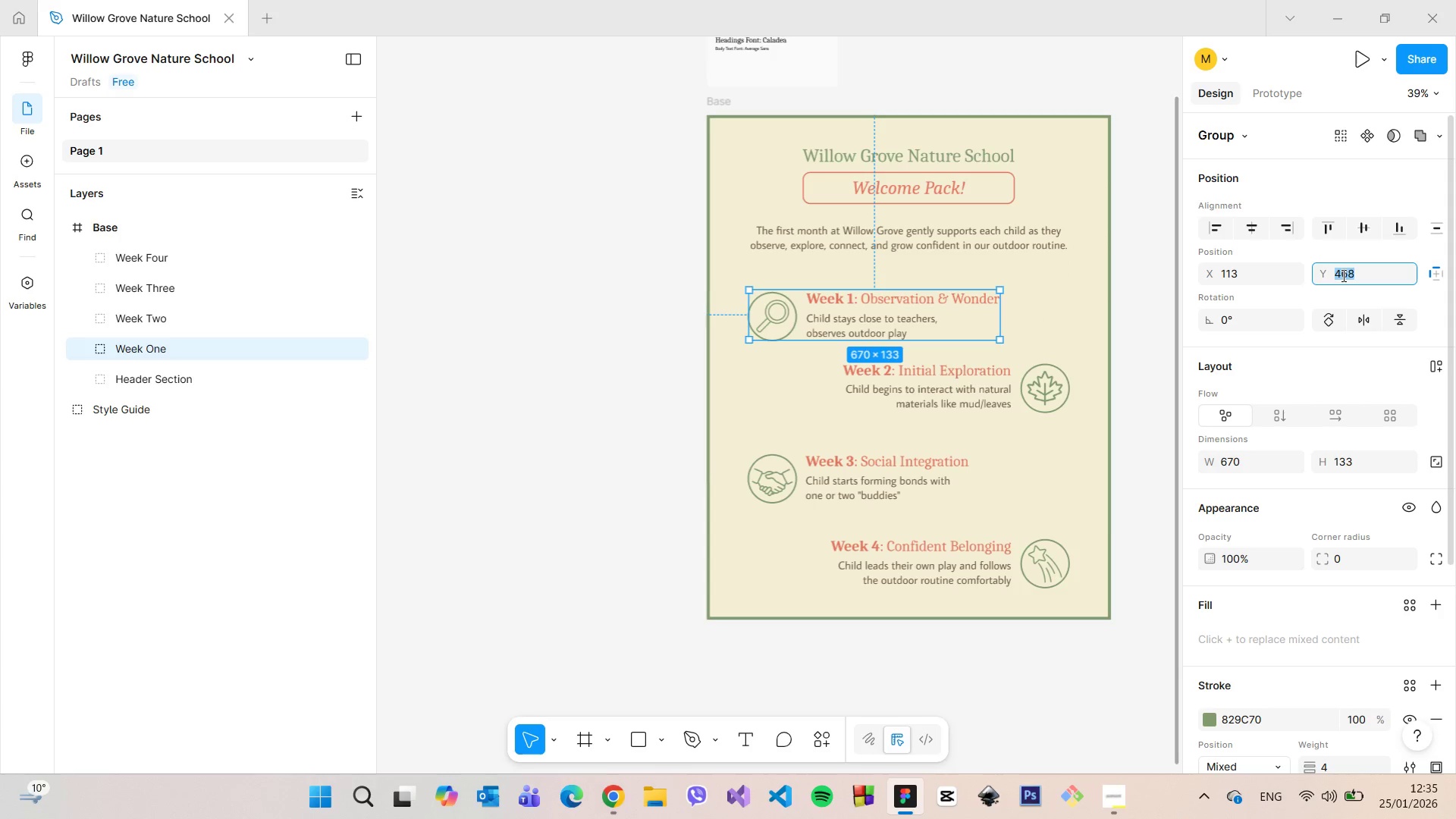 
key(ArrowDown)
 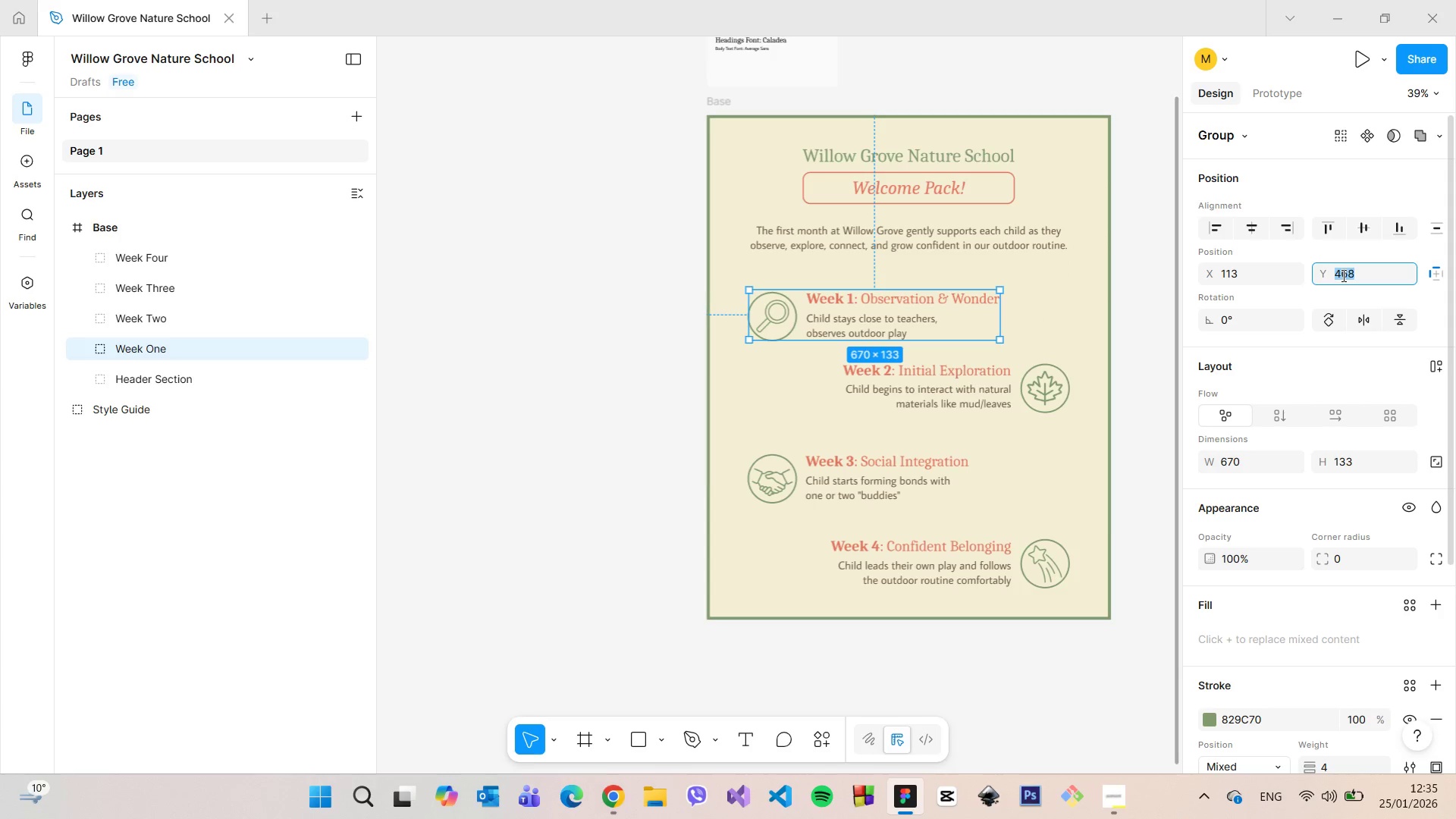 
key(ArrowDown)
 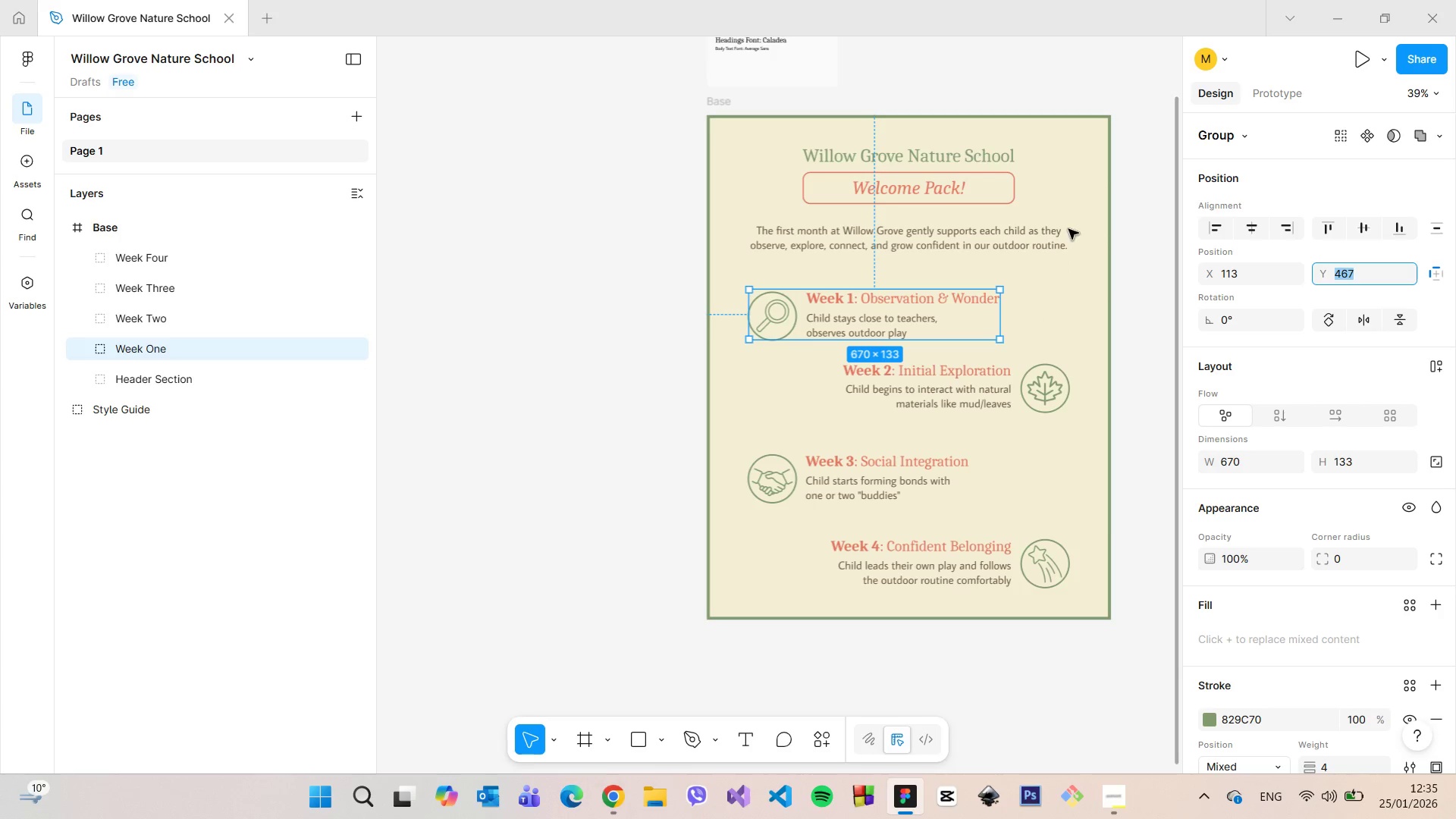 
hold_key(key=AltLeft, duration=0.58)
 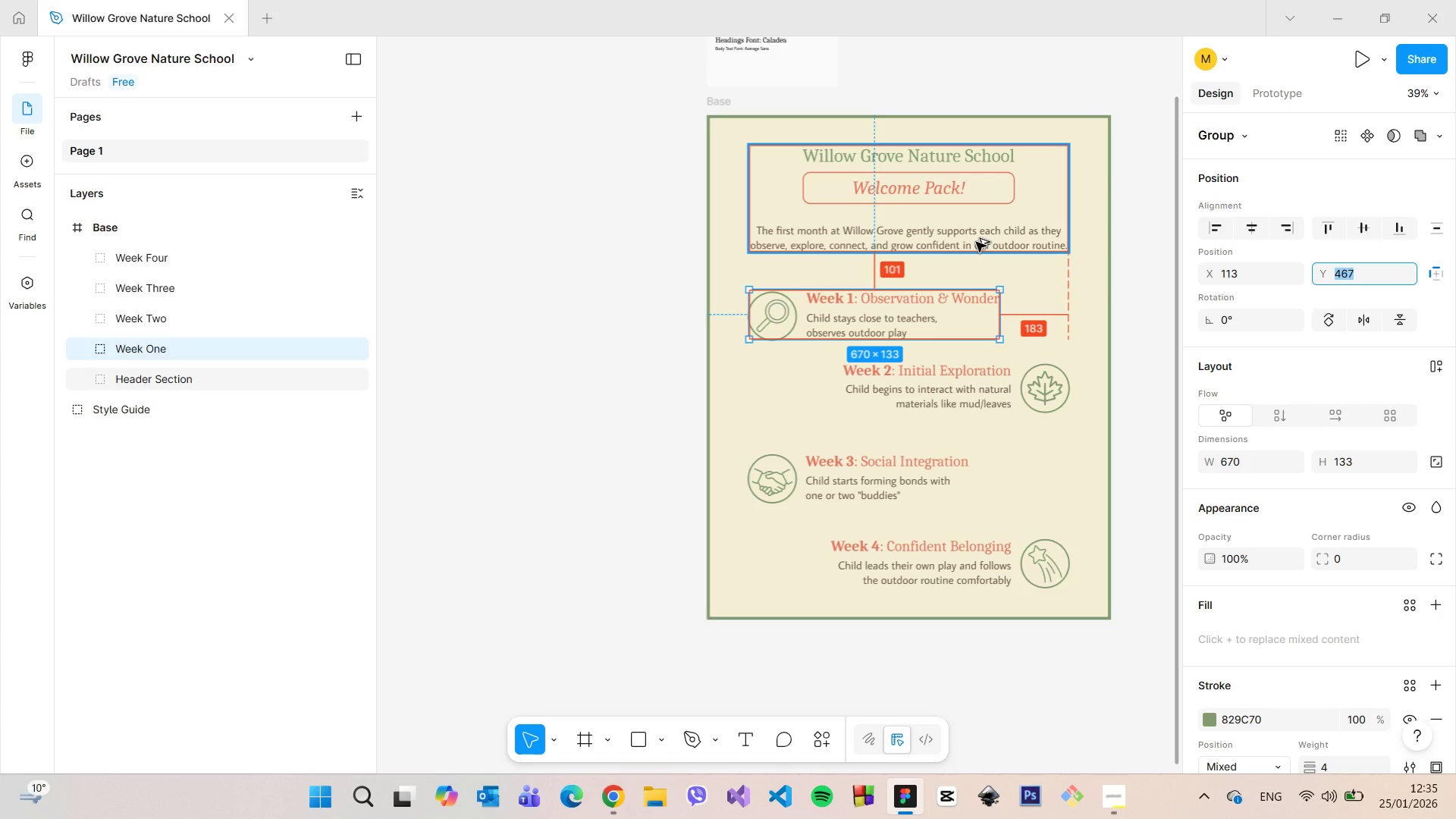 
key(ArrowDown)
 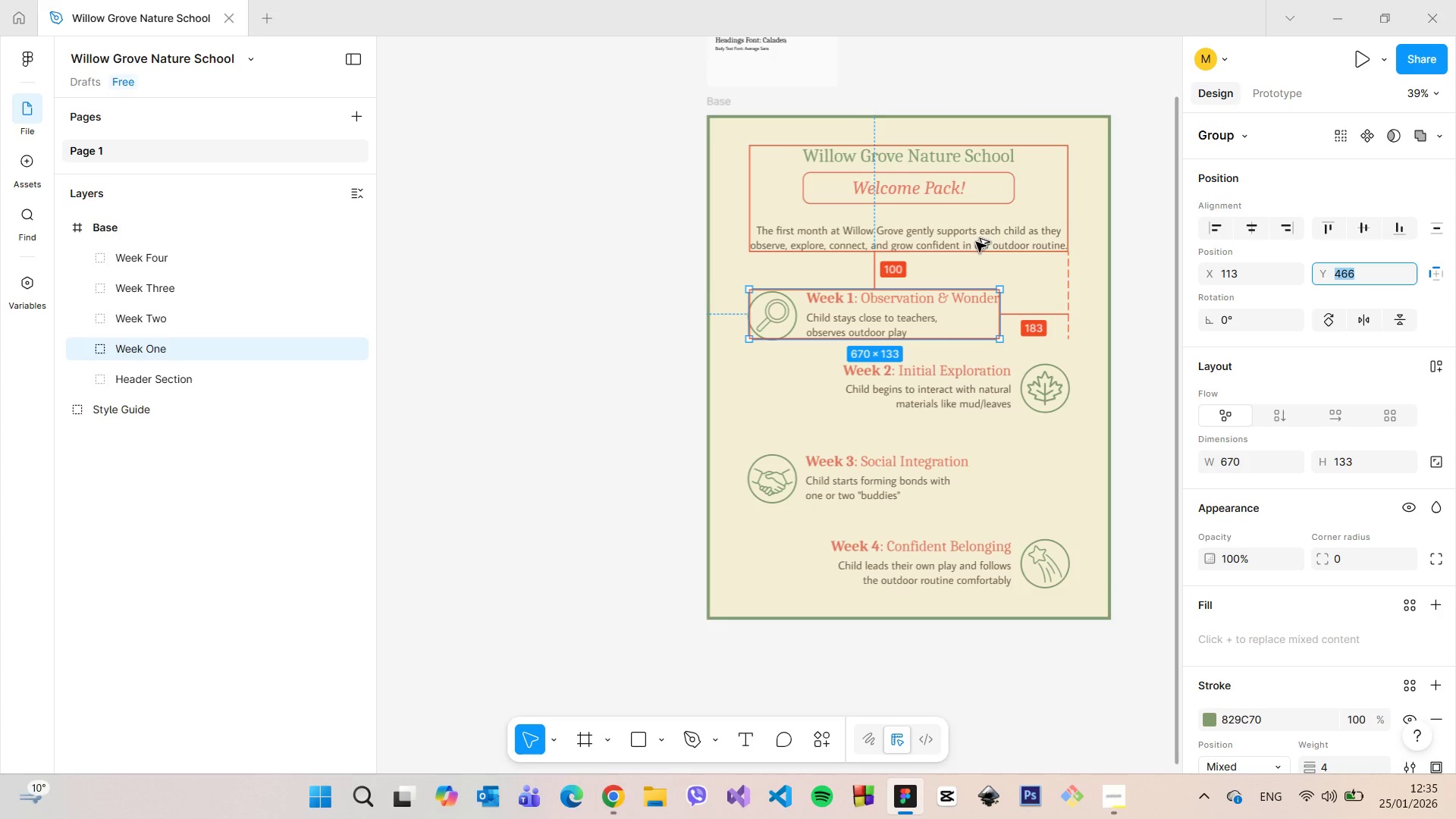 
hold_key(key=AltLeft, duration=0.55)
 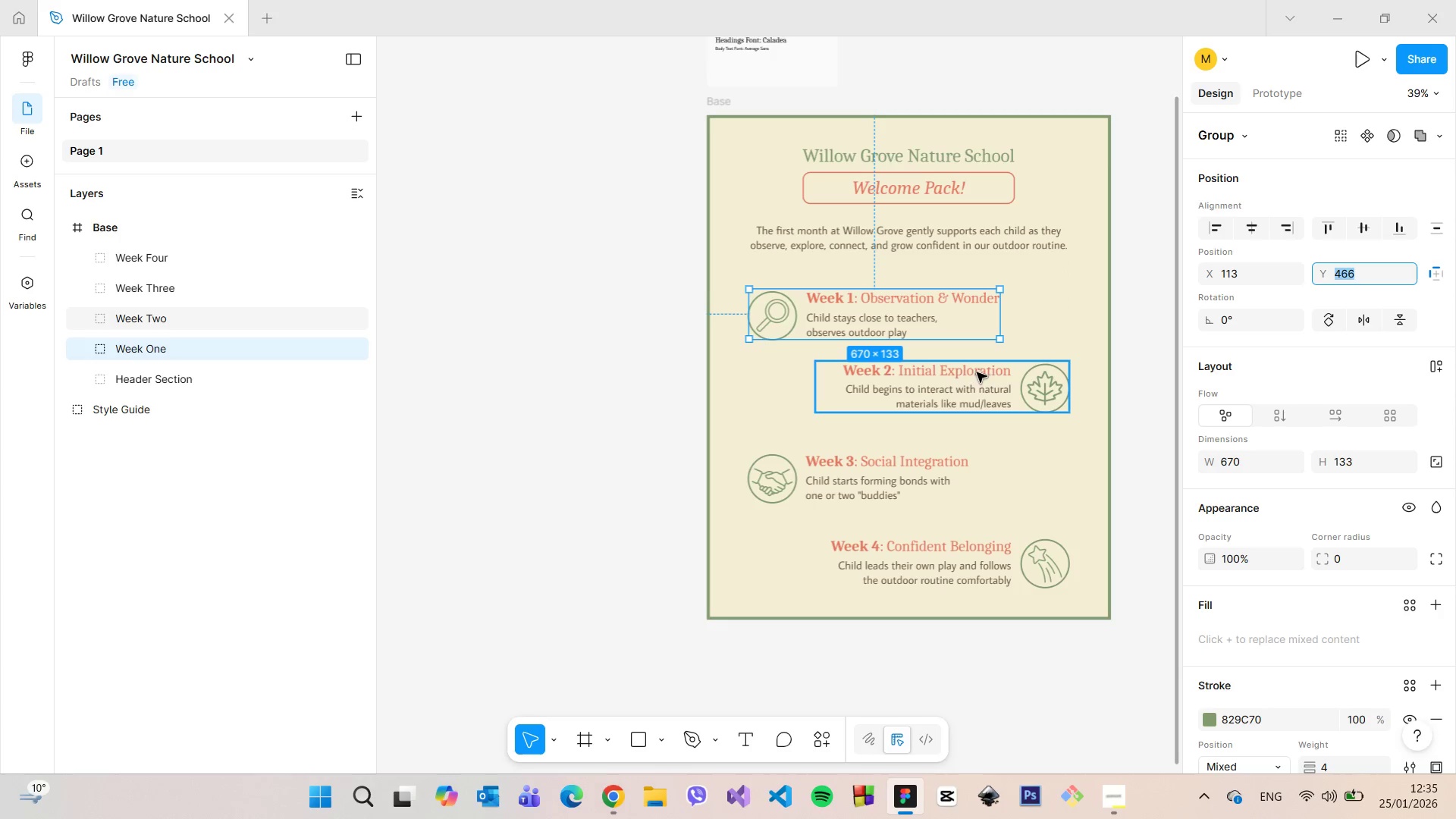 
left_click([979, 380])
 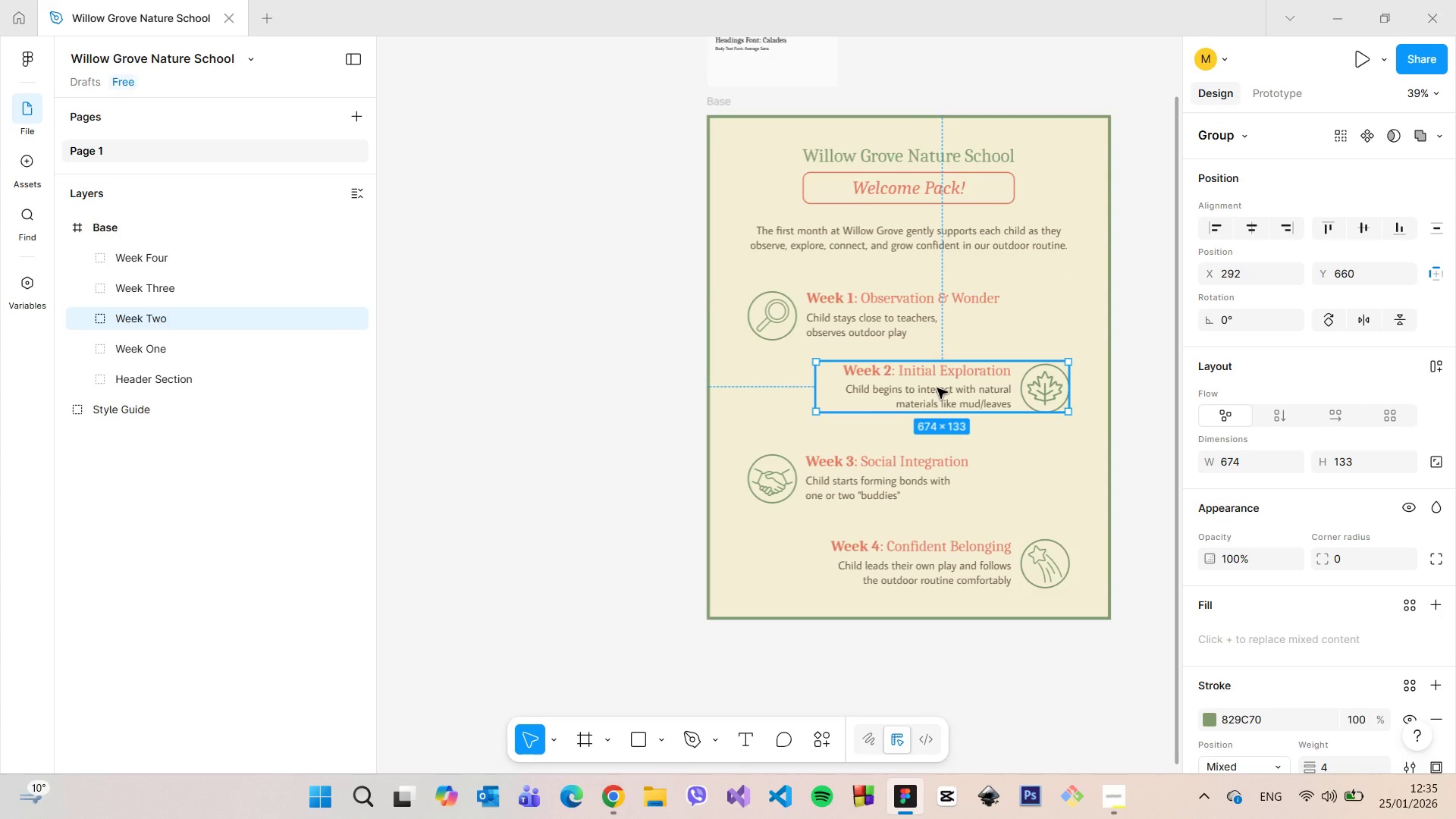 
wait(5.77)
 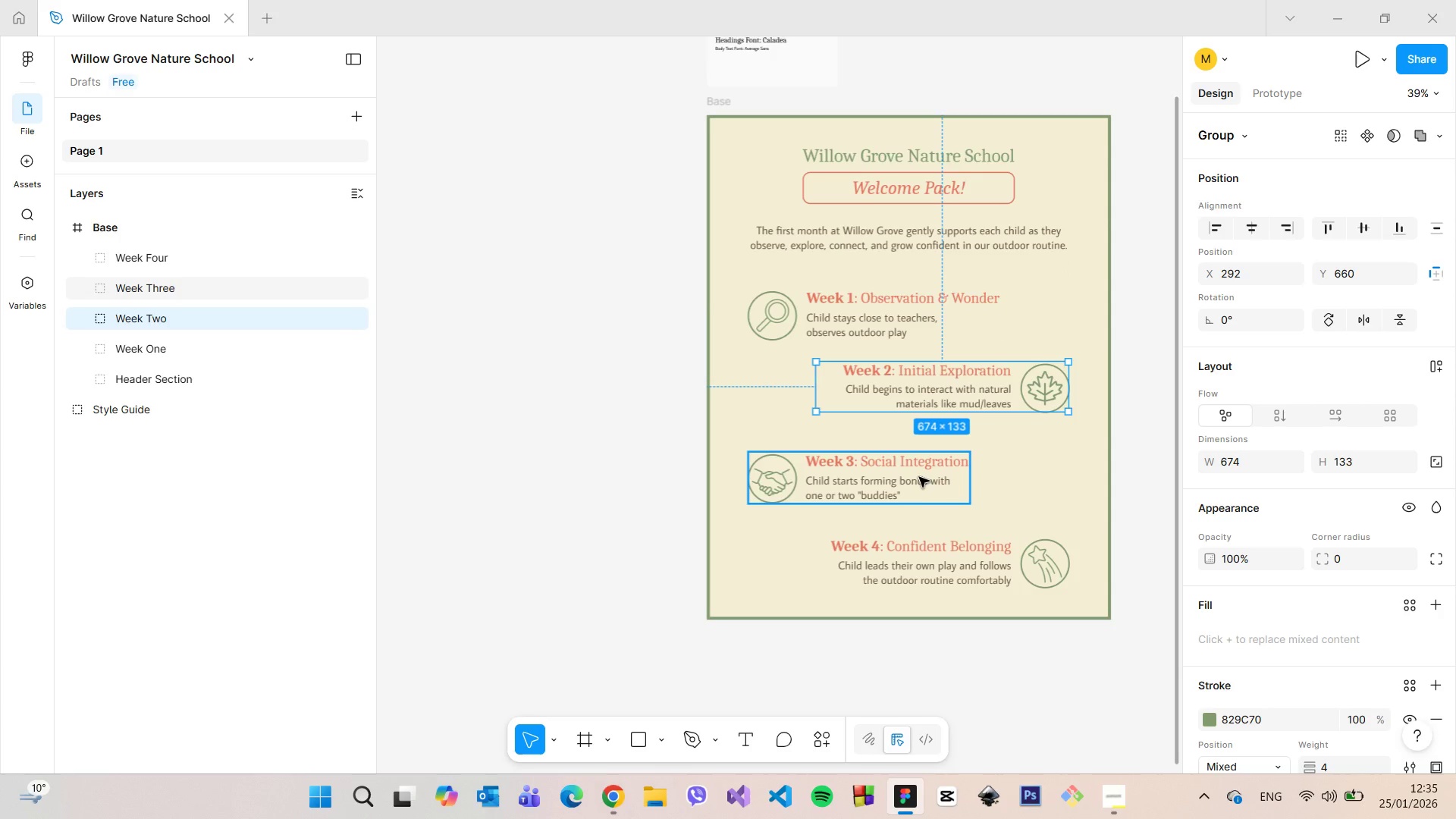 
double_click([872, 324])
 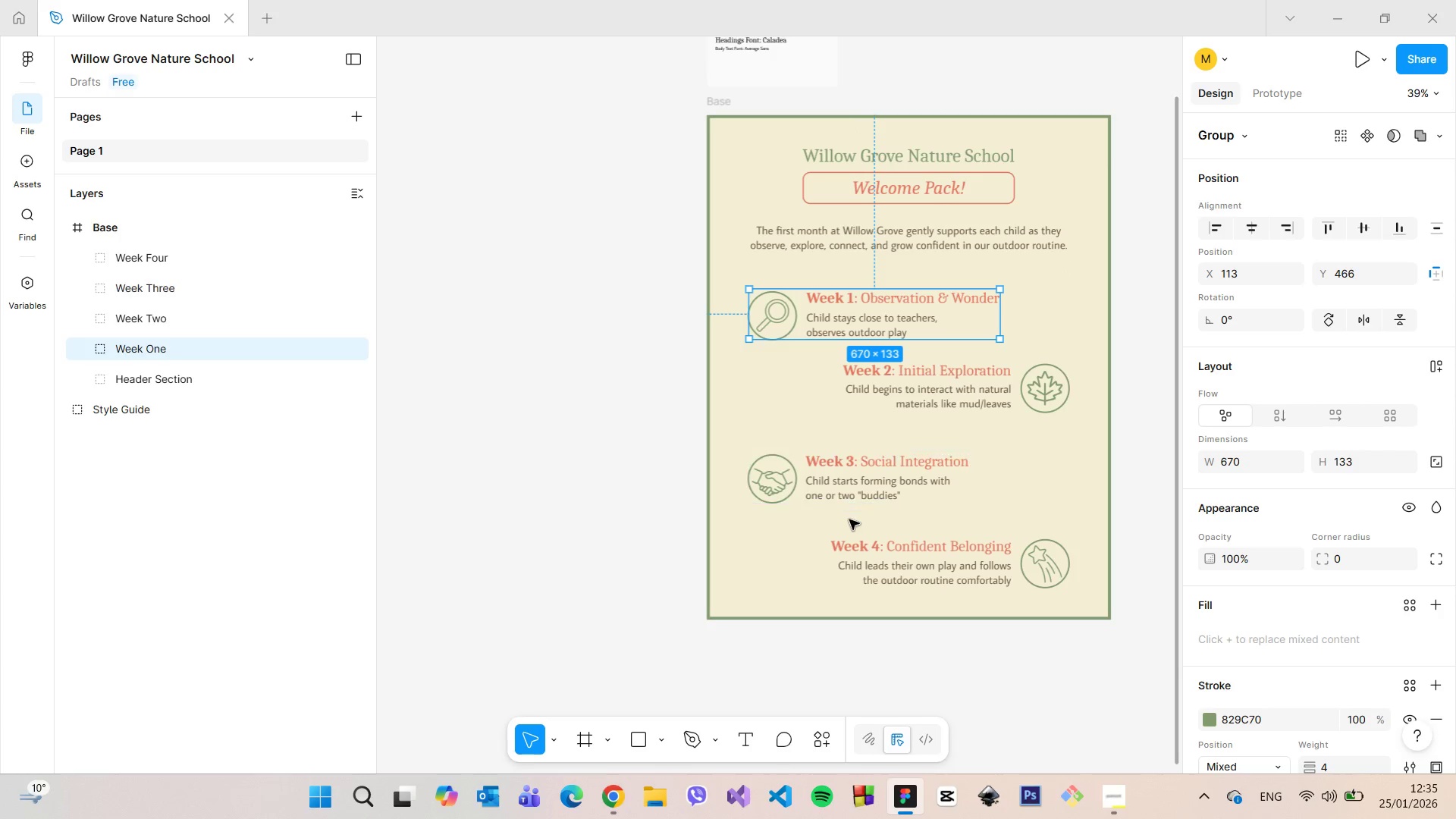 
hold_key(key=AltLeft, duration=1.5)
 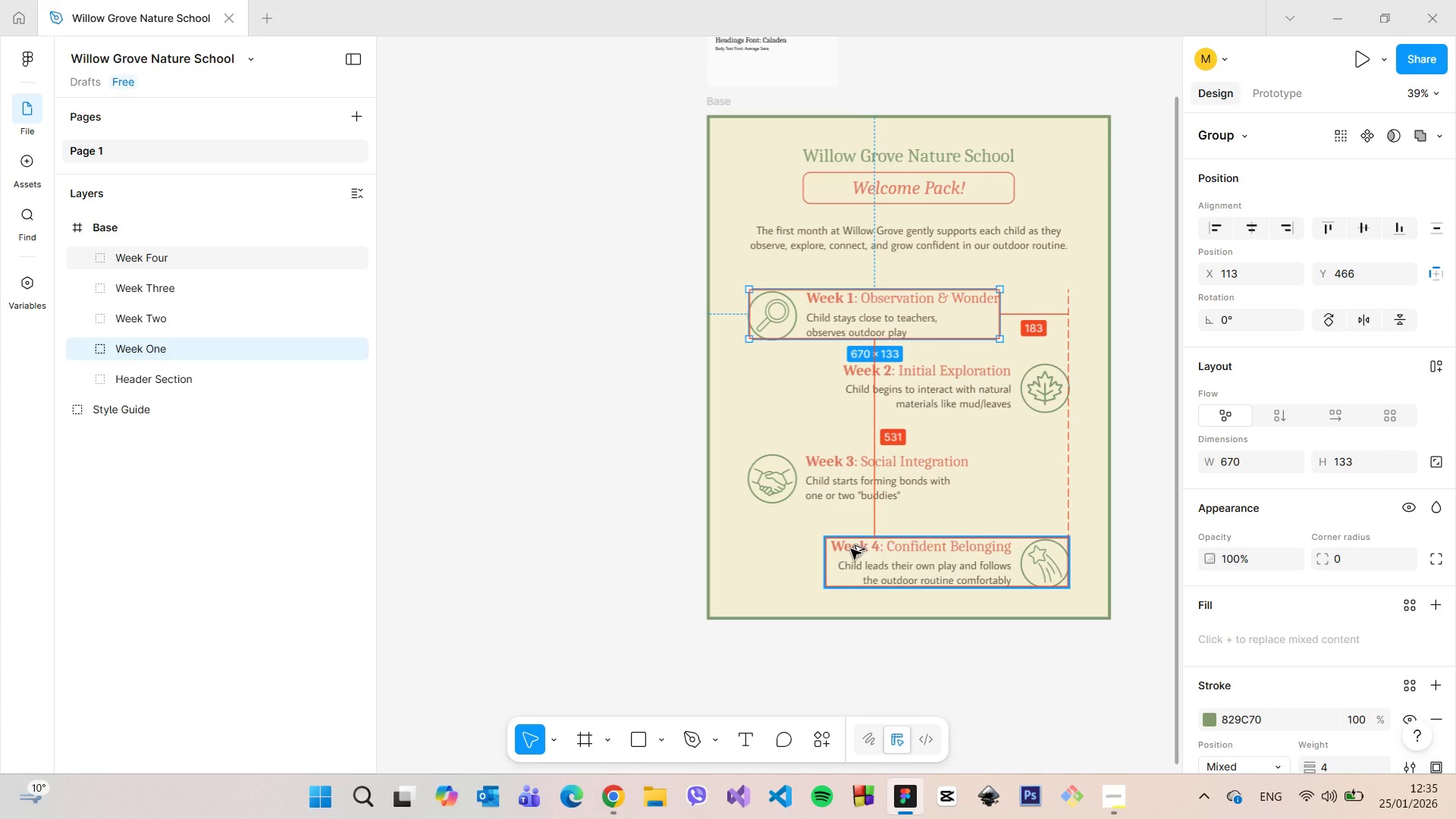 
hold_key(key=AltLeft, duration=1.52)
 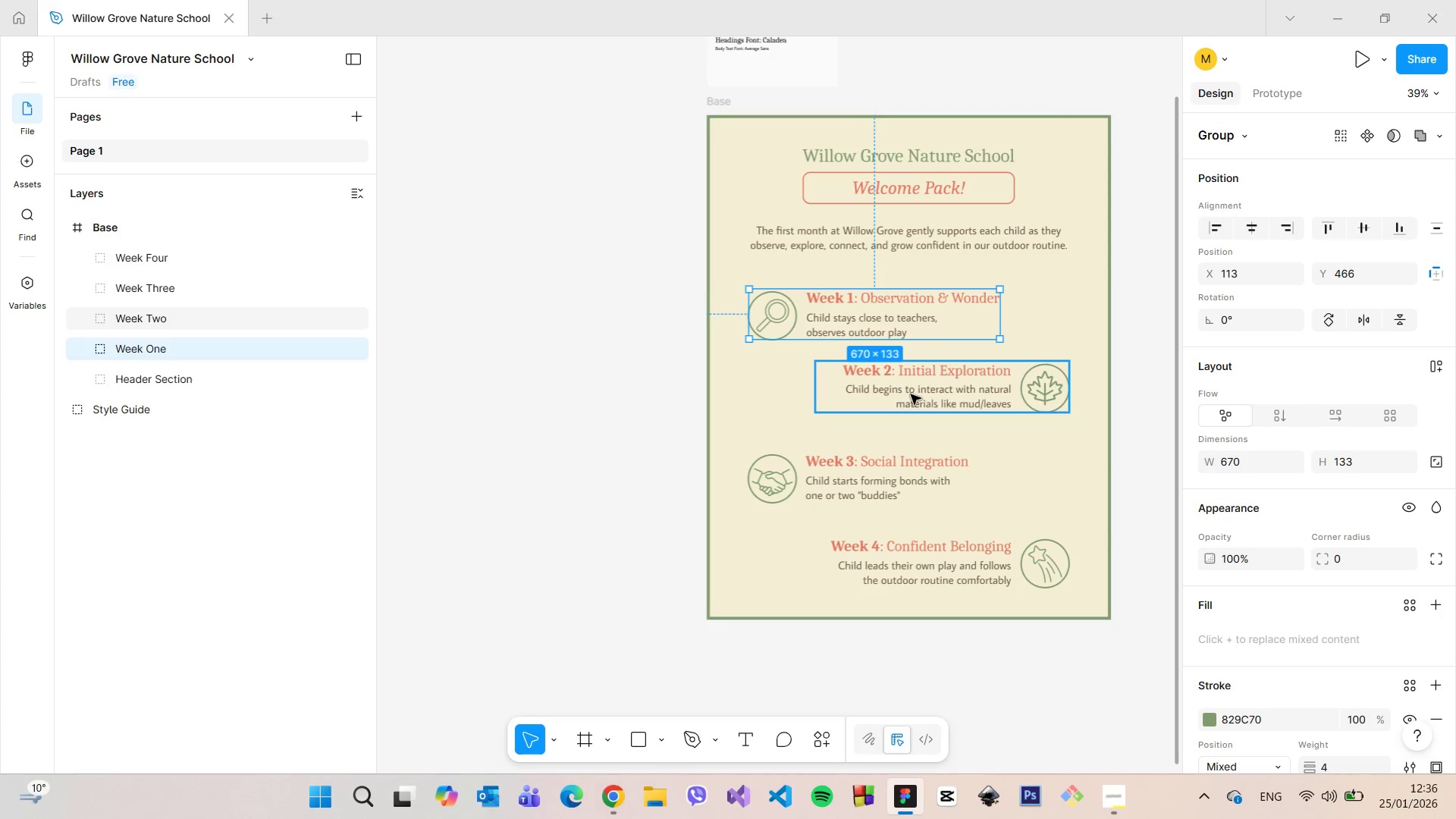 
left_click([918, 387])
 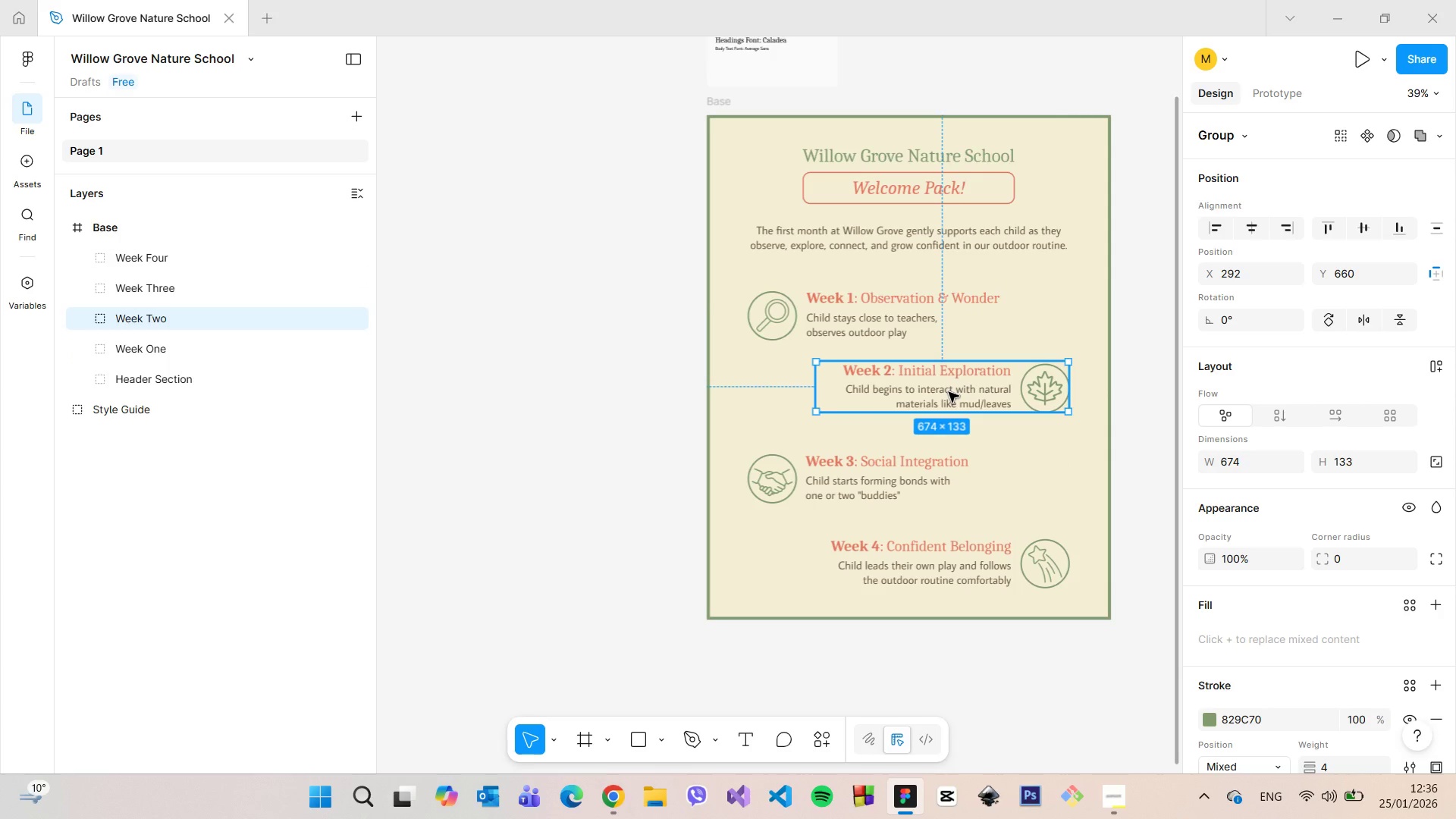 
left_click_drag(start_coordinate=[949, 392], to_coordinate=[949, 406])
 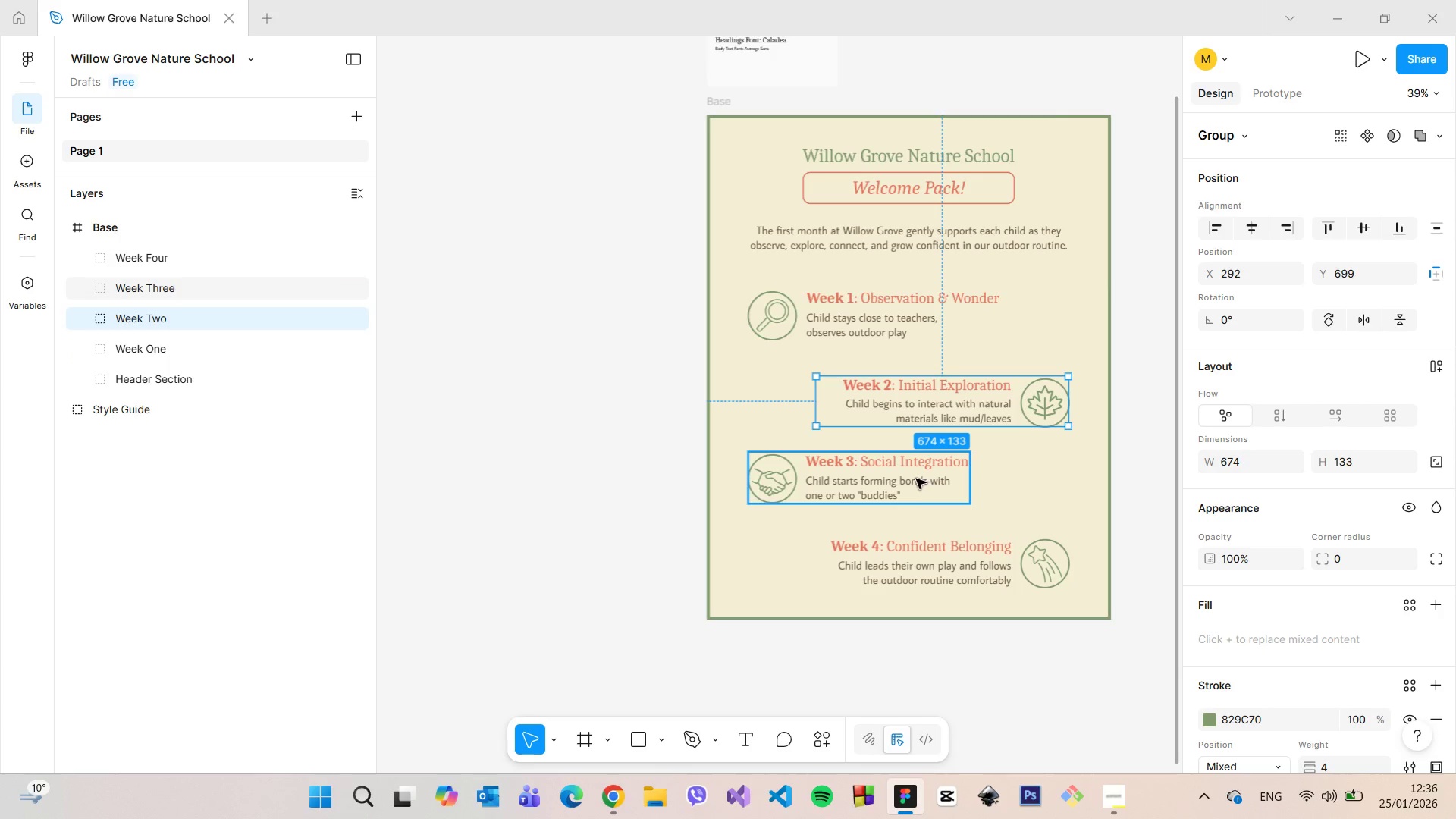 
left_click([915, 479])
 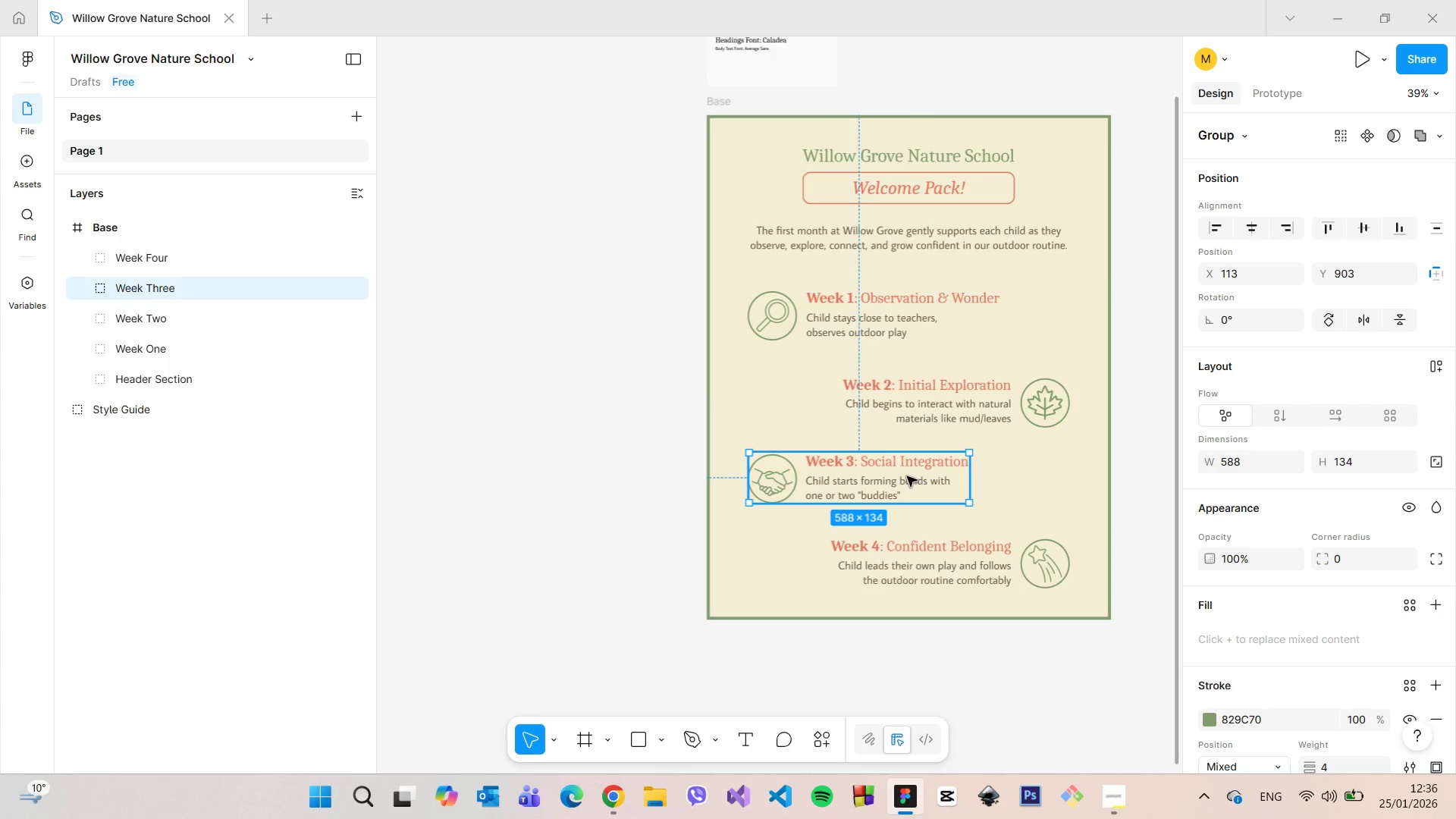 
left_click_drag(start_coordinate=[907, 476], to_coordinate=[908, 482])
 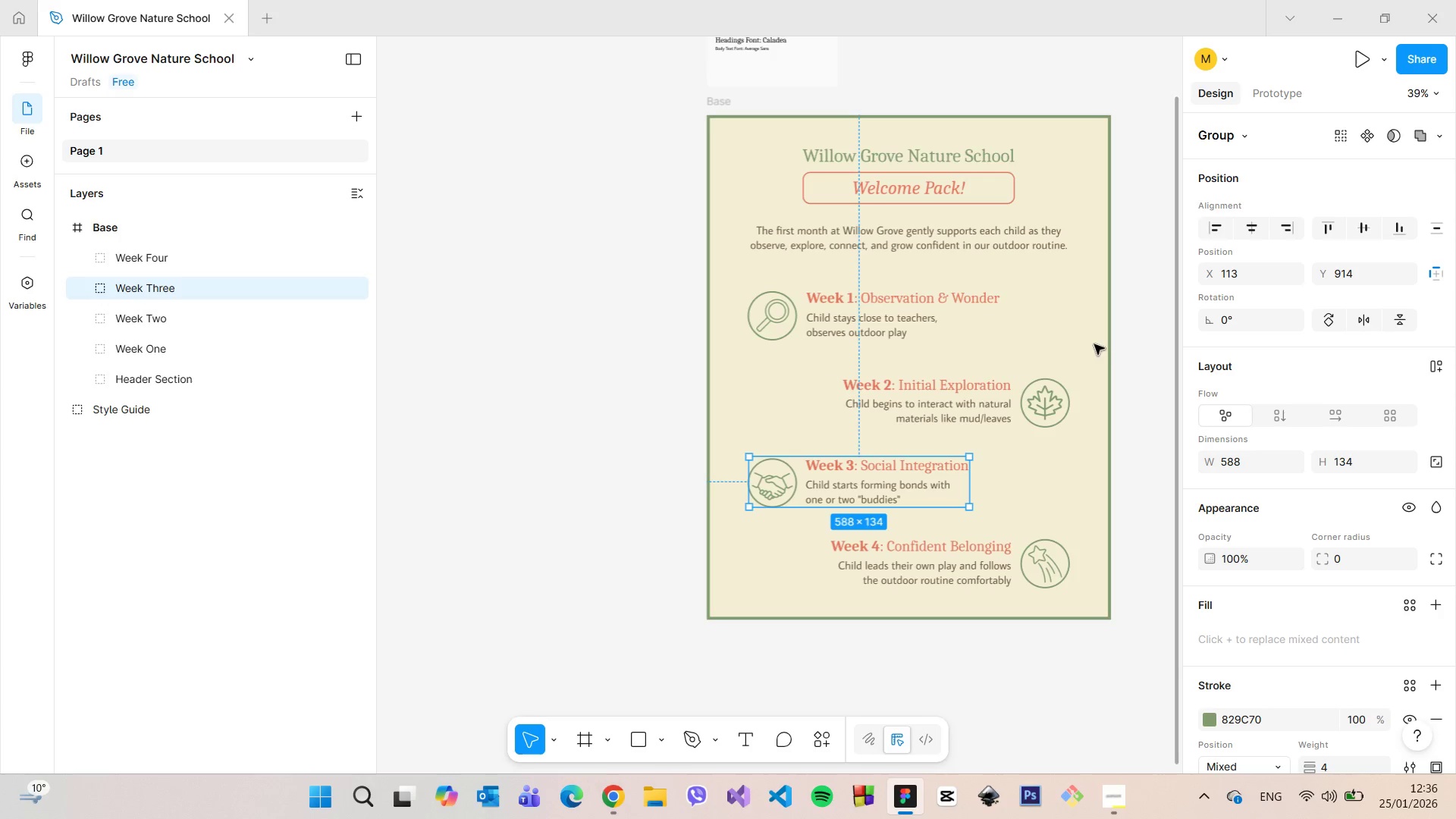 
left_click([1120, 342])
 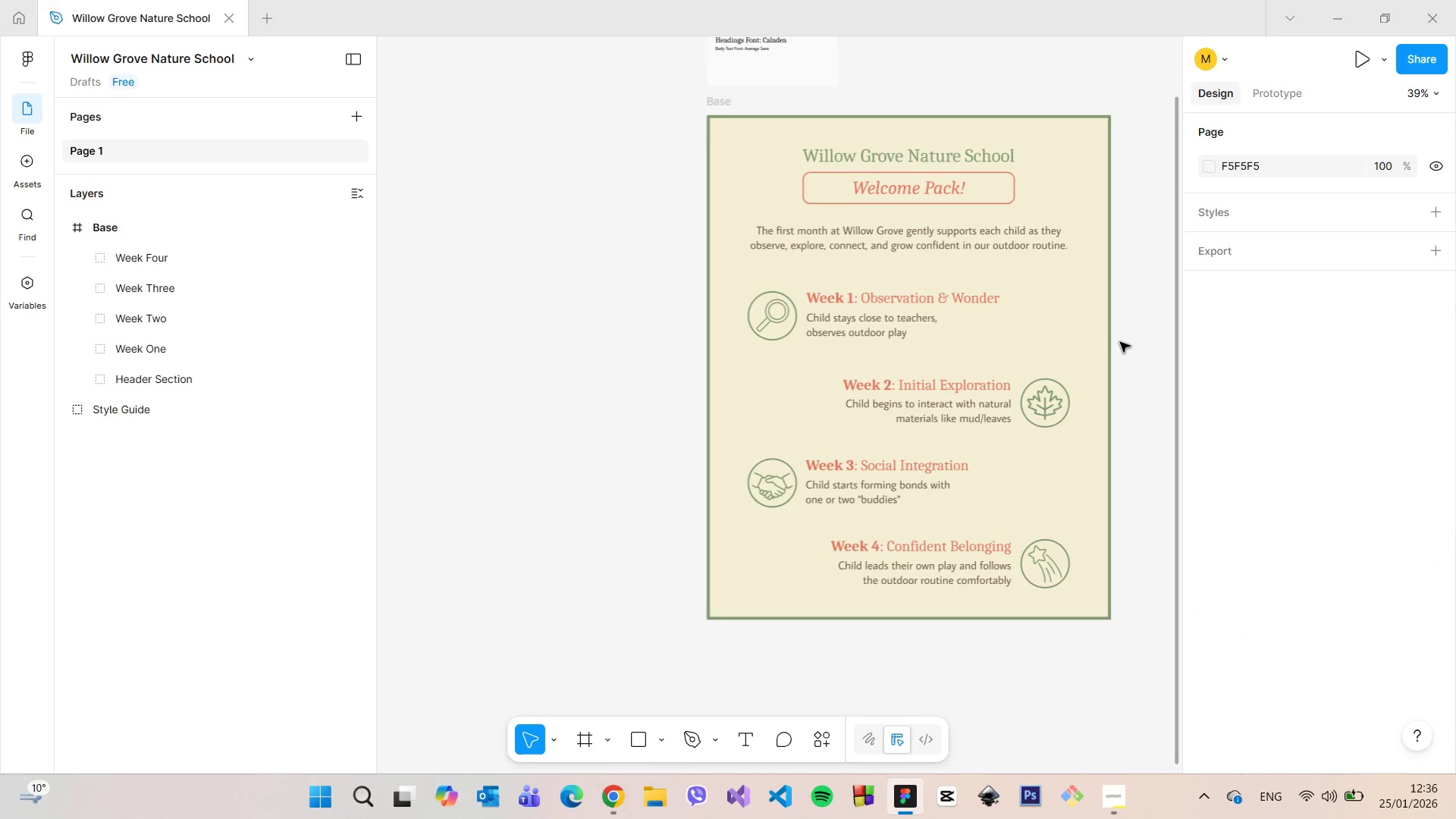 
scroll: coordinate [1120, 342], scroll_direction: down, amount: 5.0
 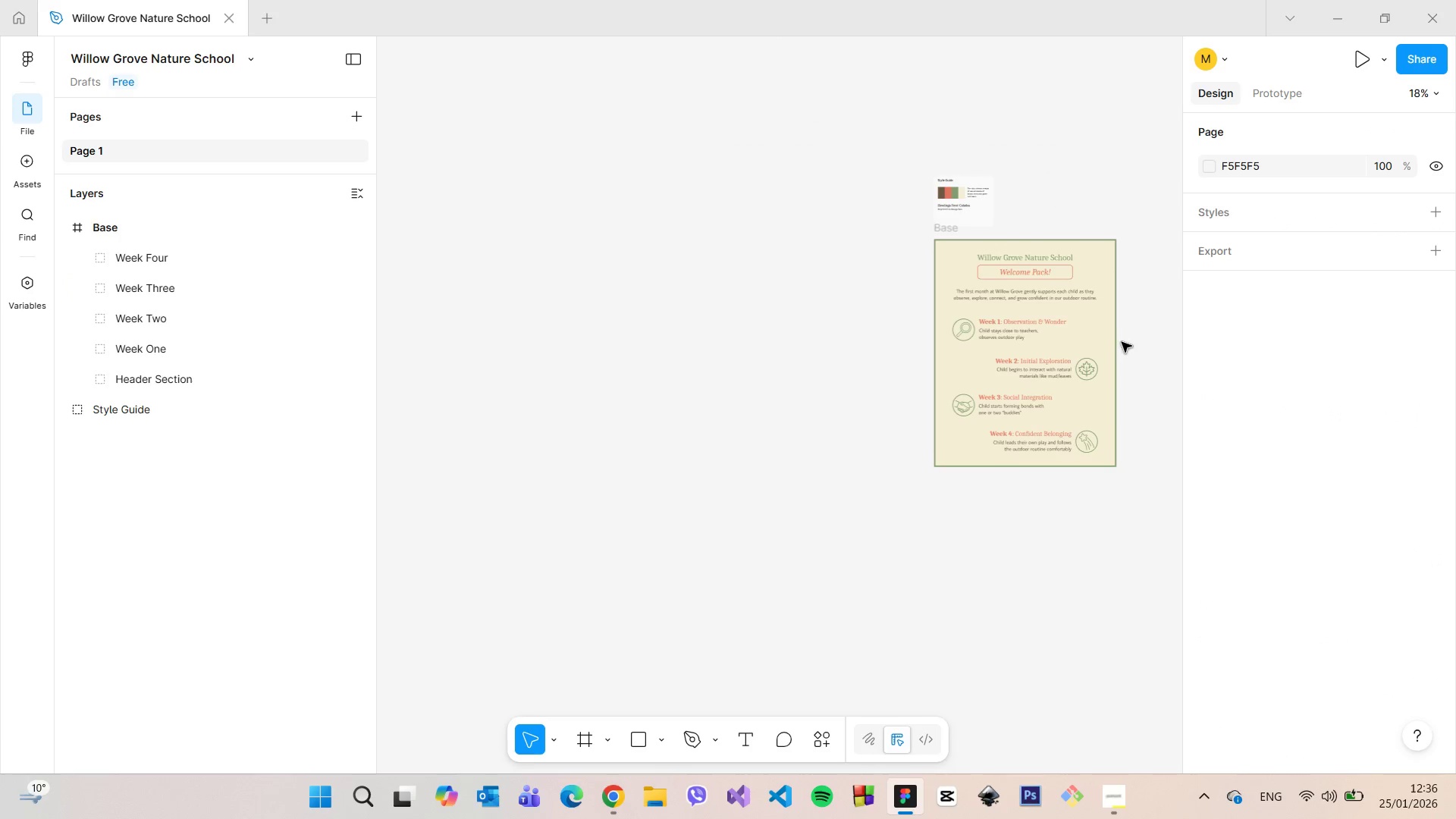 
scroll: coordinate [1124, 343], scroll_direction: up, amount: 8.0
 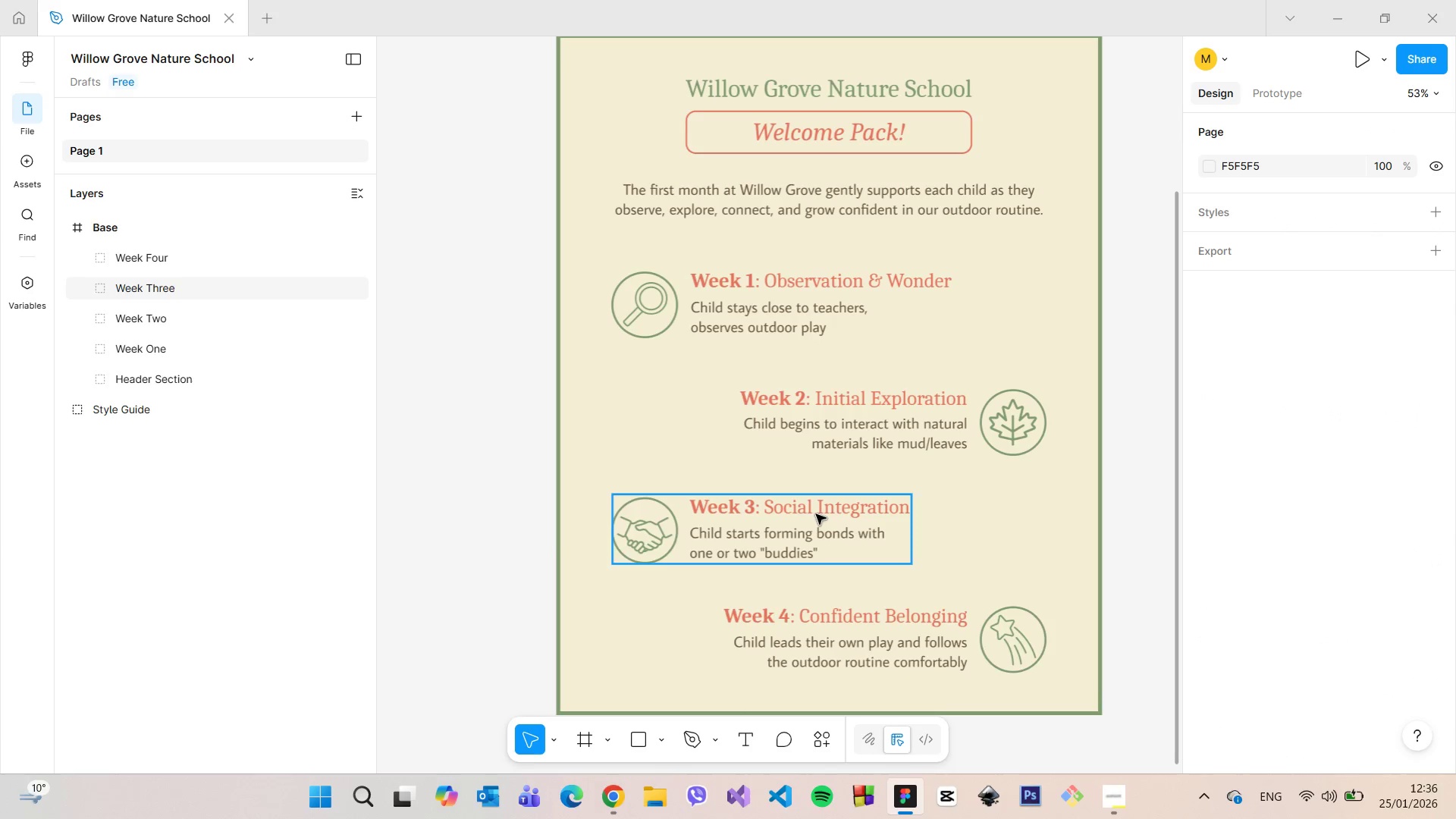 
left_click([816, 514])
 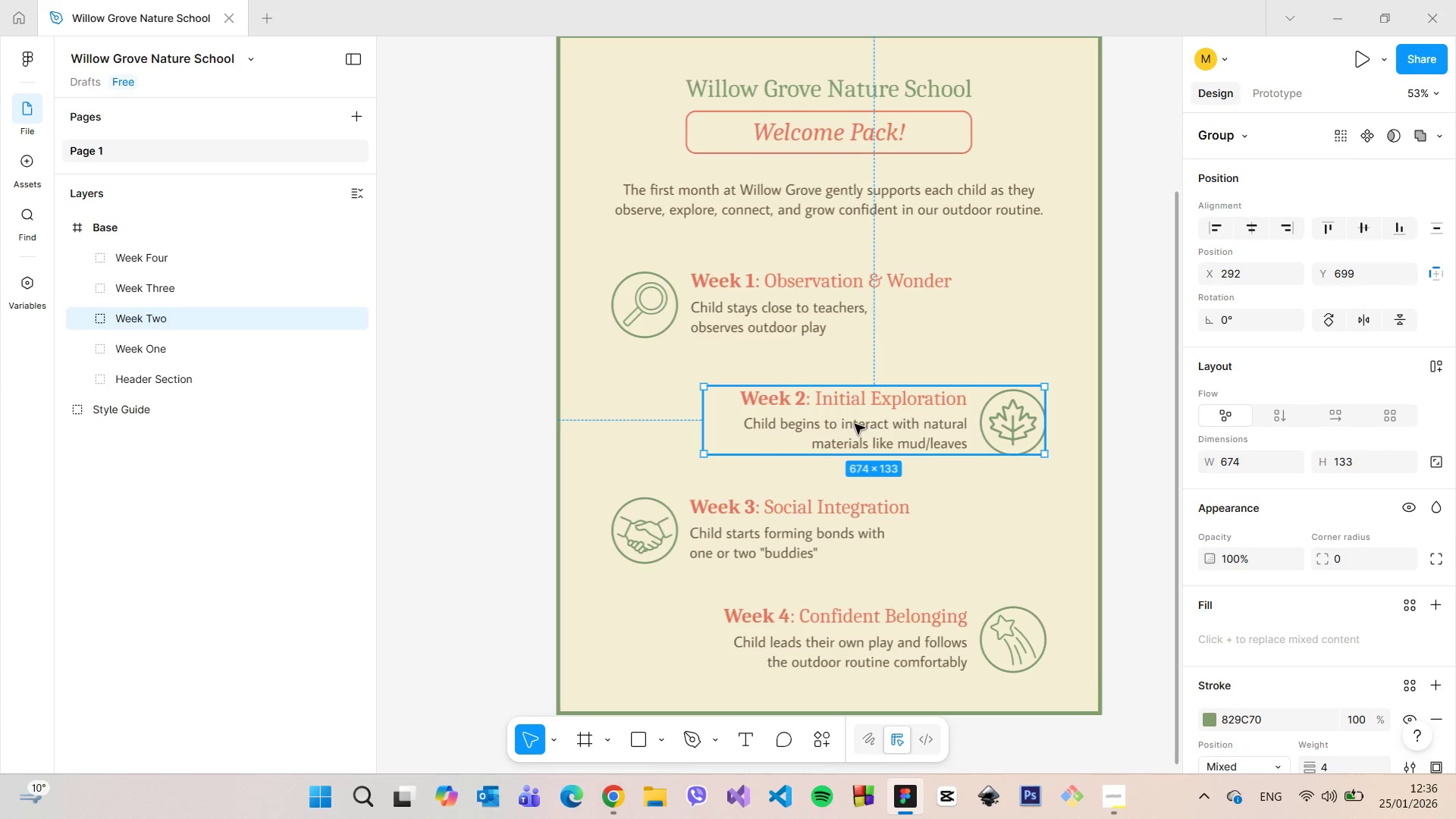 
left_click_drag(start_coordinate=[877, 421], to_coordinate=[879, 412])
 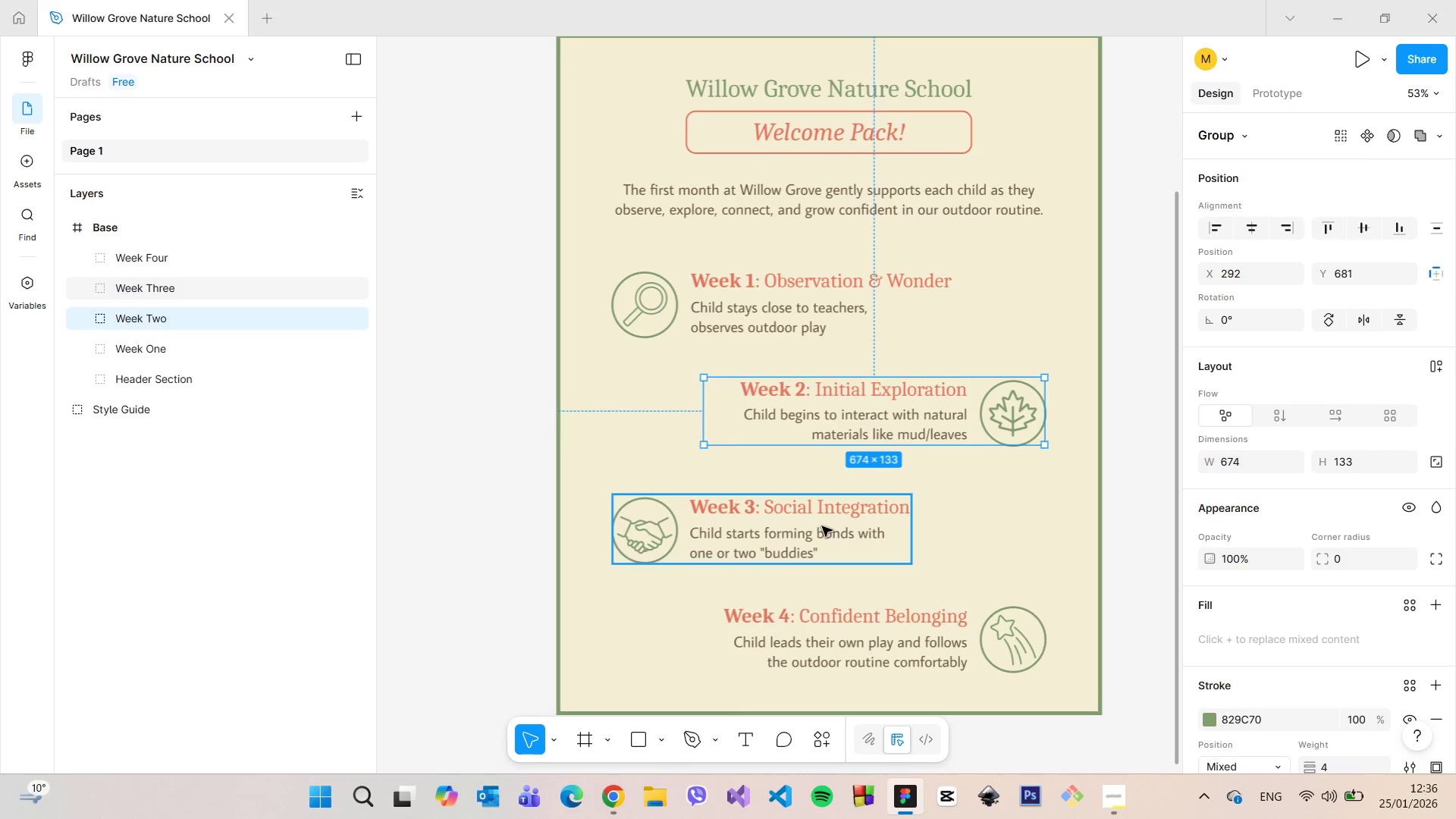 
left_click_drag(start_coordinate=[822, 526], to_coordinate=[821, 520])
 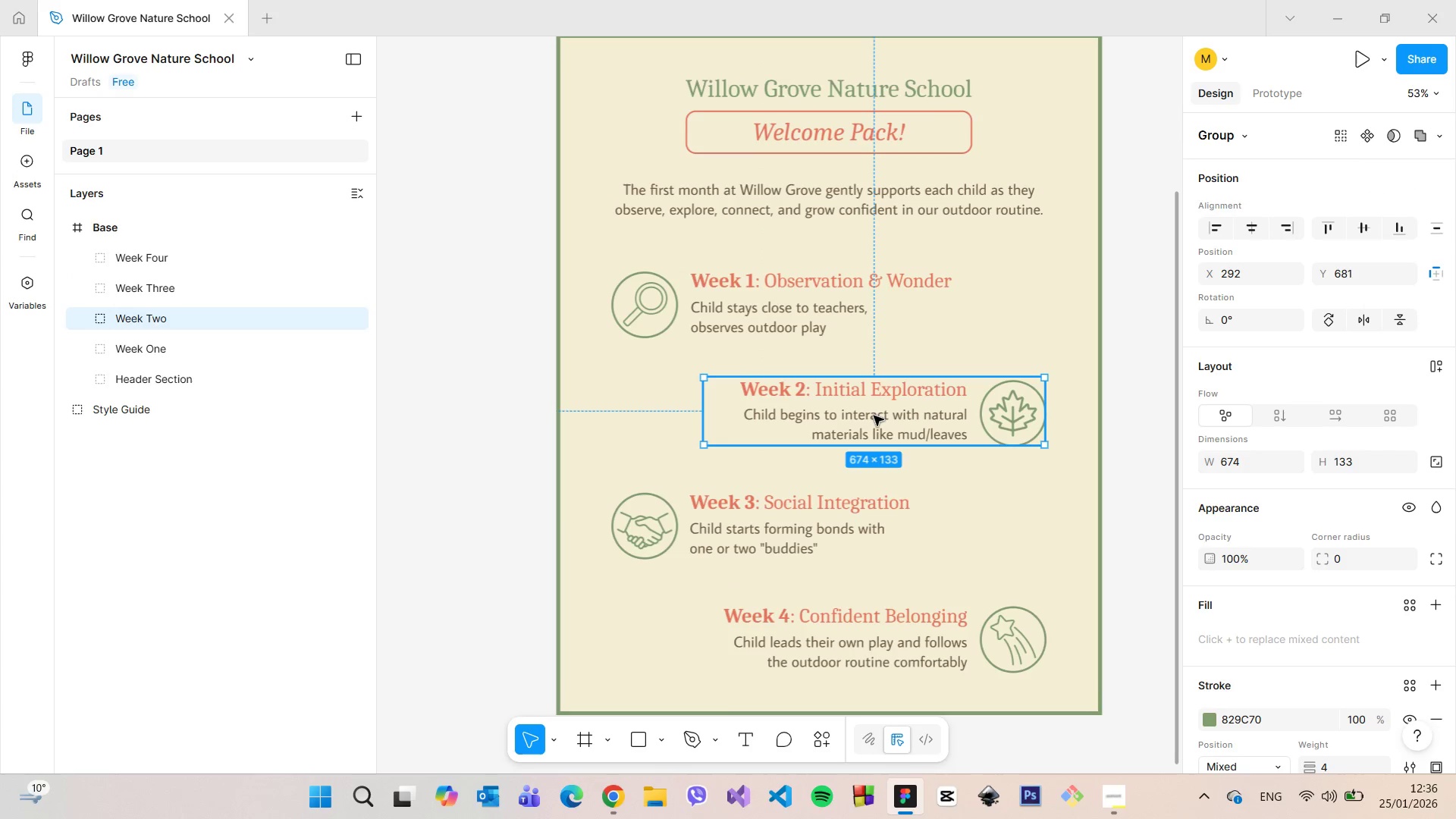 
hold_key(key=AltLeft, duration=1.51)
 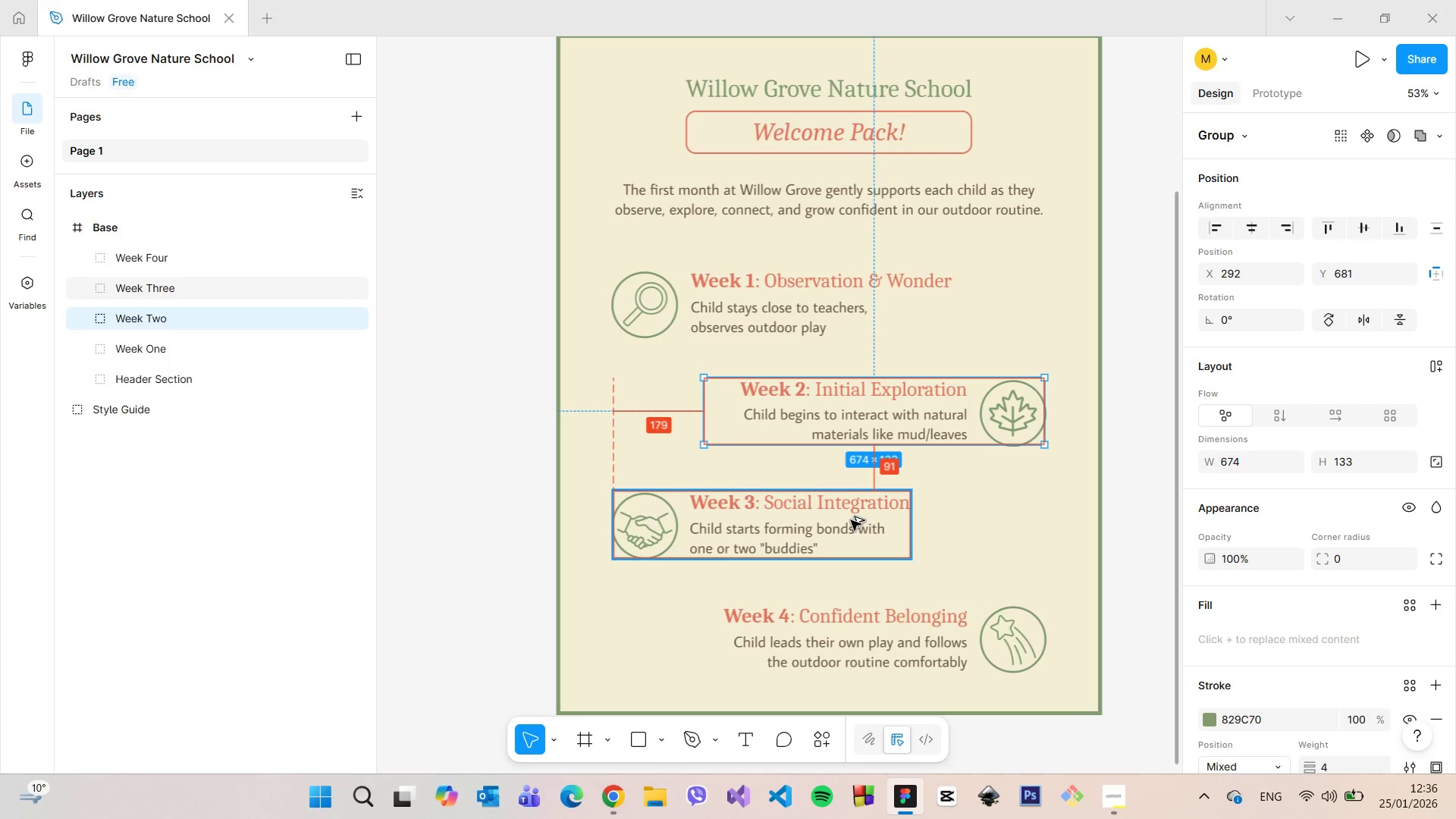 
hold_key(key=AltLeft, duration=1.52)
 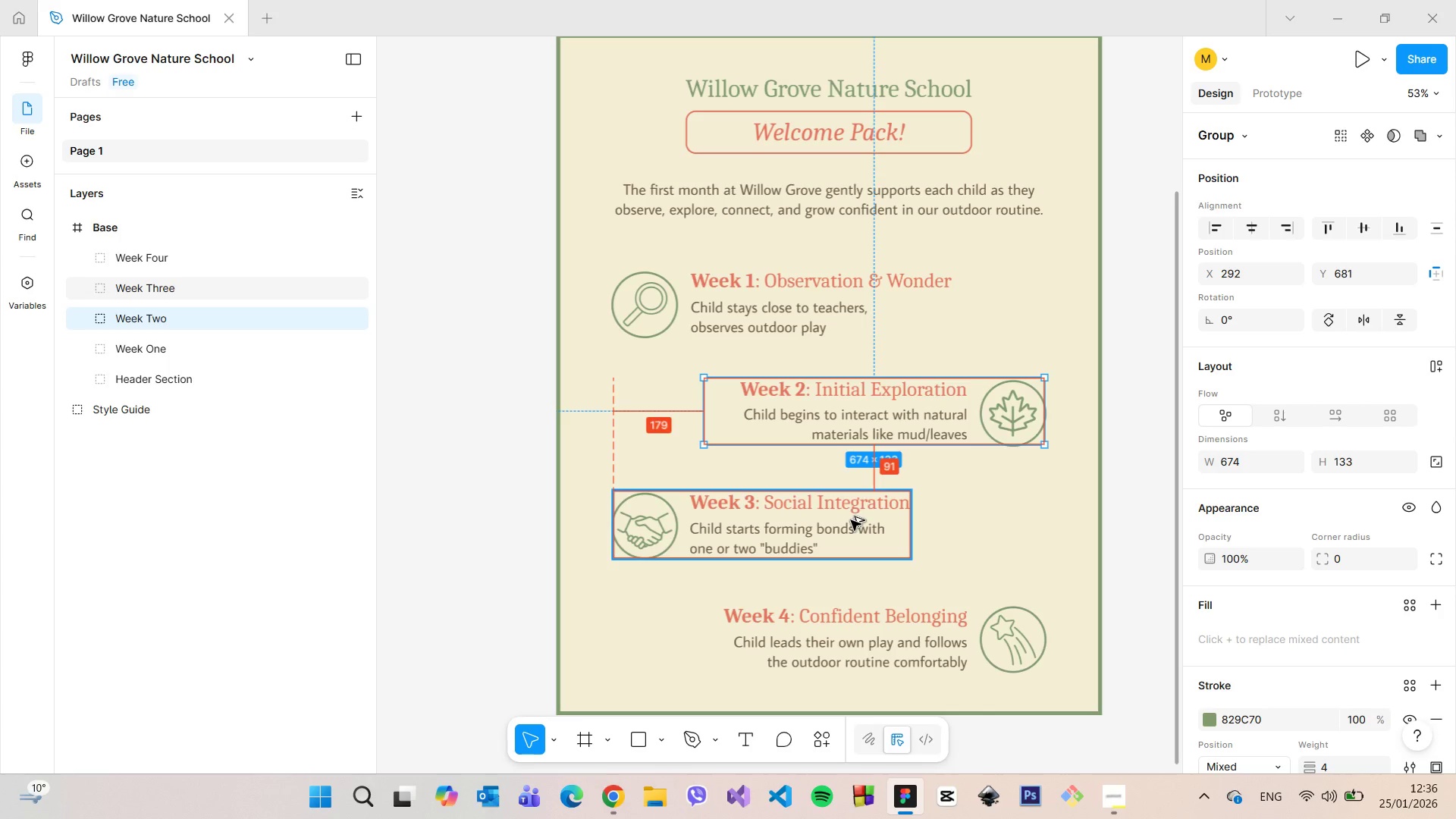 
hold_key(key=AltLeft, duration=0.67)
 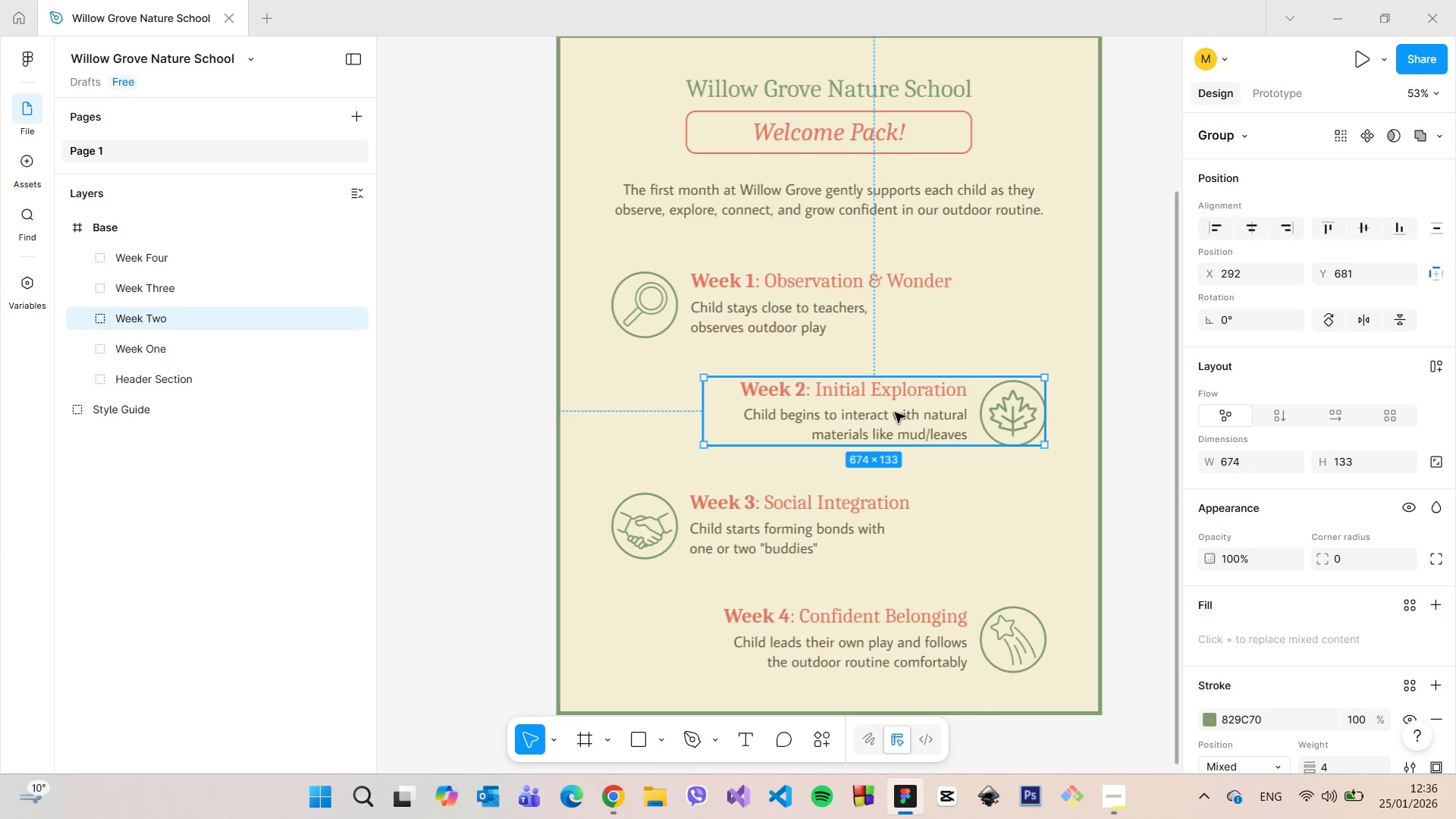 
left_click_drag(start_coordinate=[895, 413], to_coordinate=[887, 417])
 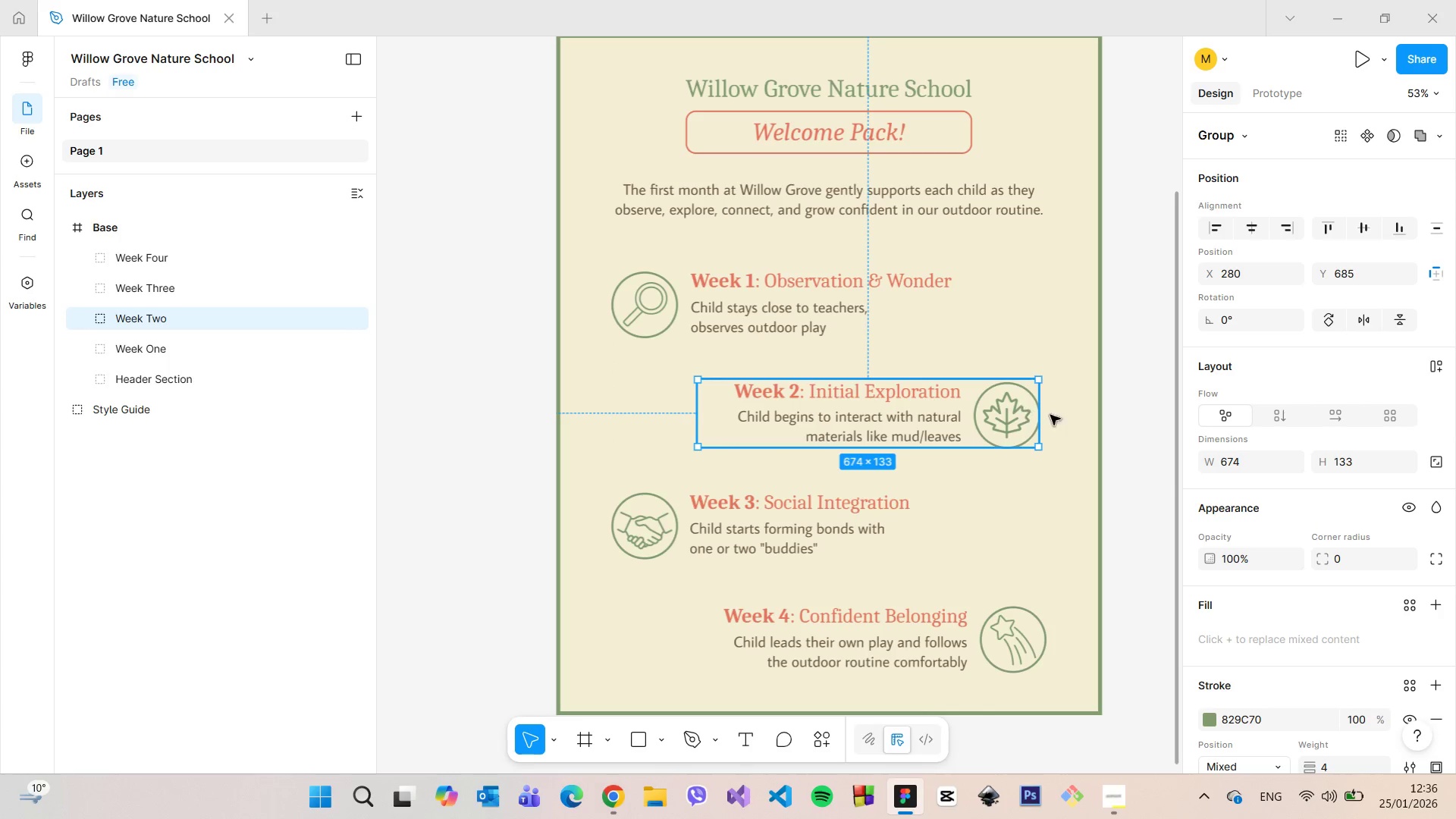 
hold_key(key=AltLeft, duration=0.98)
 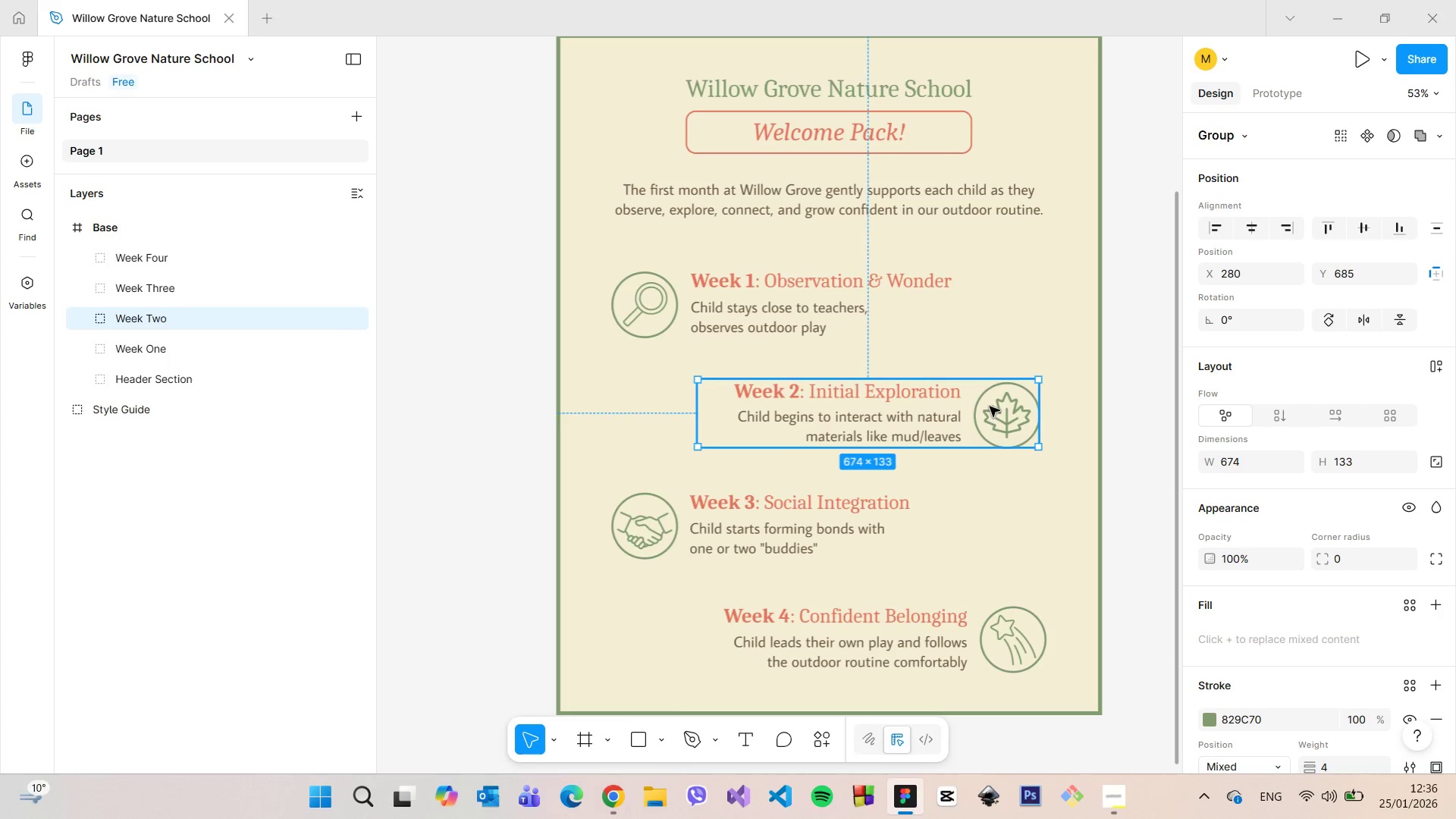 
left_click_drag(start_coordinate=[990, 406], to_coordinate=[998, 408])
 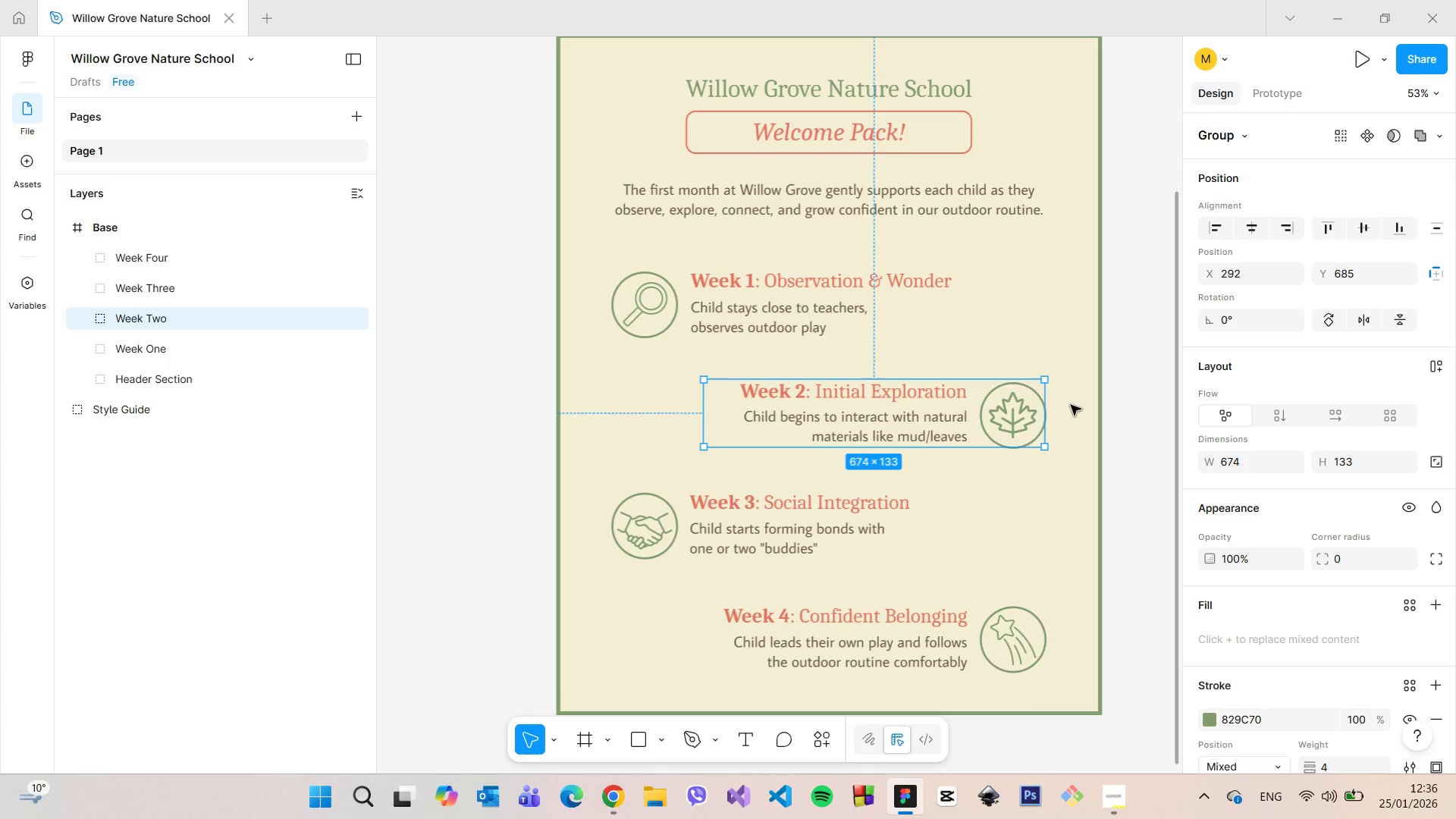 
hold_key(key=AltLeft, duration=1.52)
 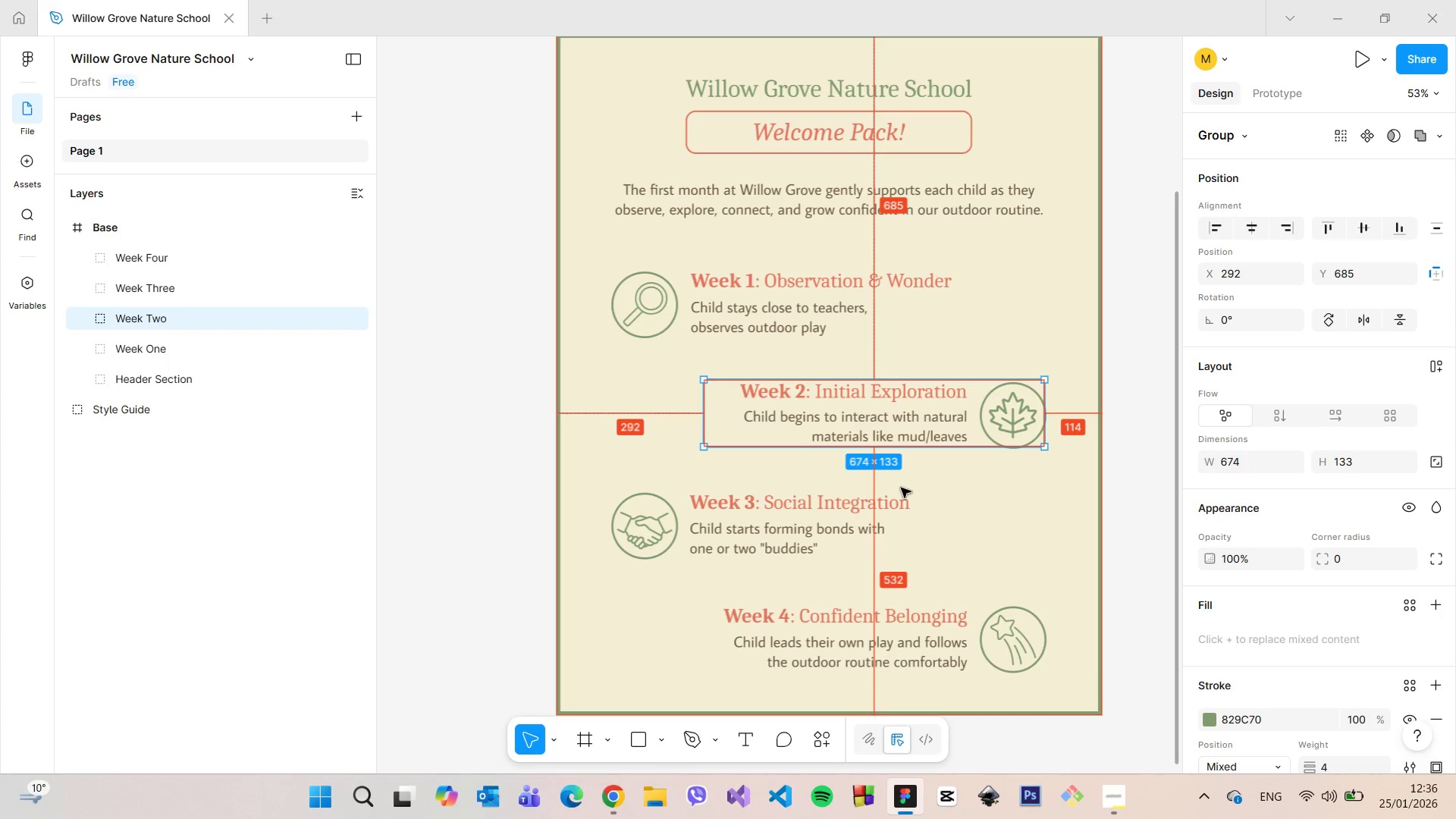 
hold_key(key=AltLeft, duration=1.38)
 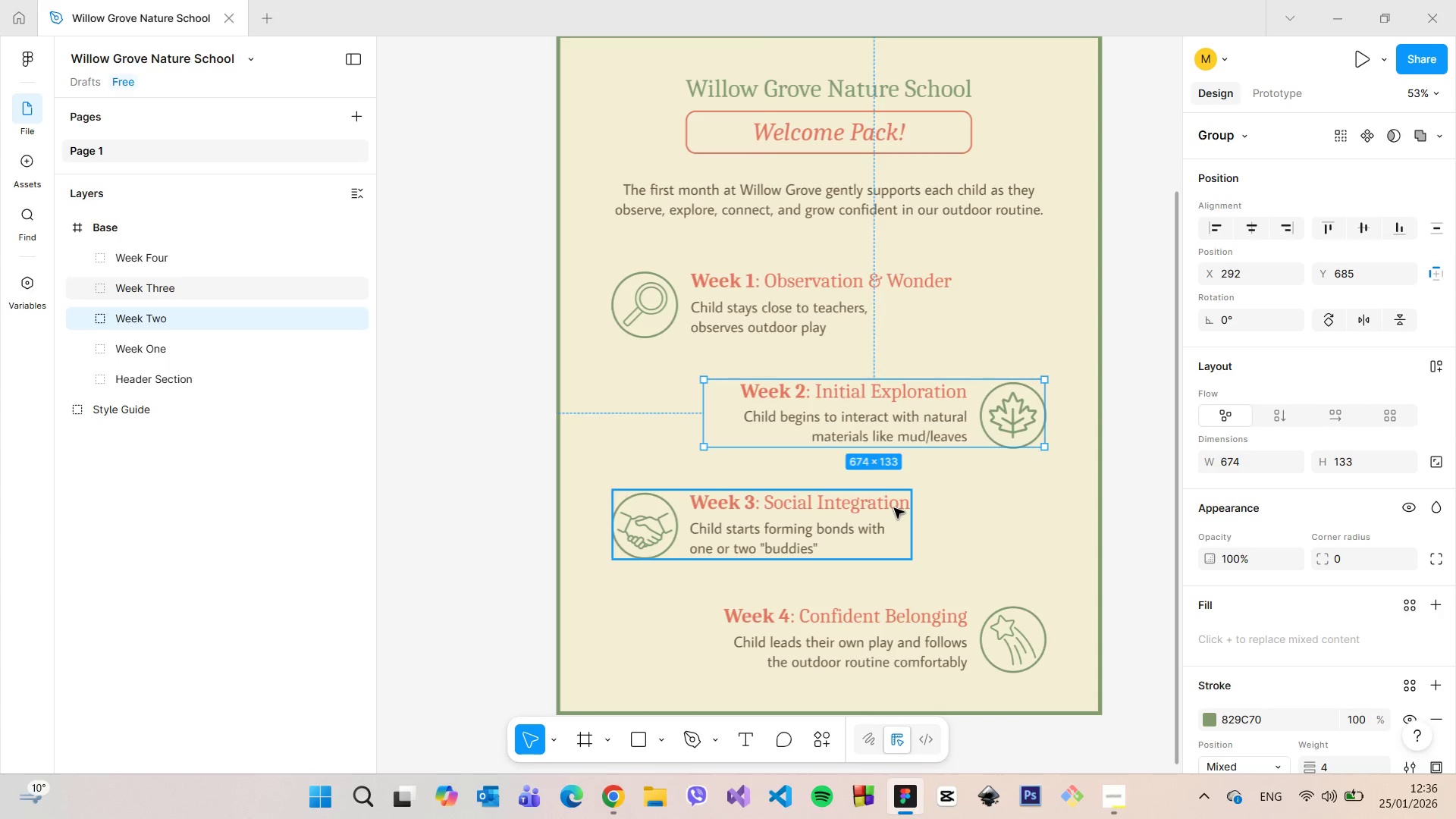 
left_click([894, 508])
 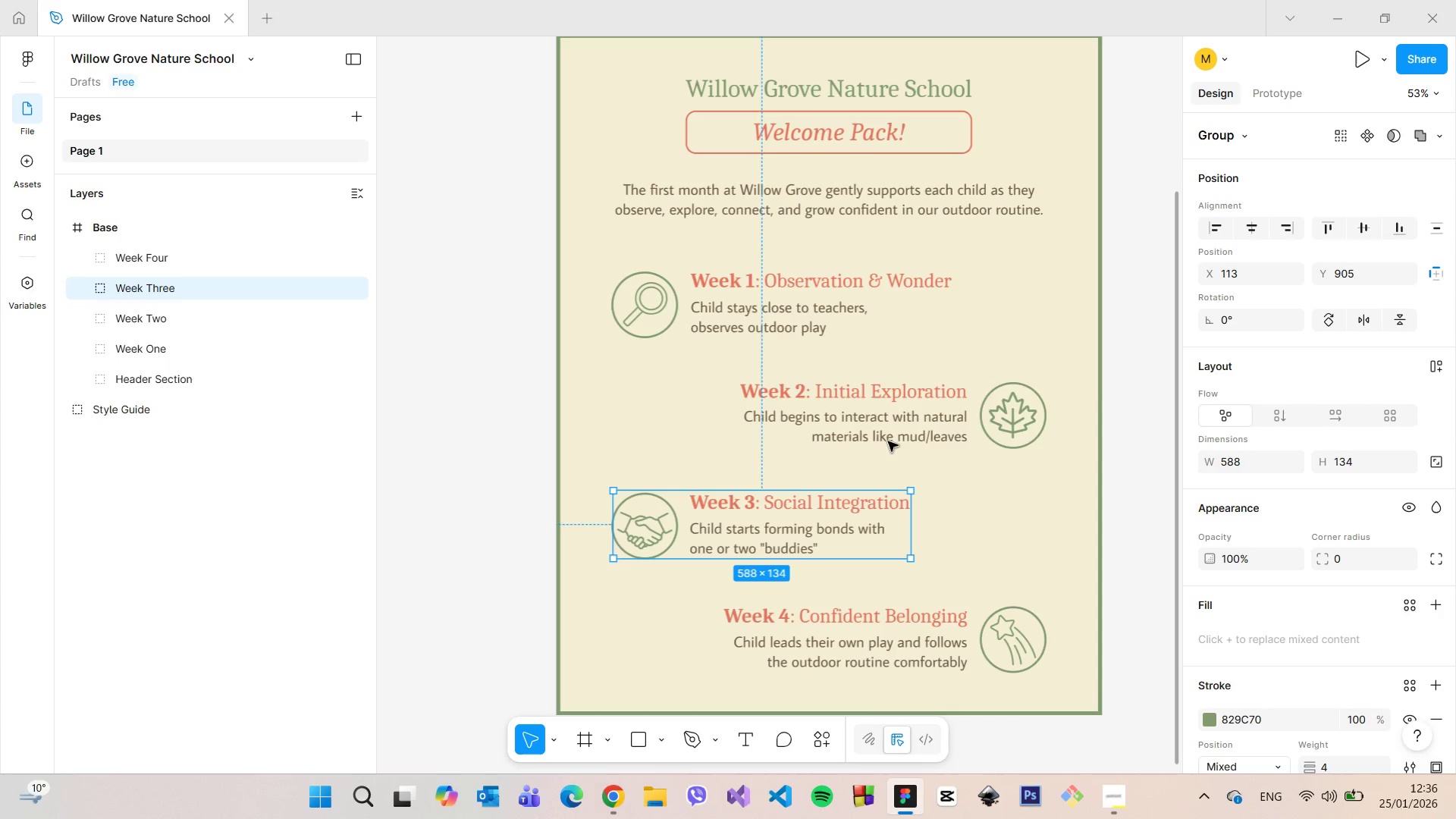 
hold_key(key=AltLeft, duration=1.5)
 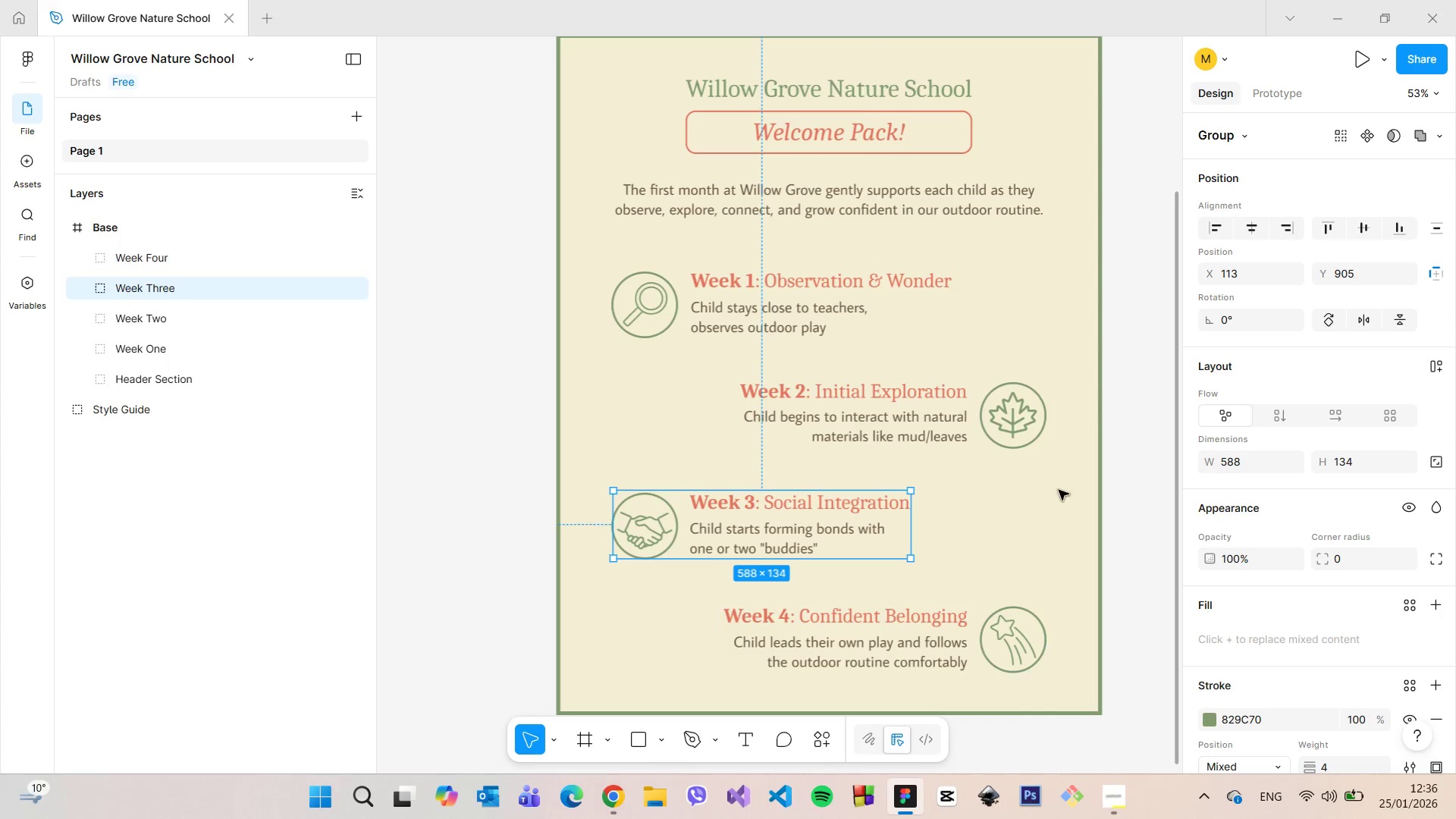 
hold_key(key=AltLeft, duration=0.39)
 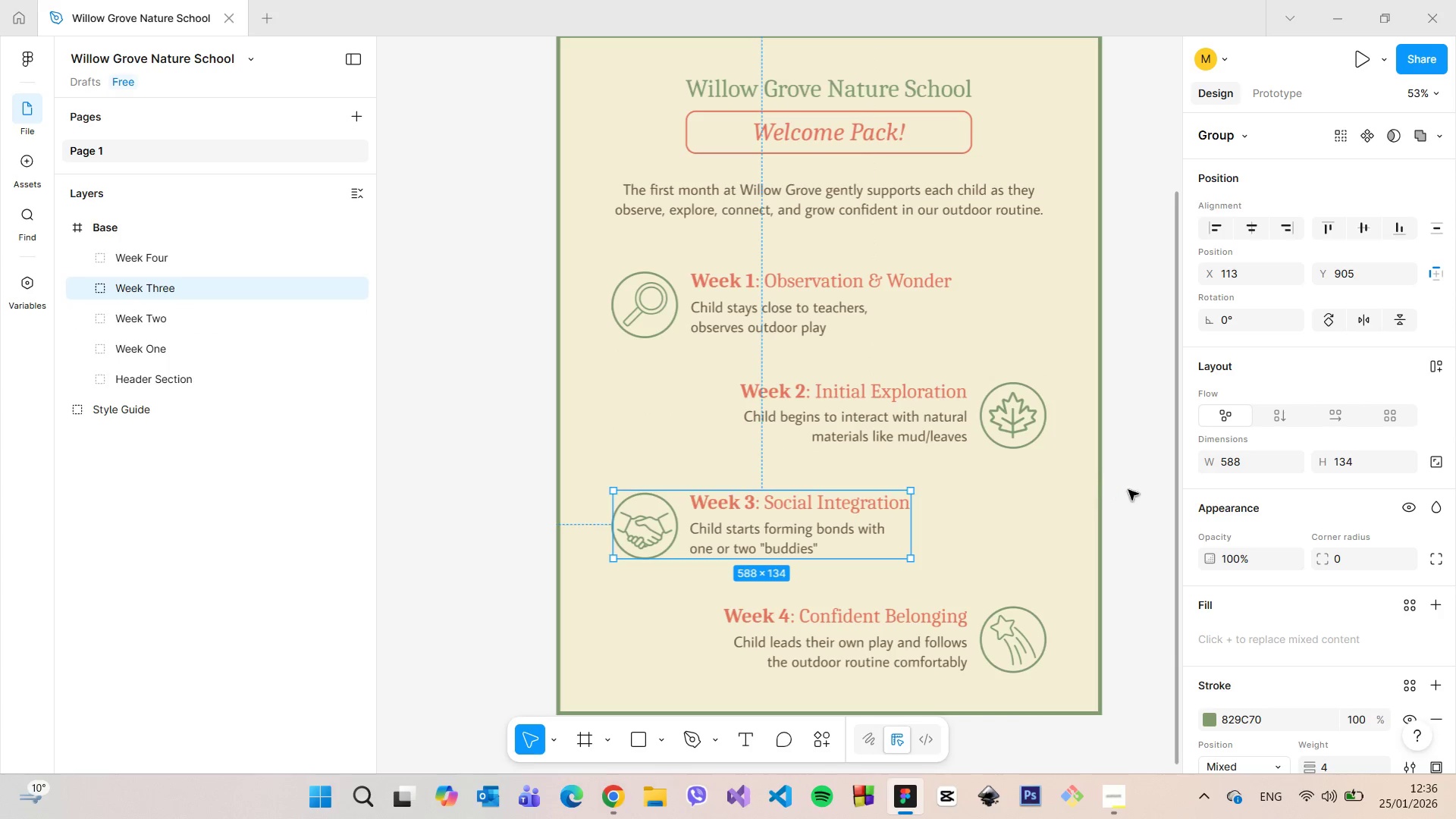 
left_click([1134, 491])
 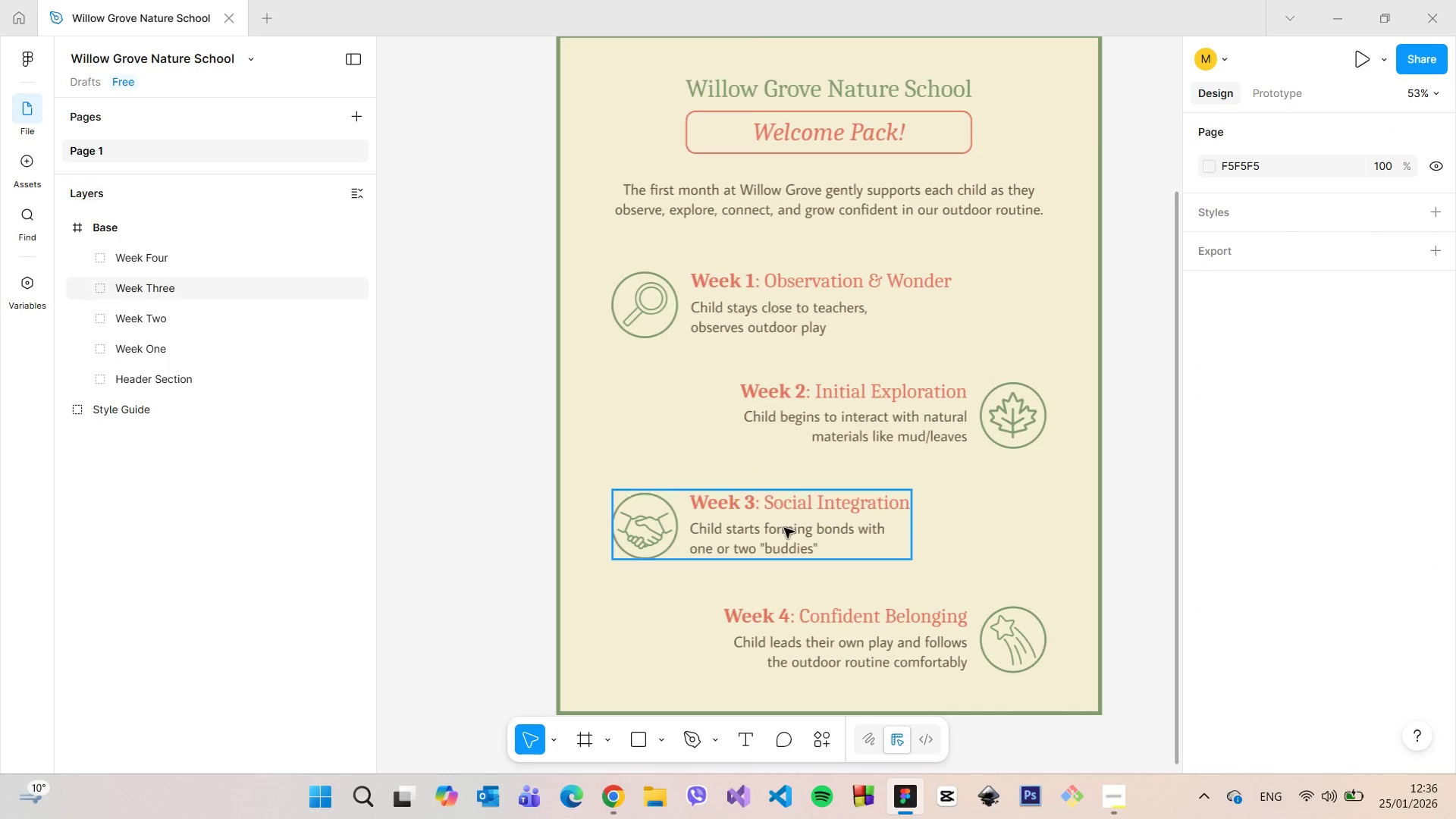 
left_click_drag(start_coordinate=[780, 525], to_coordinate=[778, 531])
 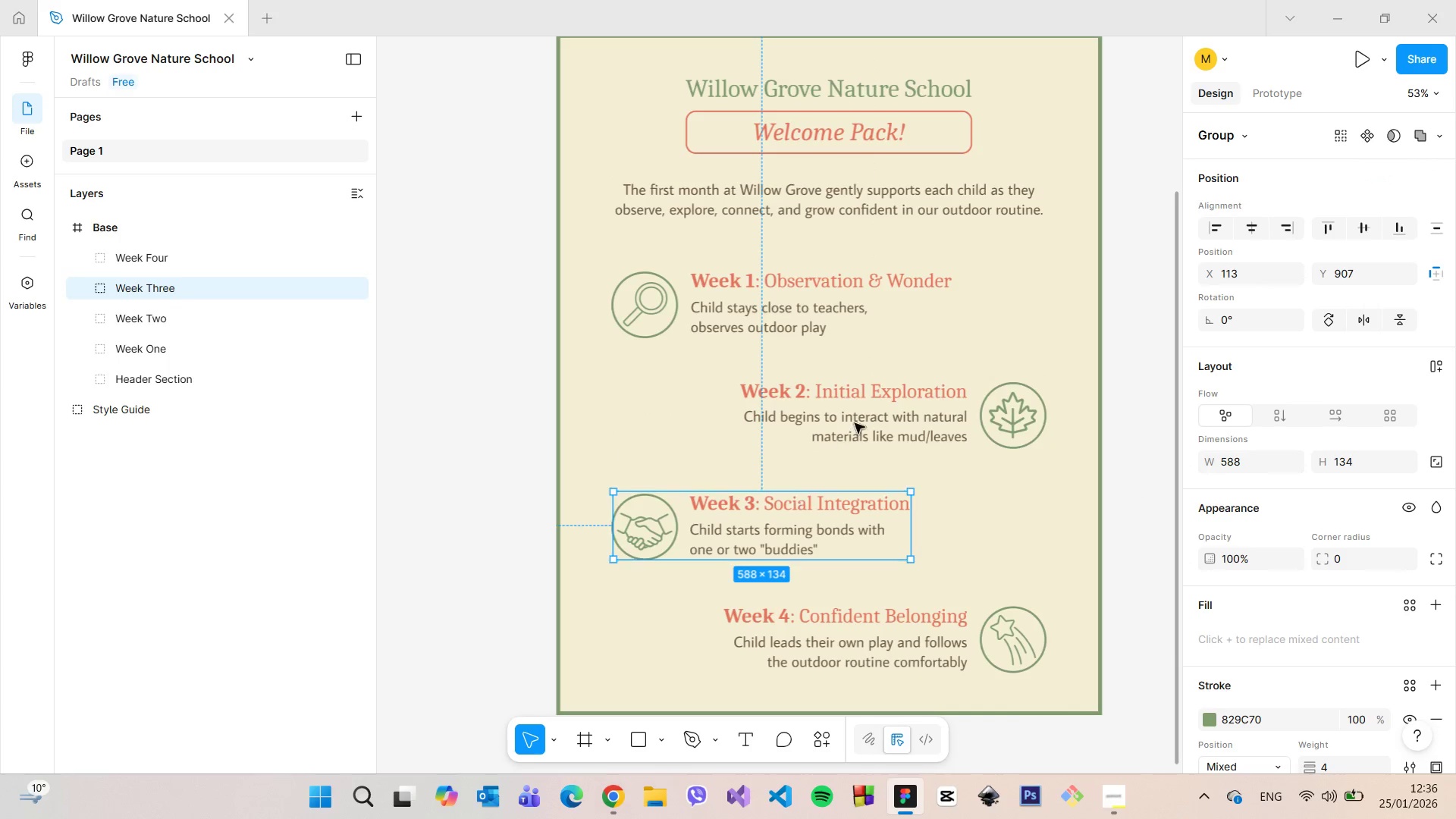 
hold_key(key=AltLeft, duration=0.48)
 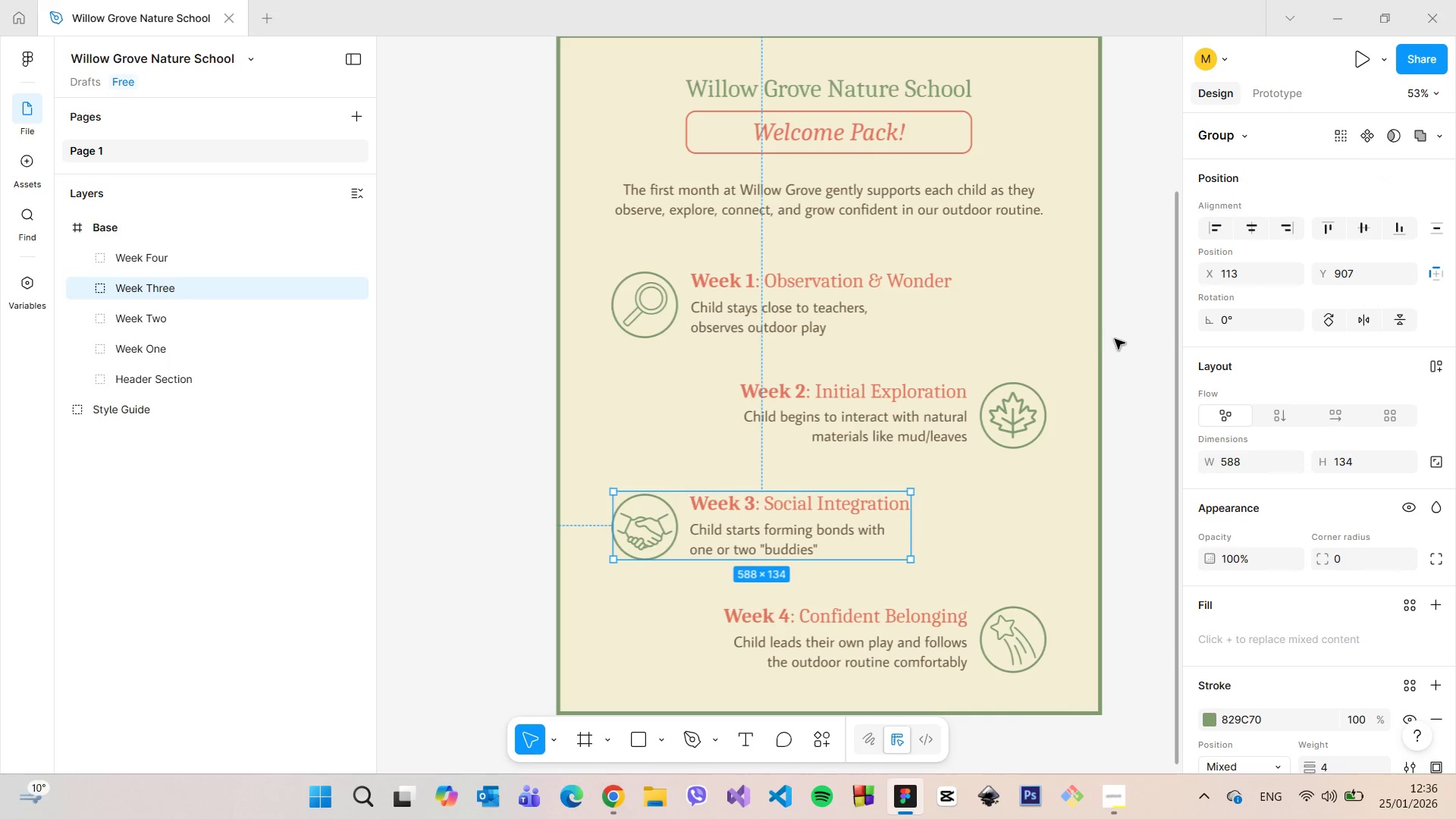 
left_click([1115, 339])
 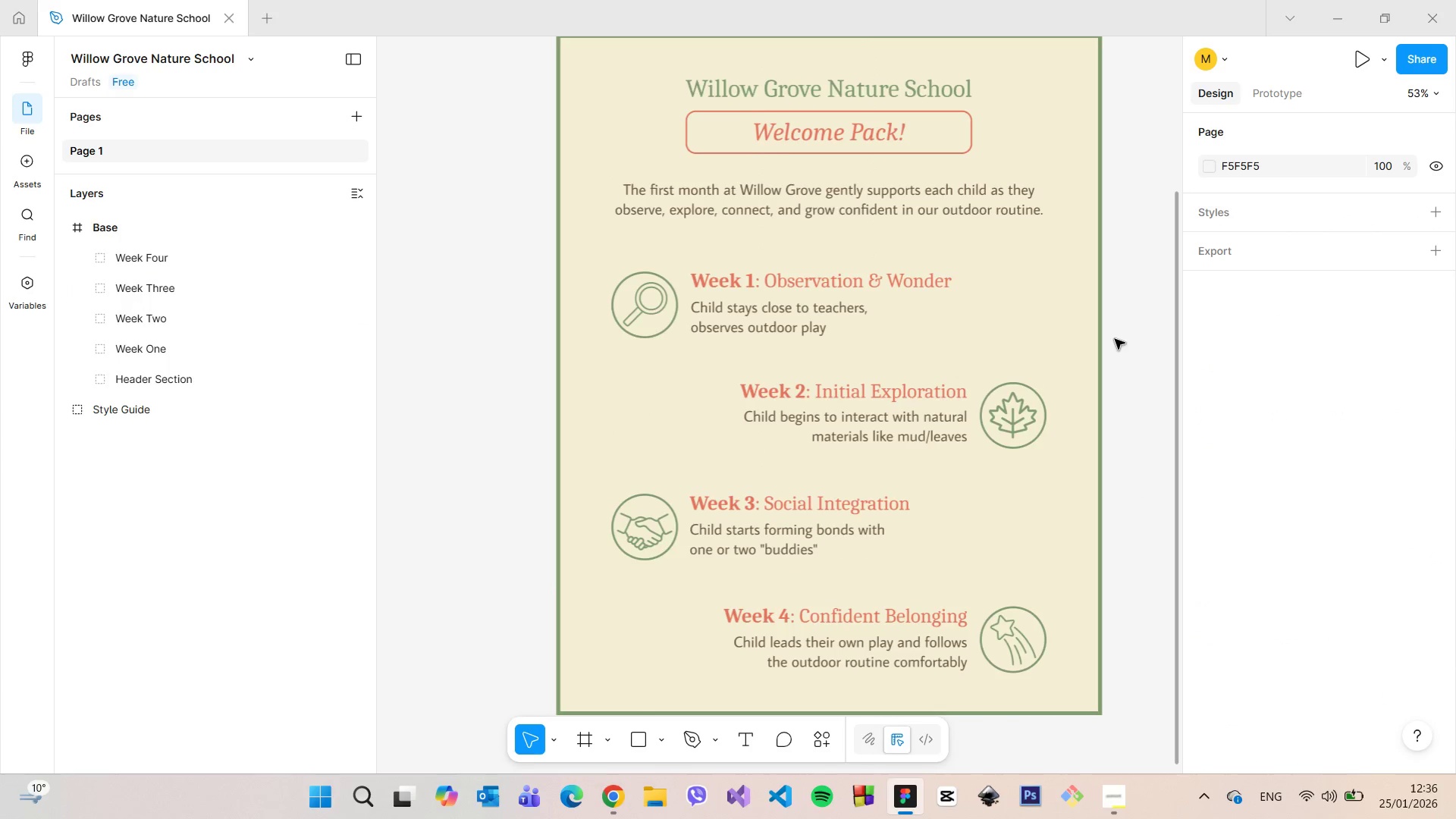 
scroll: coordinate [1115, 339], scroll_direction: down, amount: 5.0
 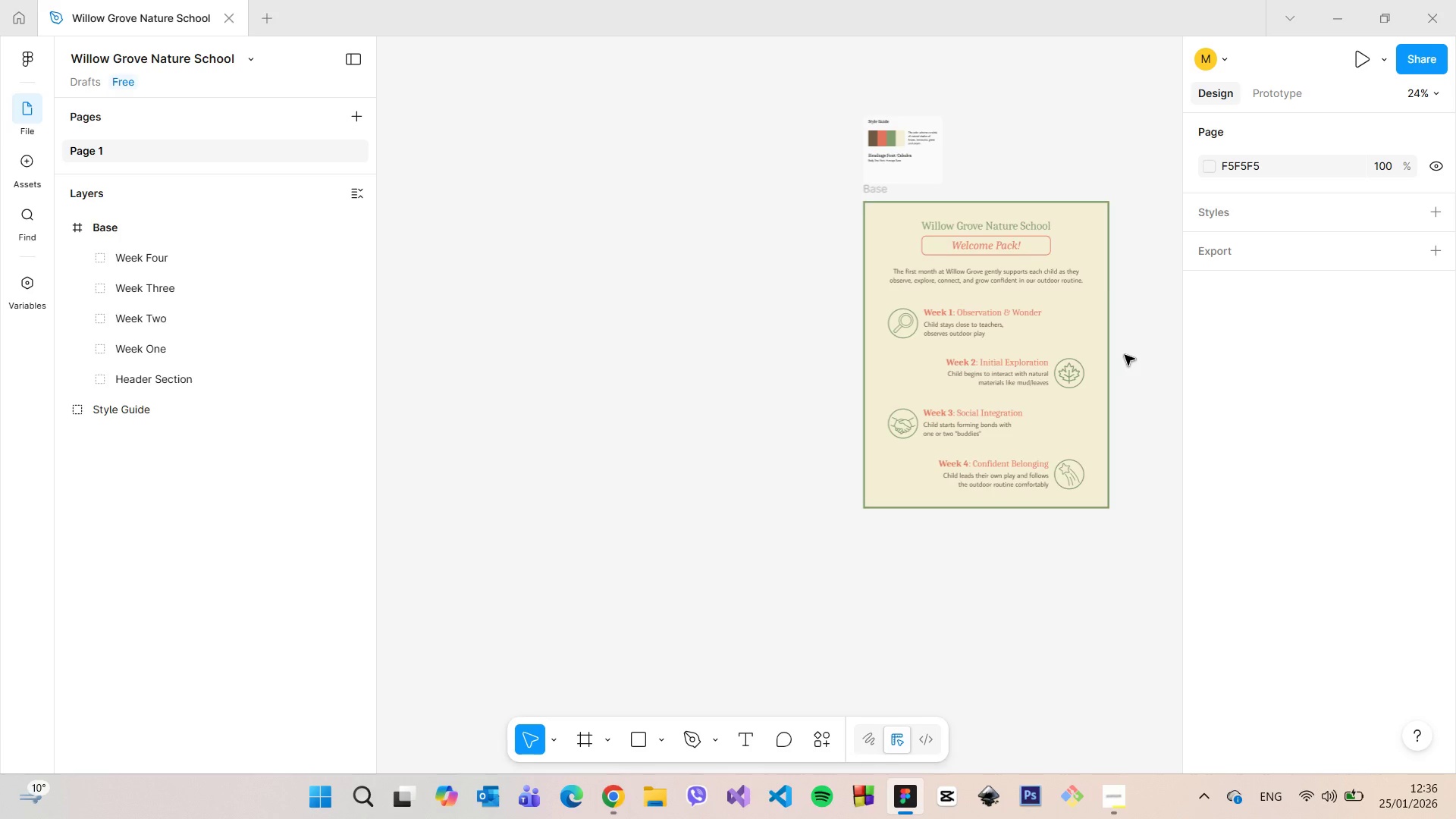 
scroll: coordinate [1125, 355], scroll_direction: up, amount: 4.0
 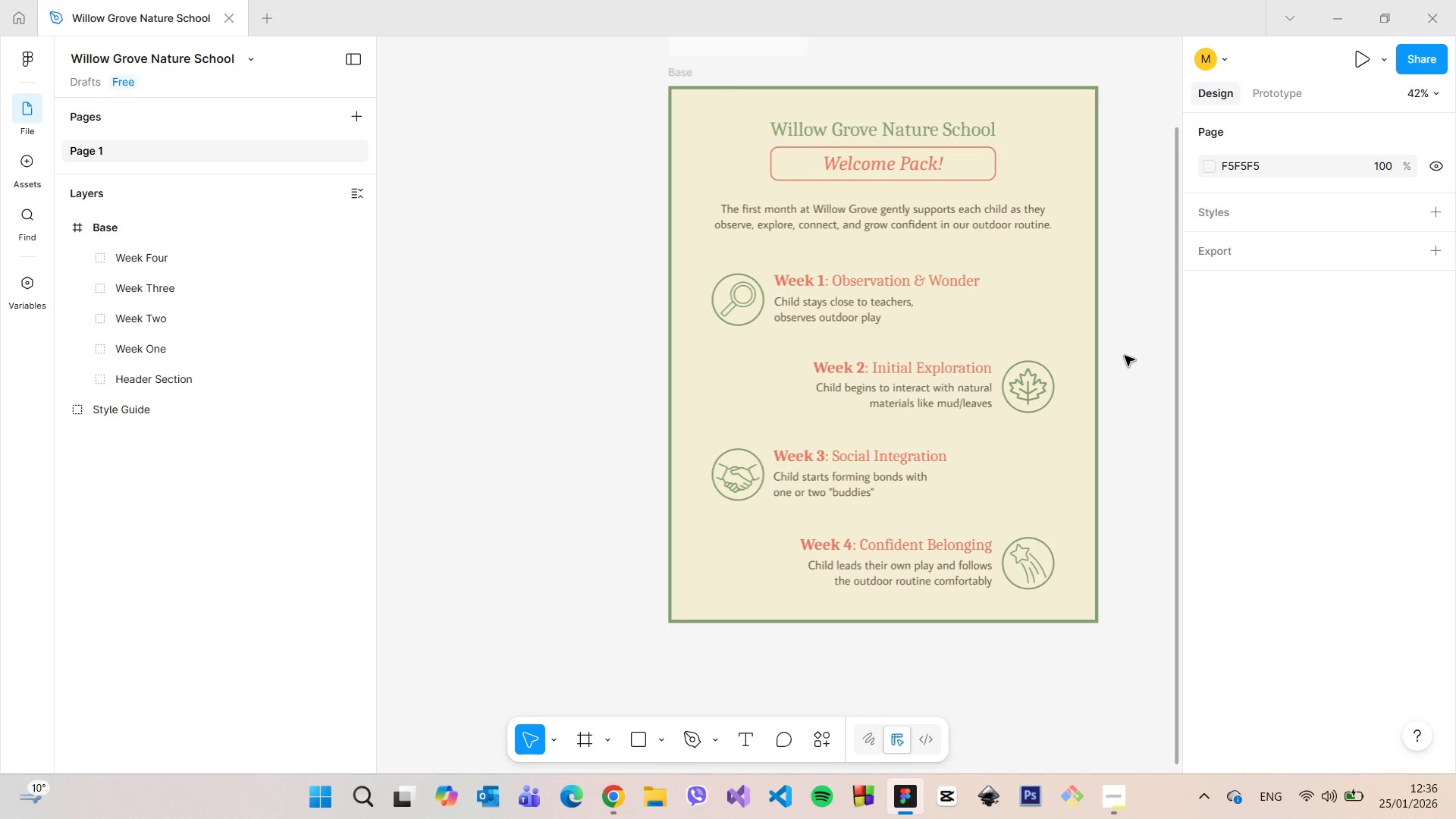 
wait(5.78)
 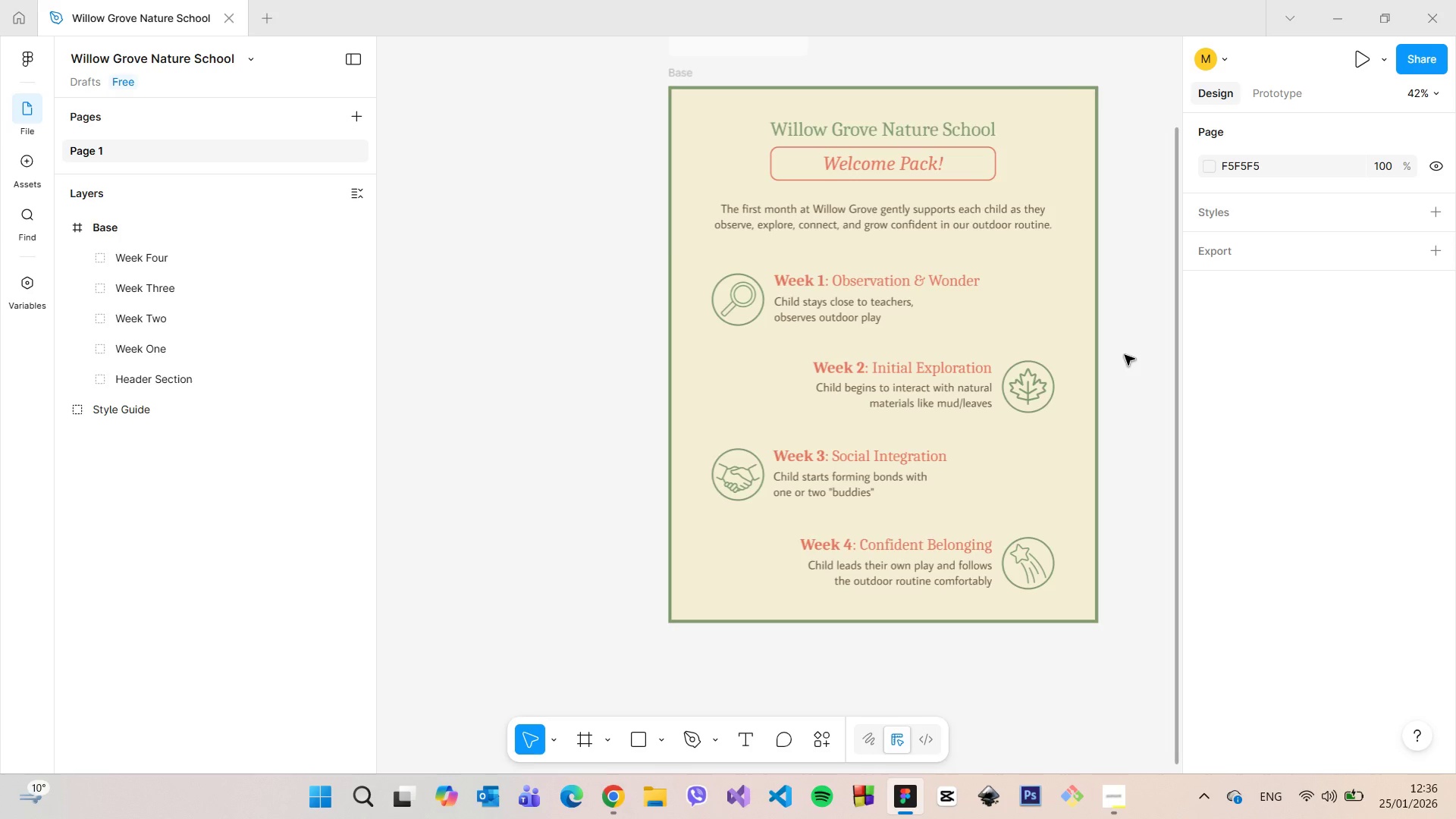 
scroll: coordinate [1100, 391], scroll_direction: up, amount: 3.0
 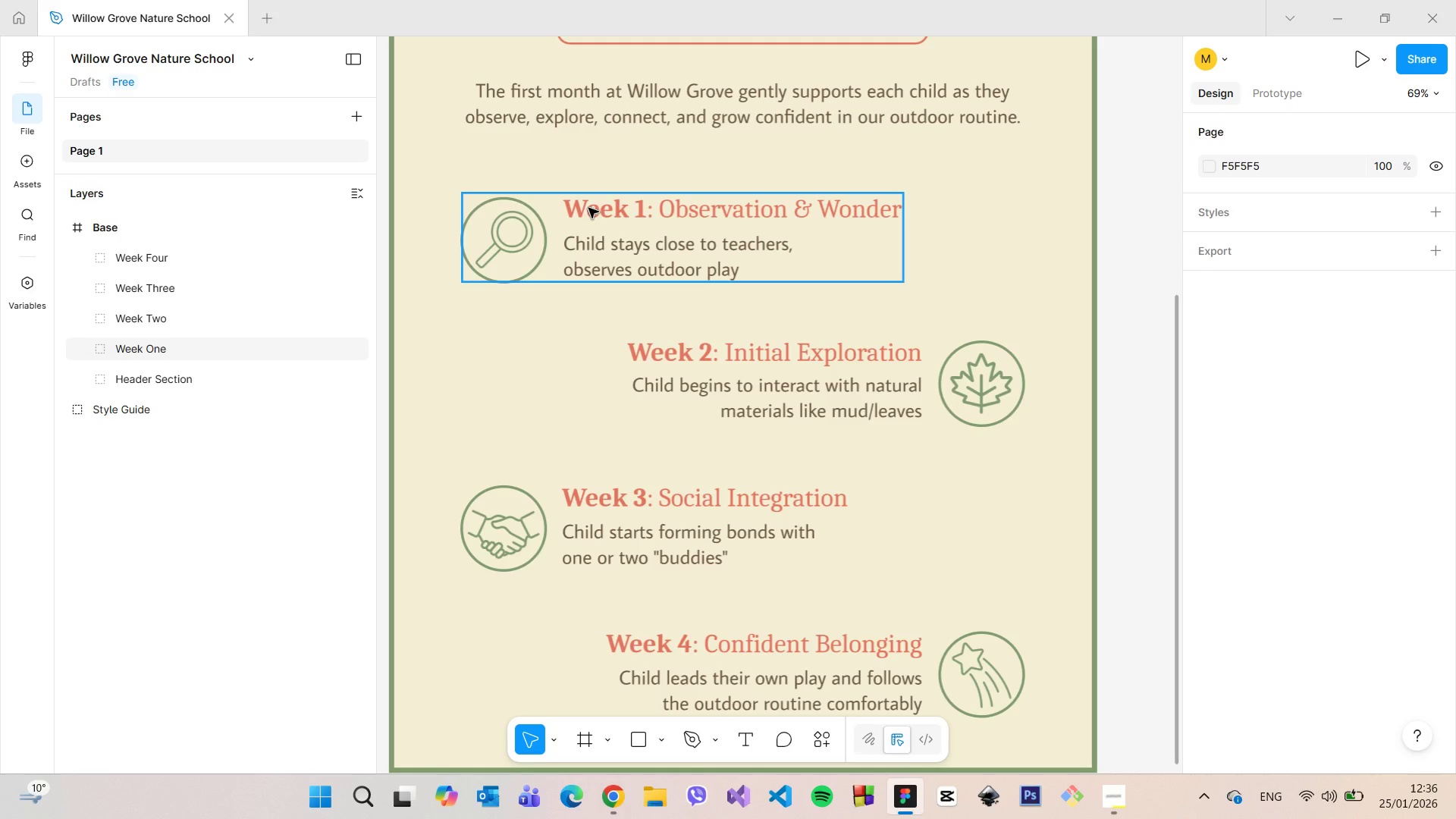 
wait(15.09)
 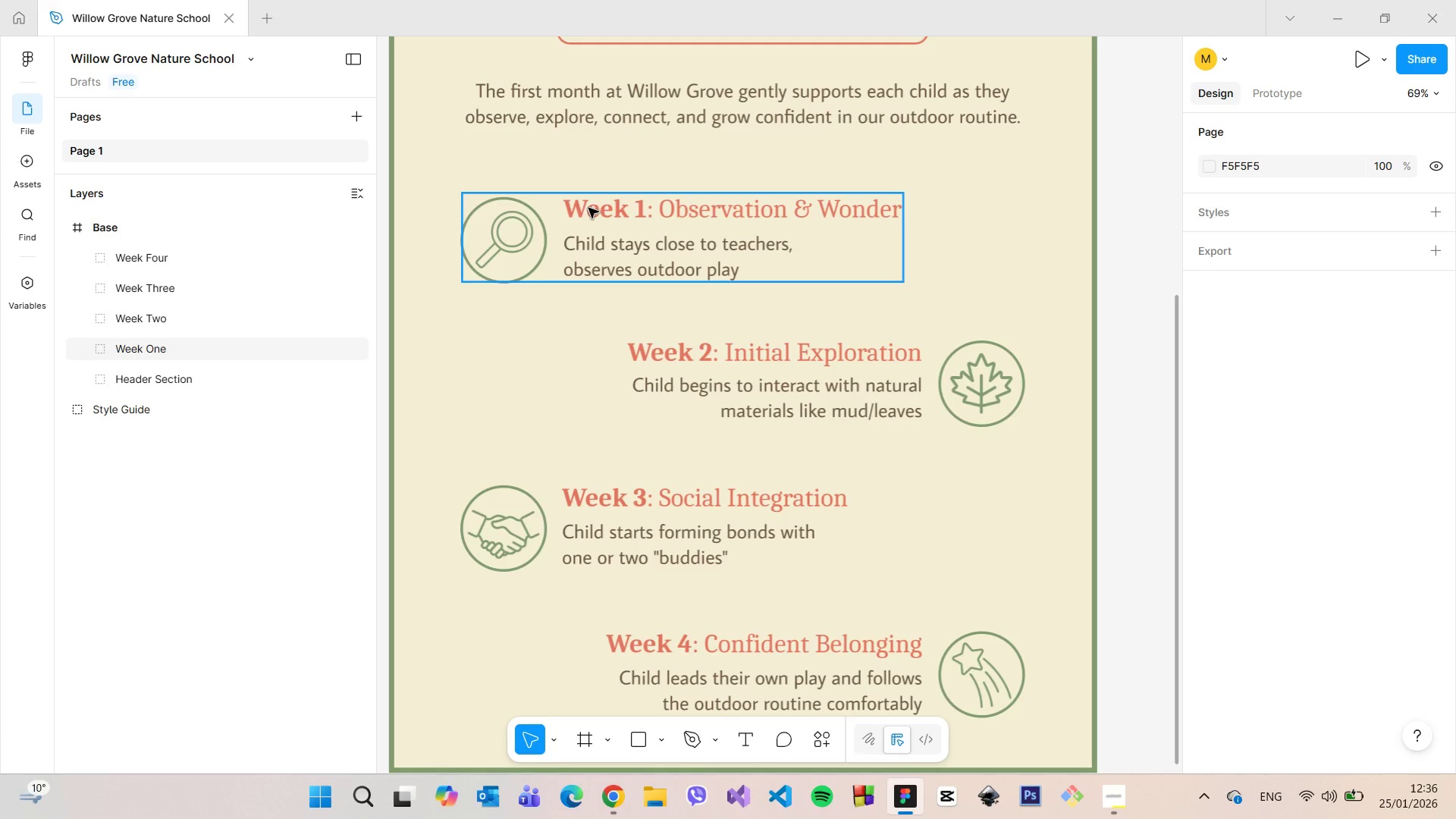 
left_click([764, 349])
 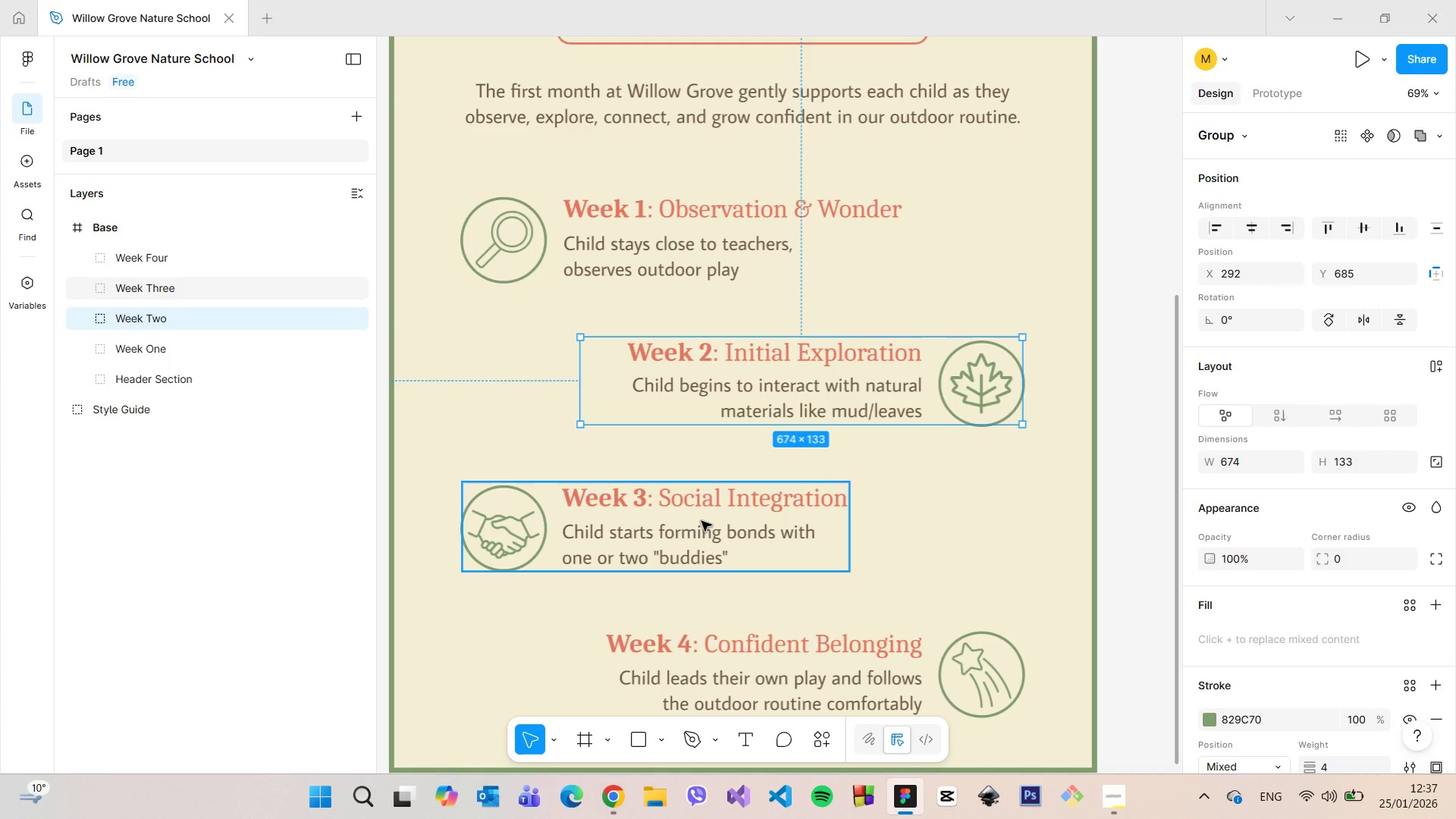 
left_click([701, 521])
 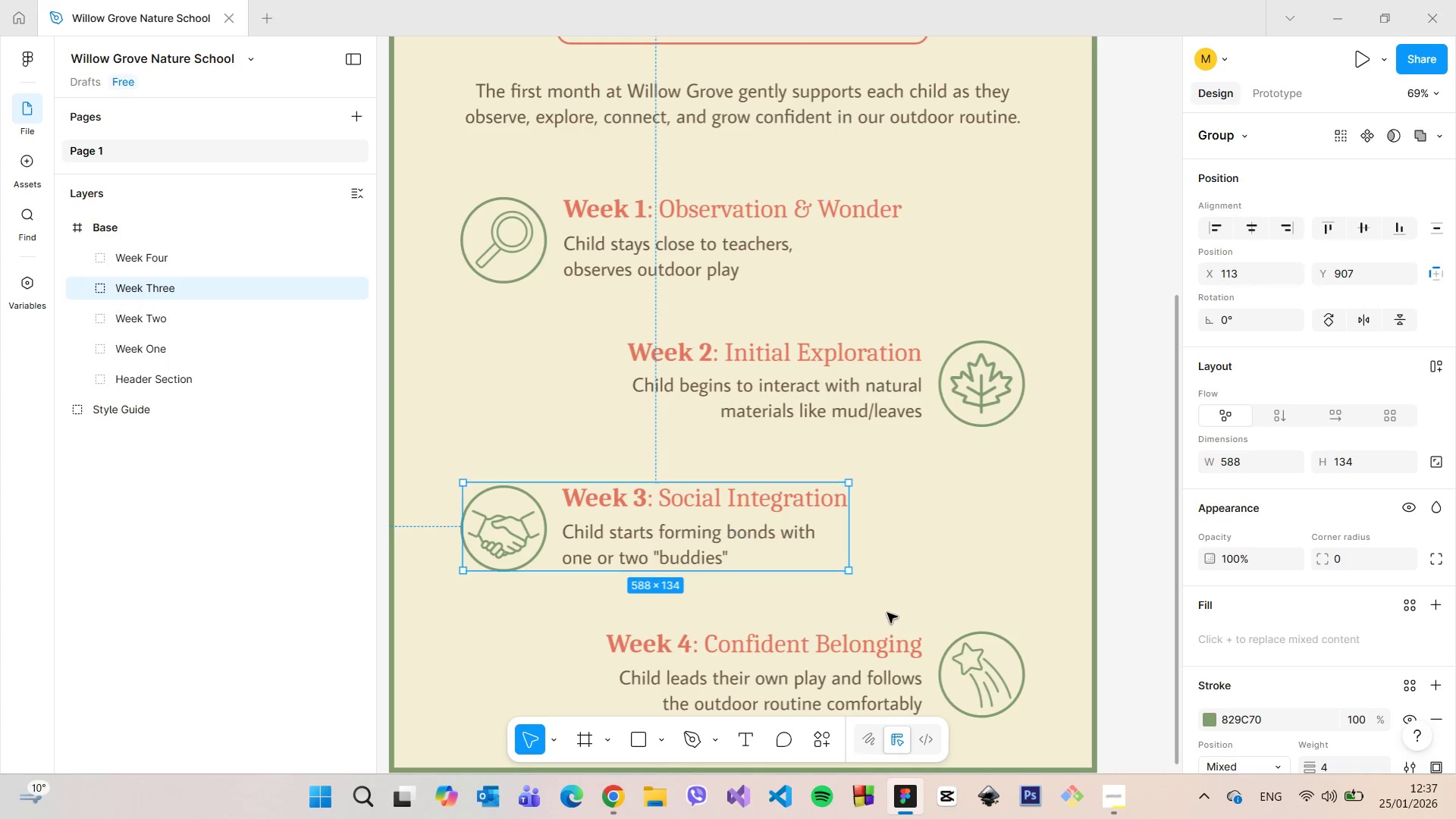 
scroll: coordinate [889, 614], scroll_direction: down, amount: 2.0
 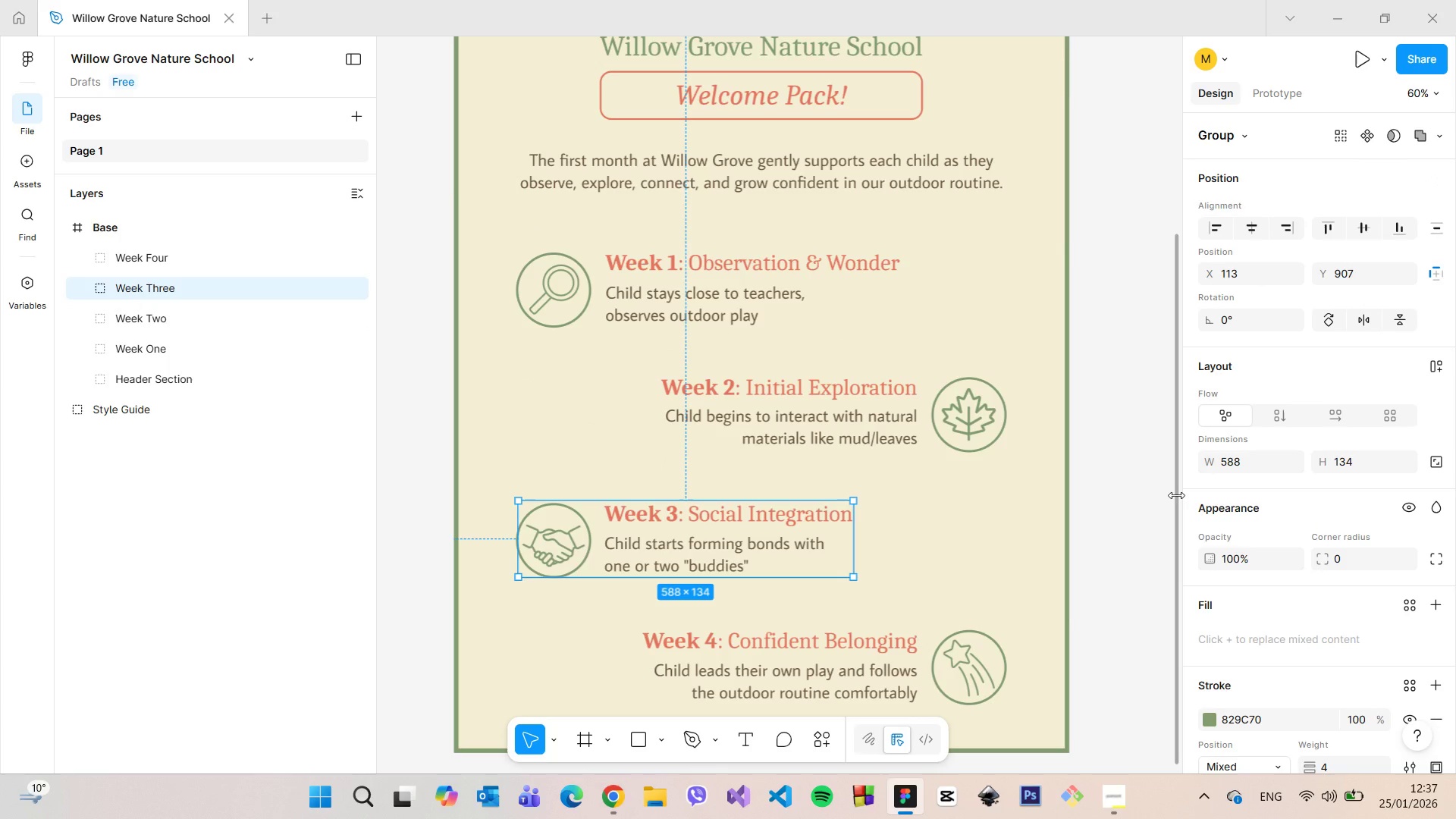 
left_click([1176, 495])
 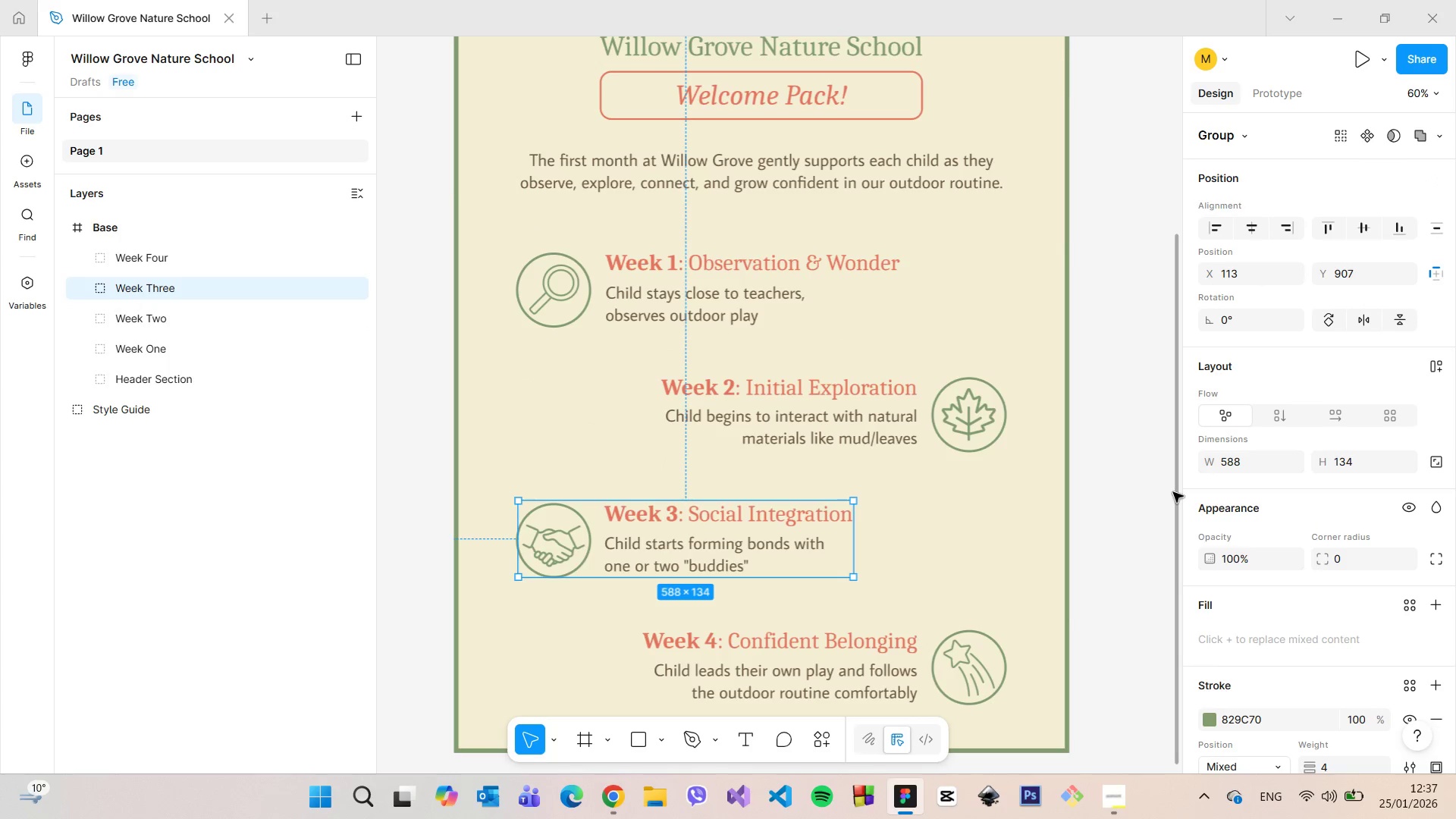 
left_click_drag(start_coordinate=[1173, 492], to_coordinate=[1173, 549])
 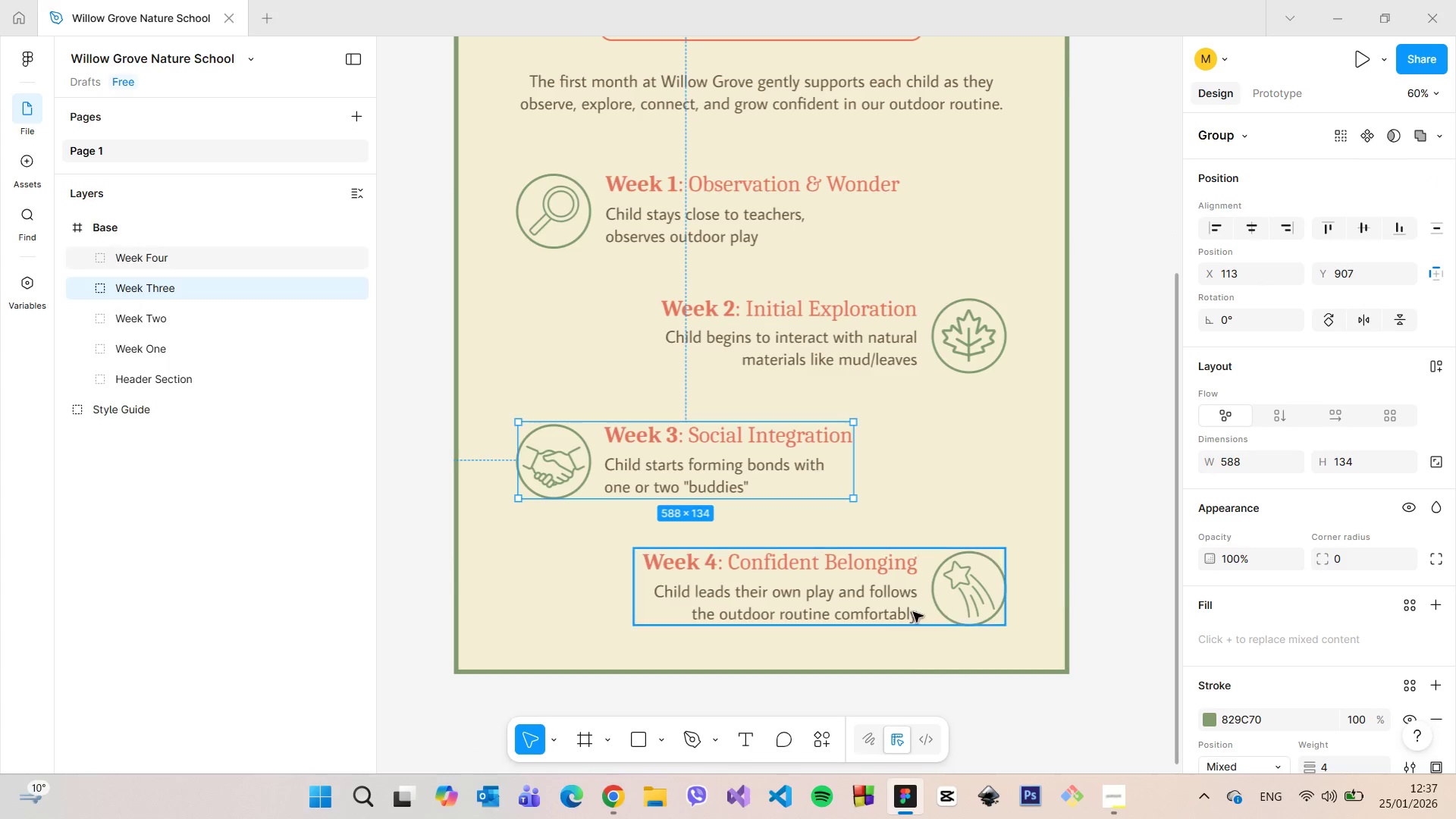 
left_click([913, 612])
 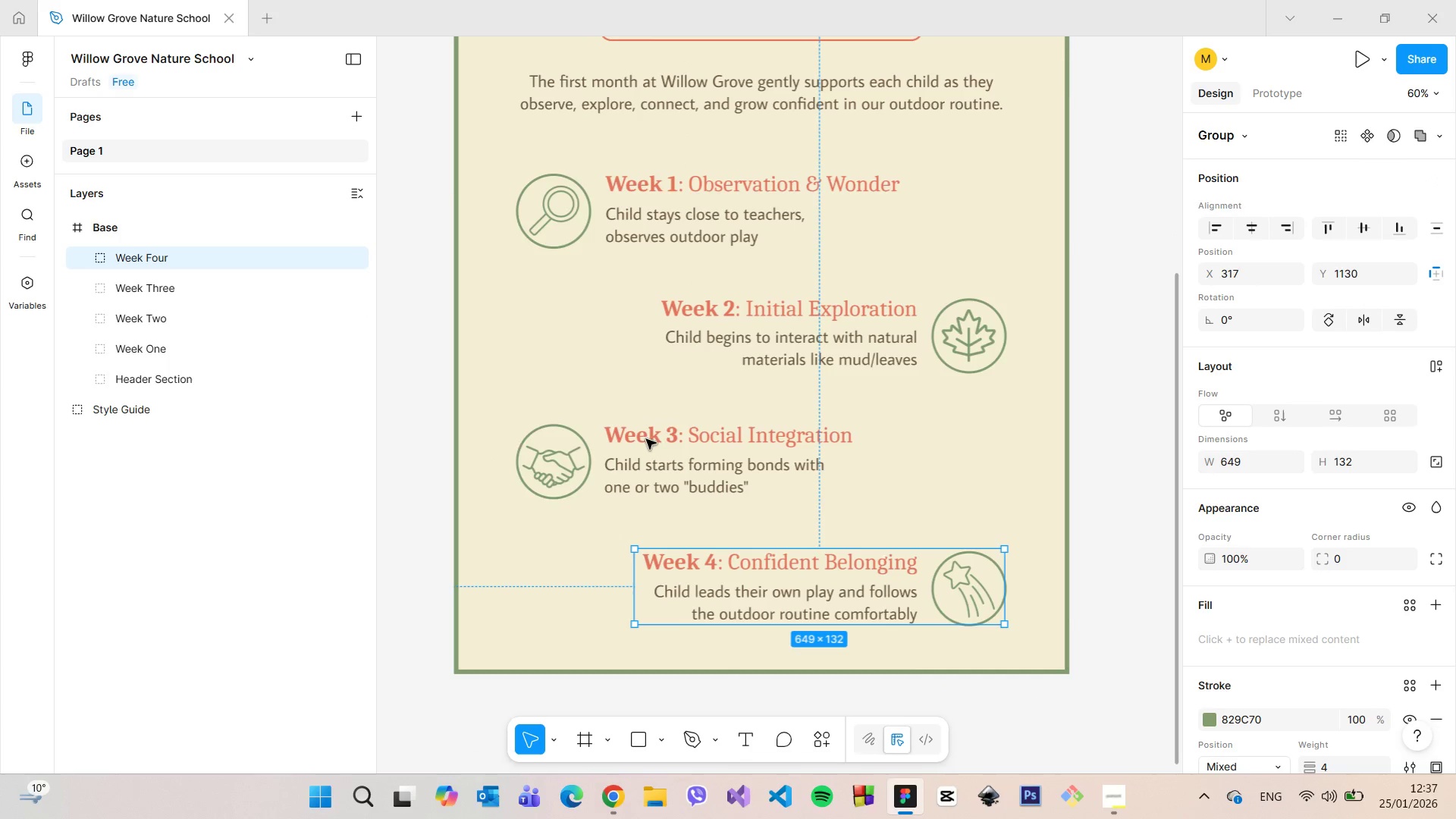 
left_click([643, 436])
 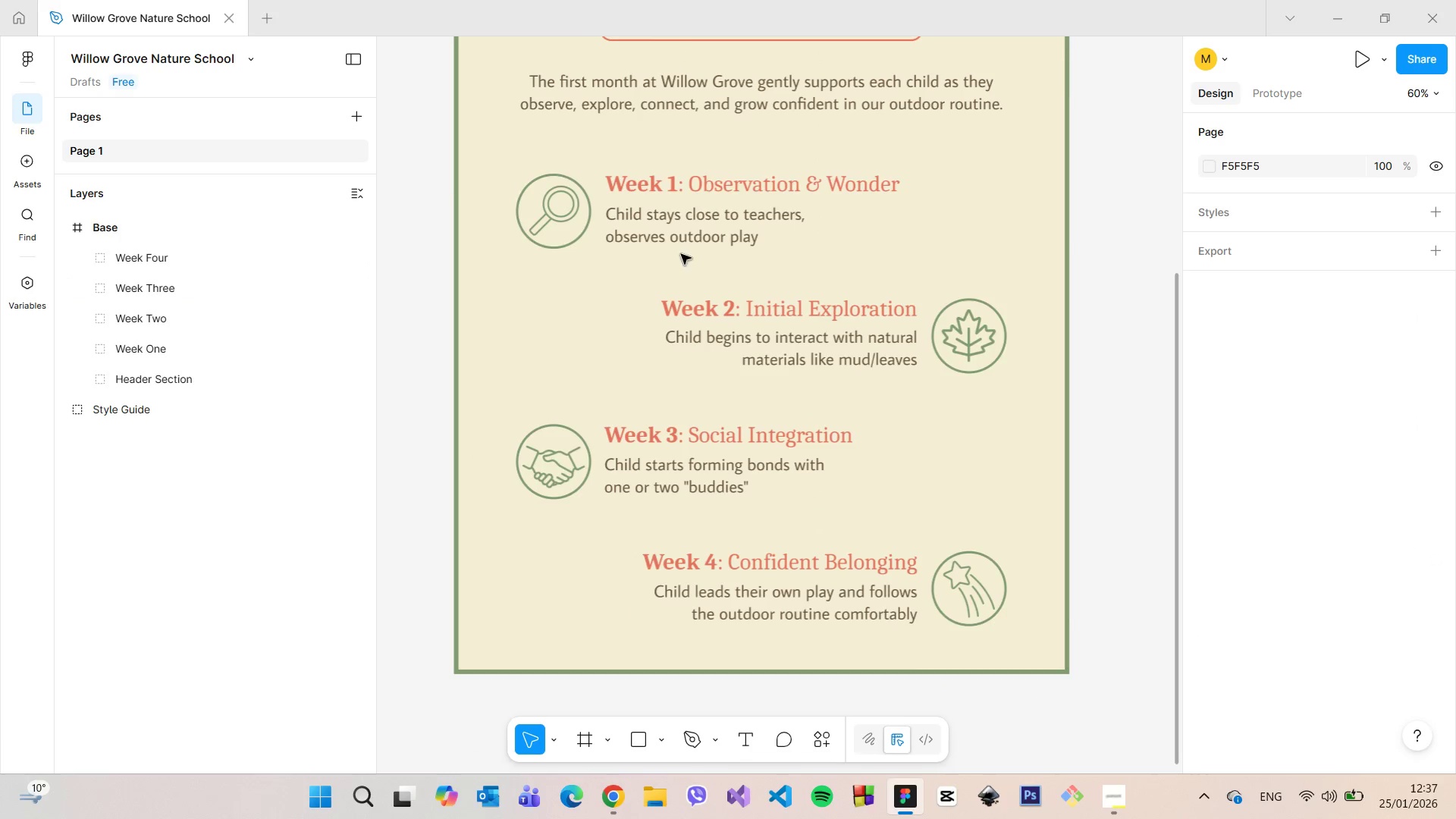 
left_click([679, 210])
 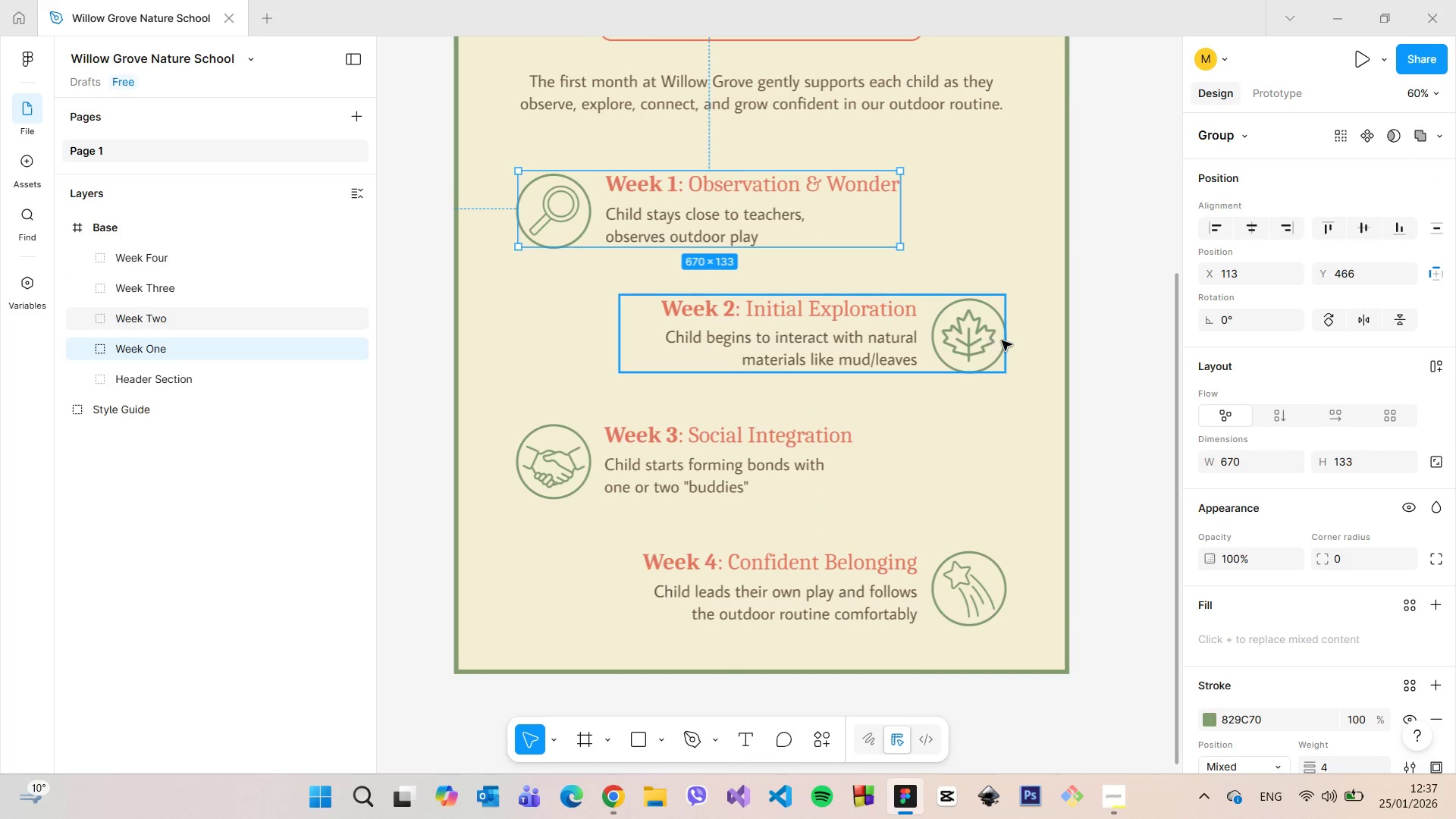 
left_click([1002, 341])
 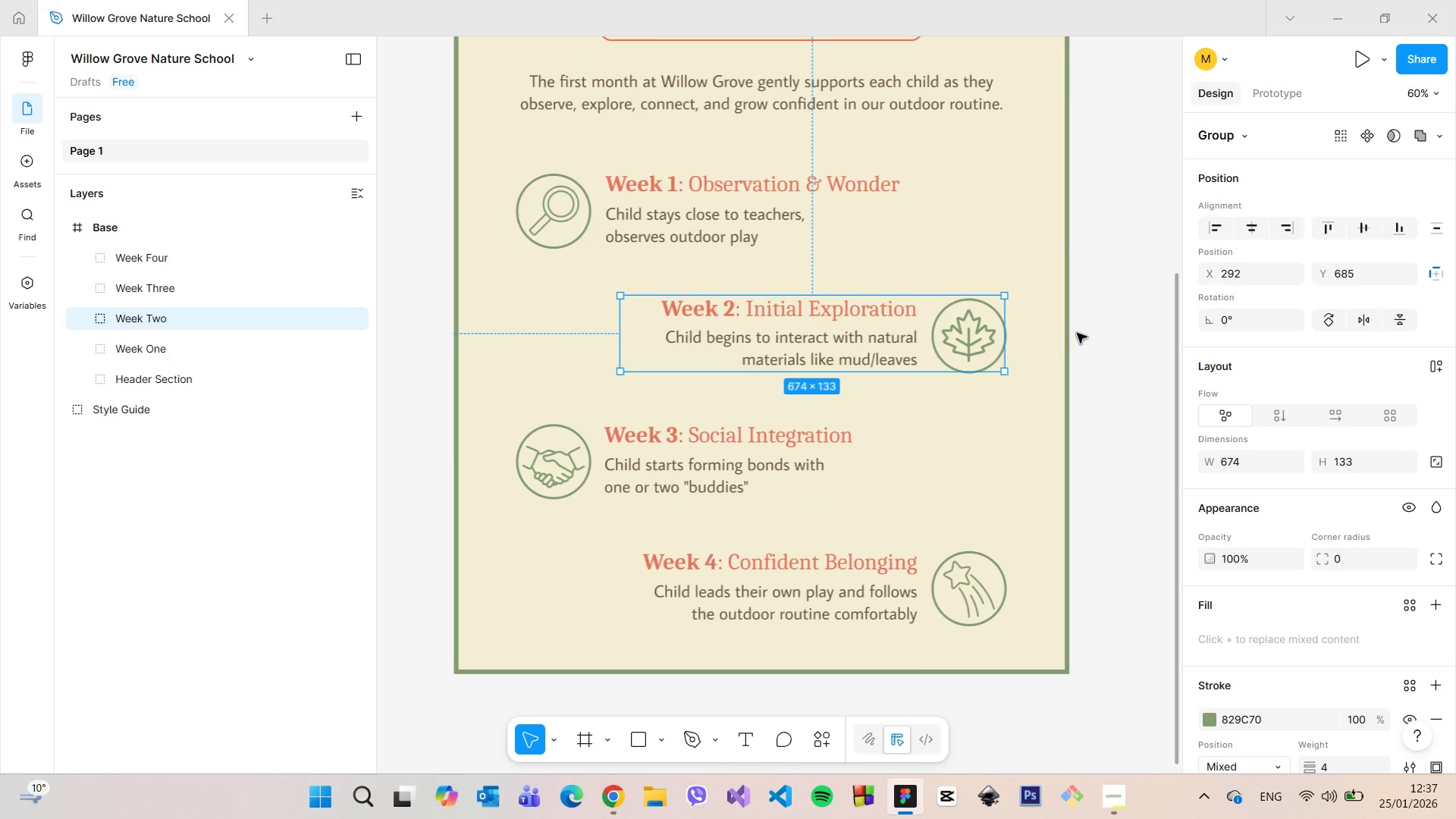 
left_click([1090, 333])
 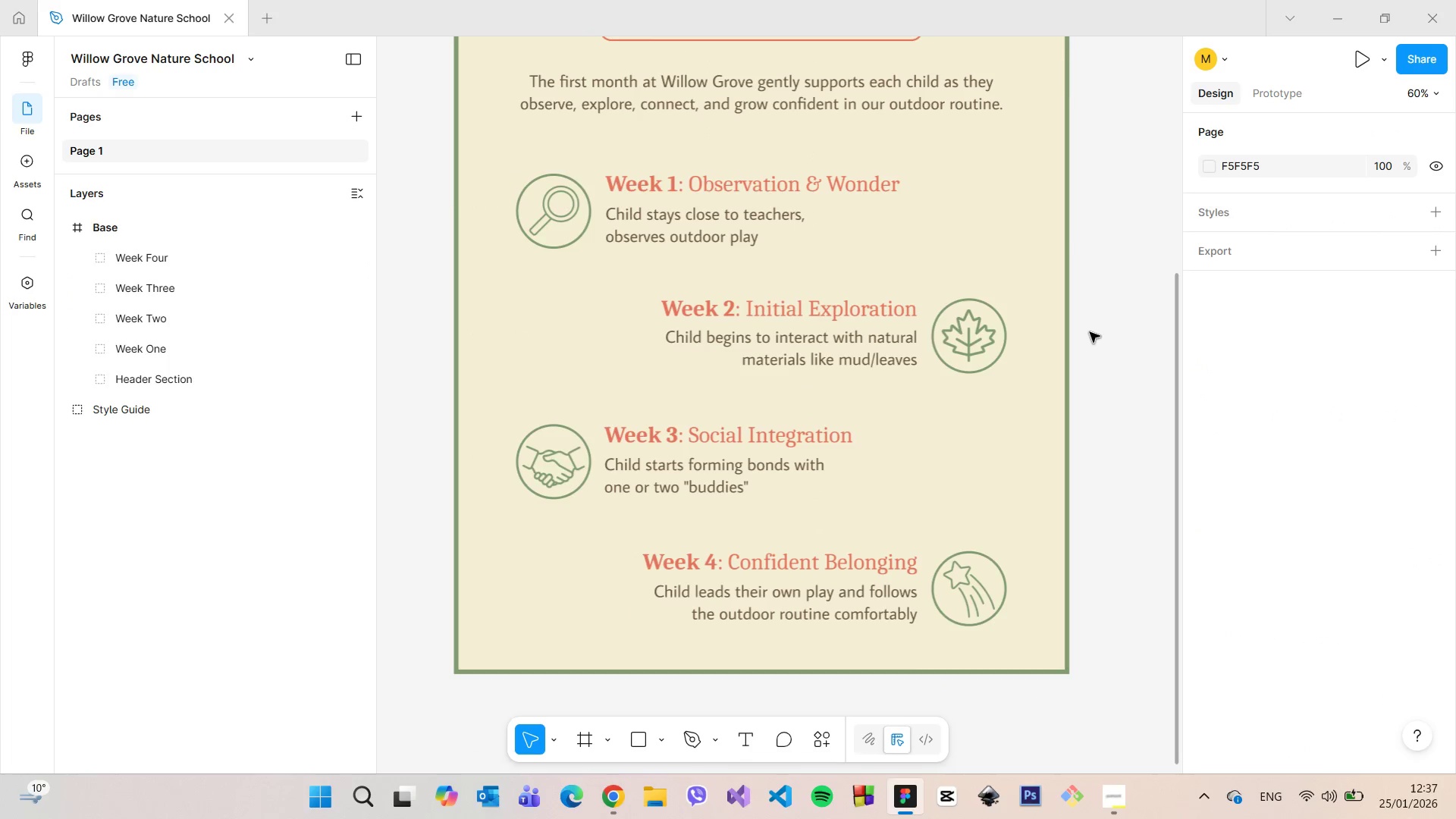 
scroll: coordinate [1090, 331], scroll_direction: down, amount: 5.0
 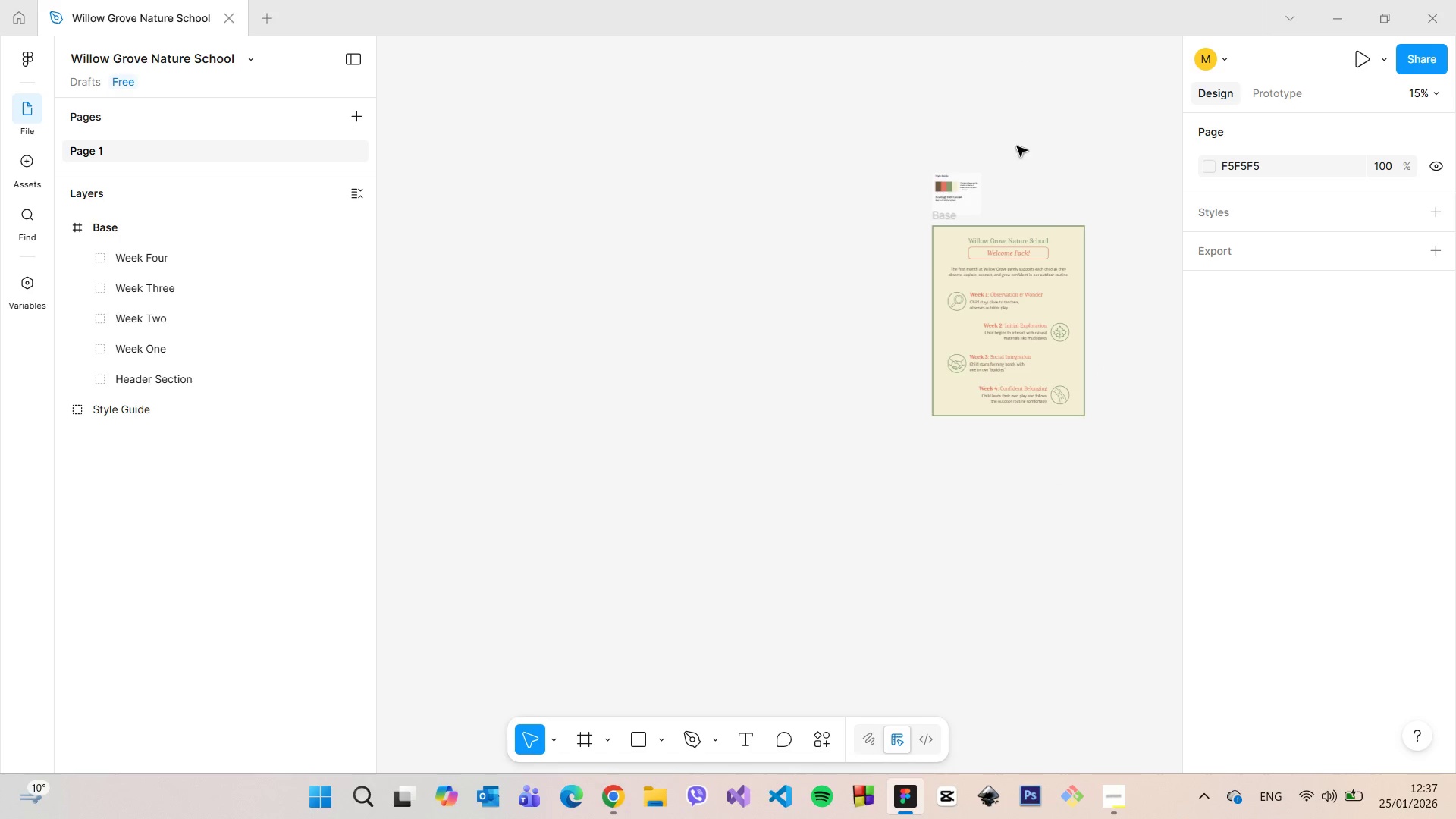 
scroll: coordinate [927, 79], scroll_direction: up, amount: 13.0
 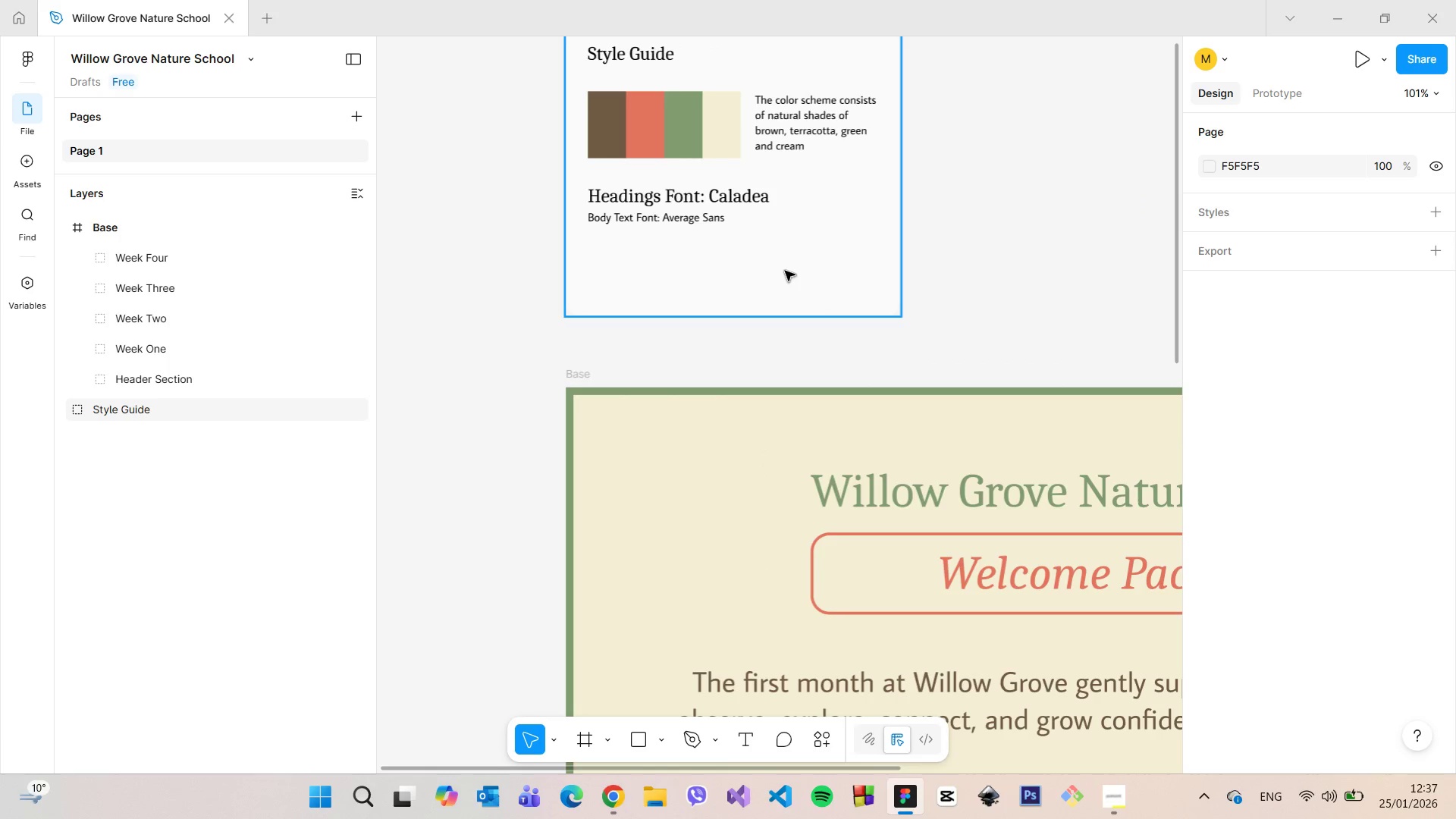 
left_click([785, 271])
 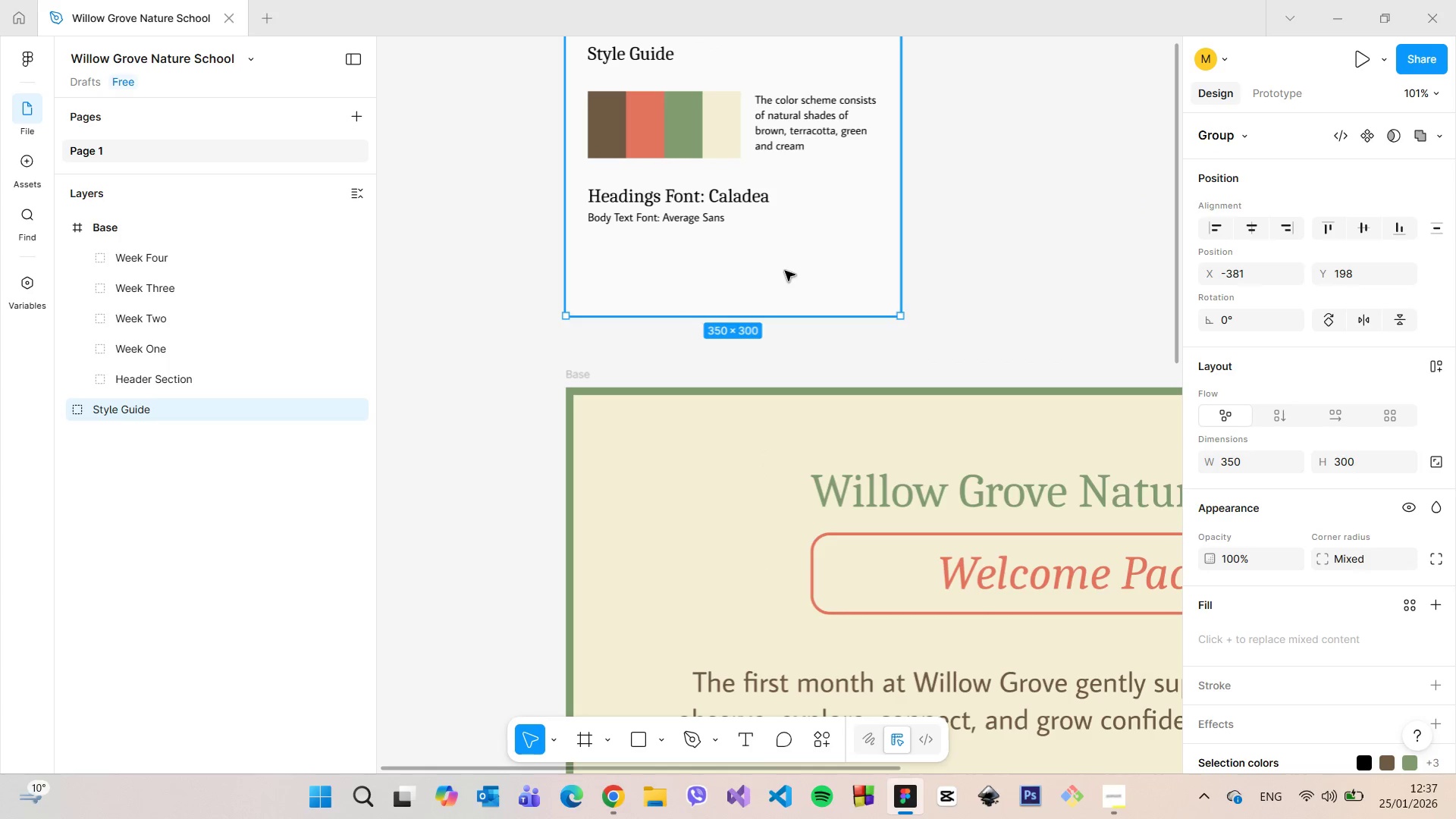 
double_click([785, 271])
 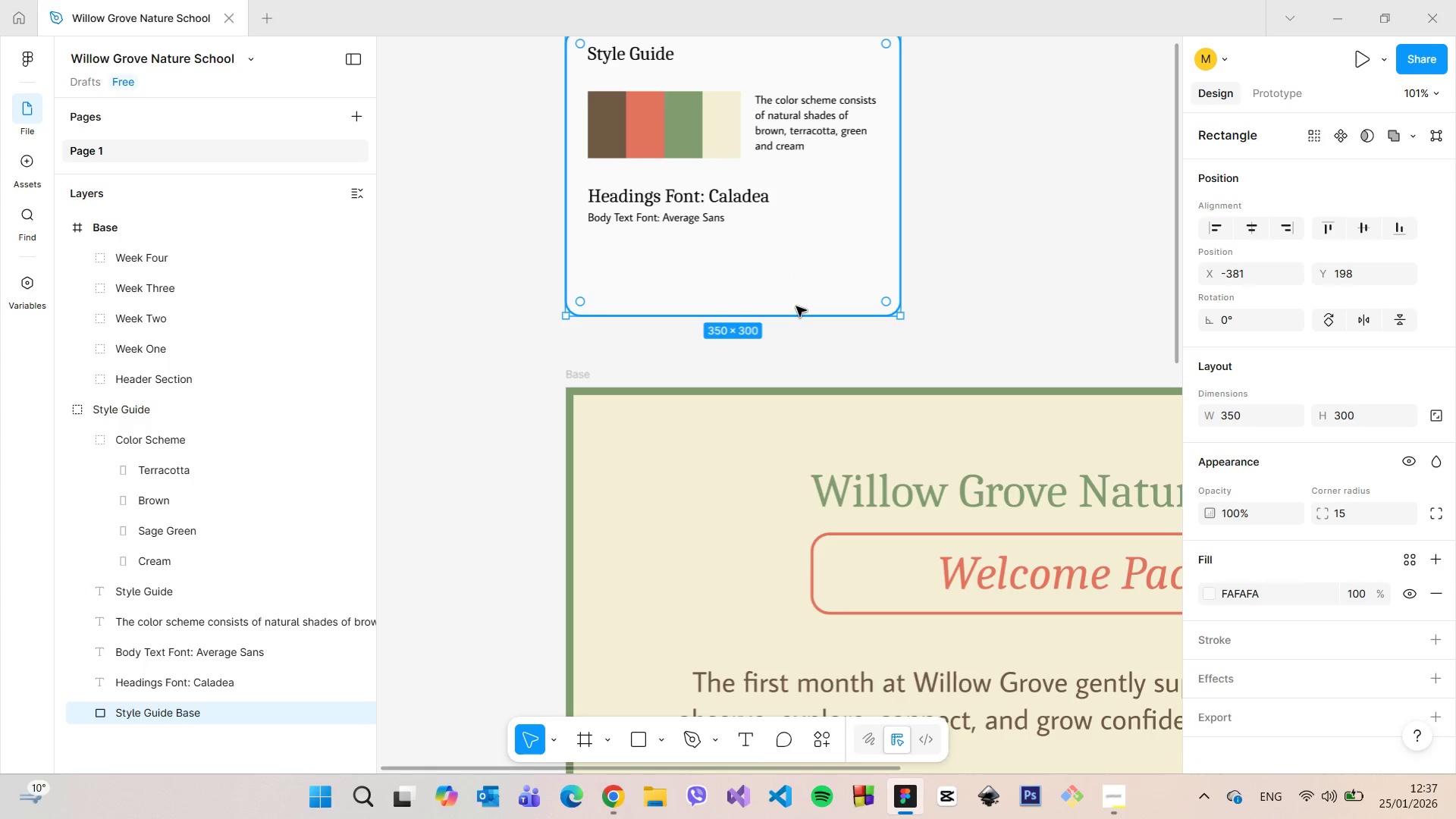 
left_click_drag(start_coordinate=[793, 312], to_coordinate=[796, 249])
 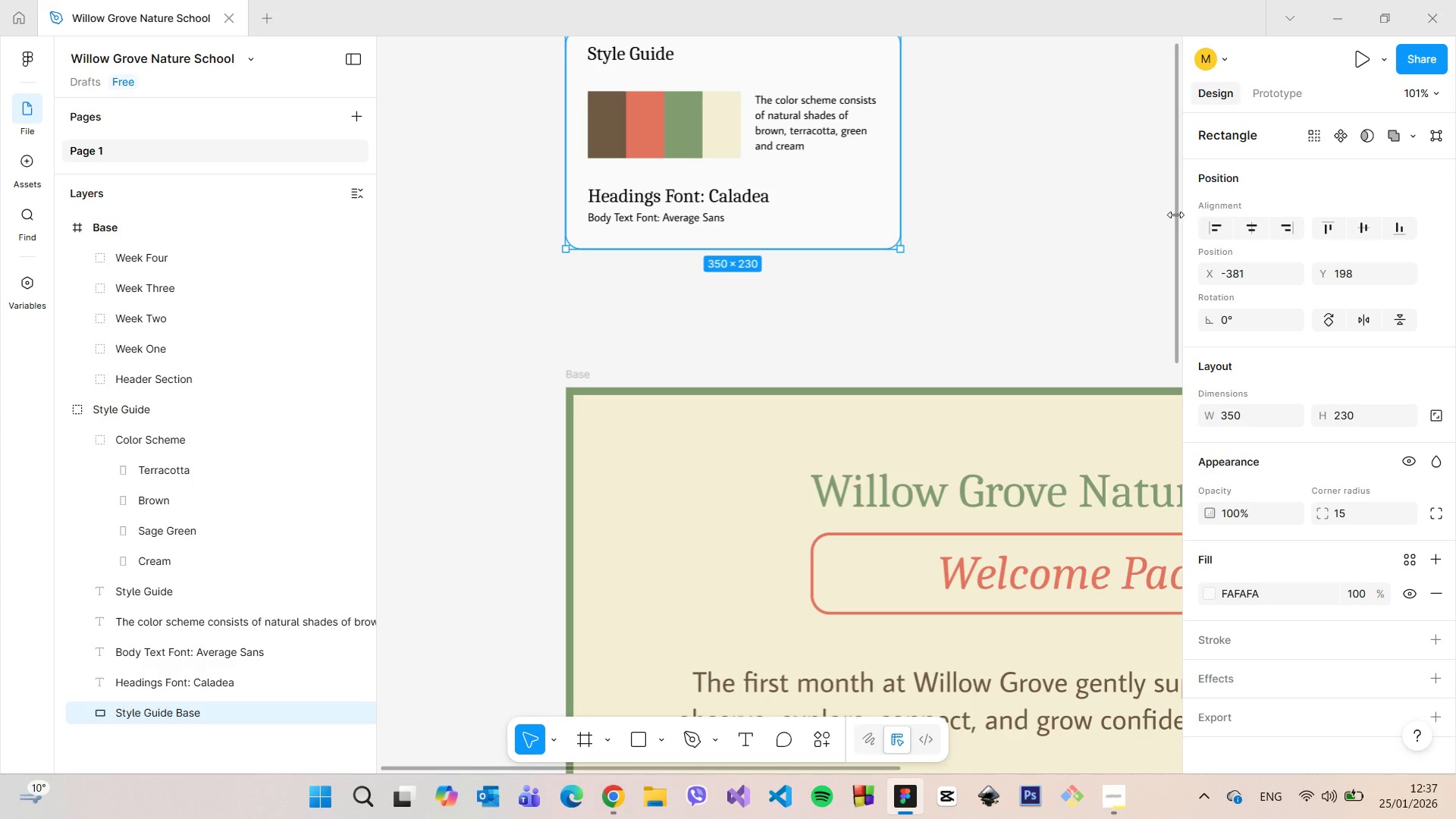 
left_click_drag(start_coordinate=[1174, 214], to_coordinate=[1173, 152])
 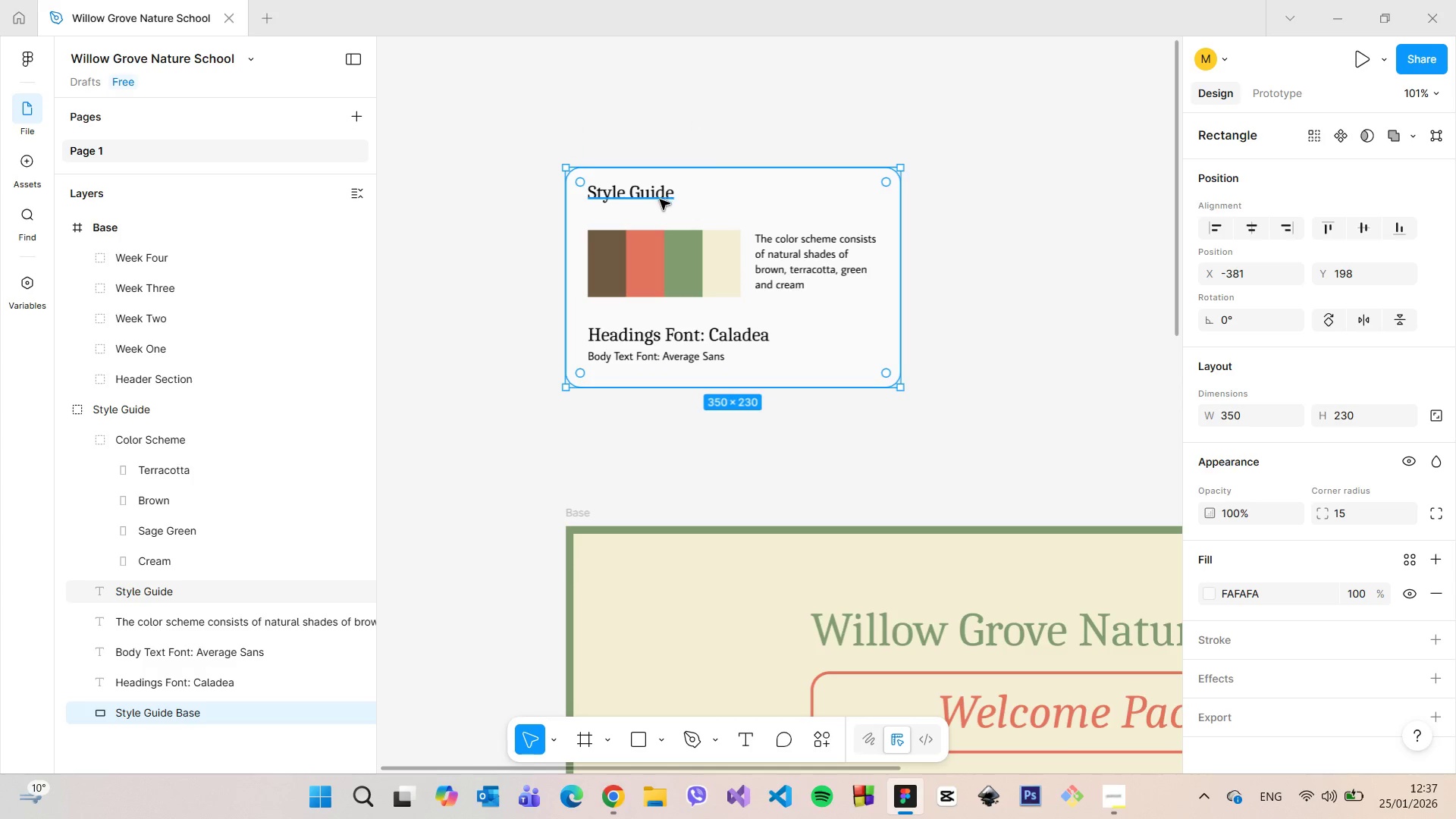 
scroll: coordinate [659, 199], scroll_direction: up, amount: 4.0
 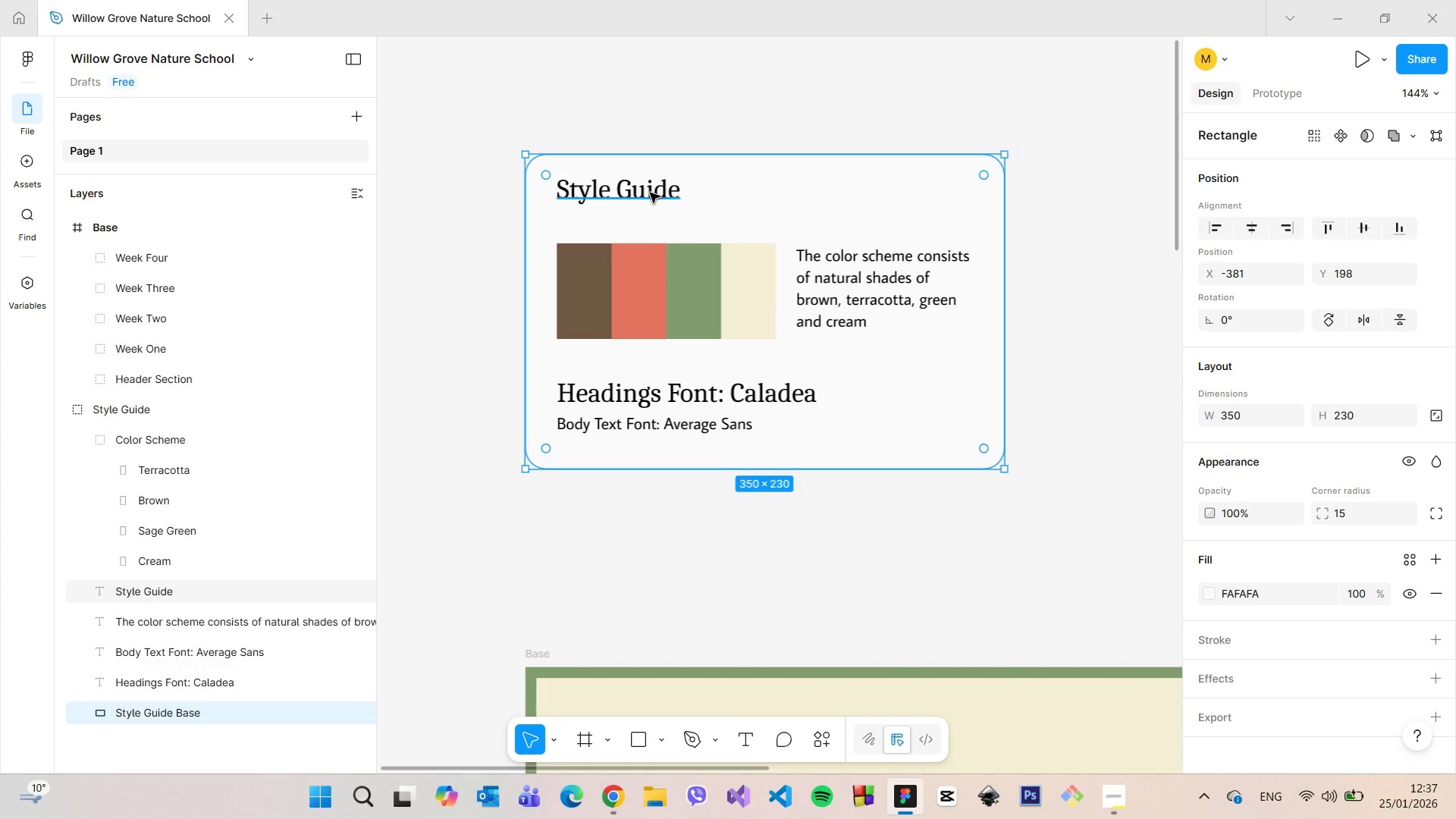 
left_click([650, 192])
 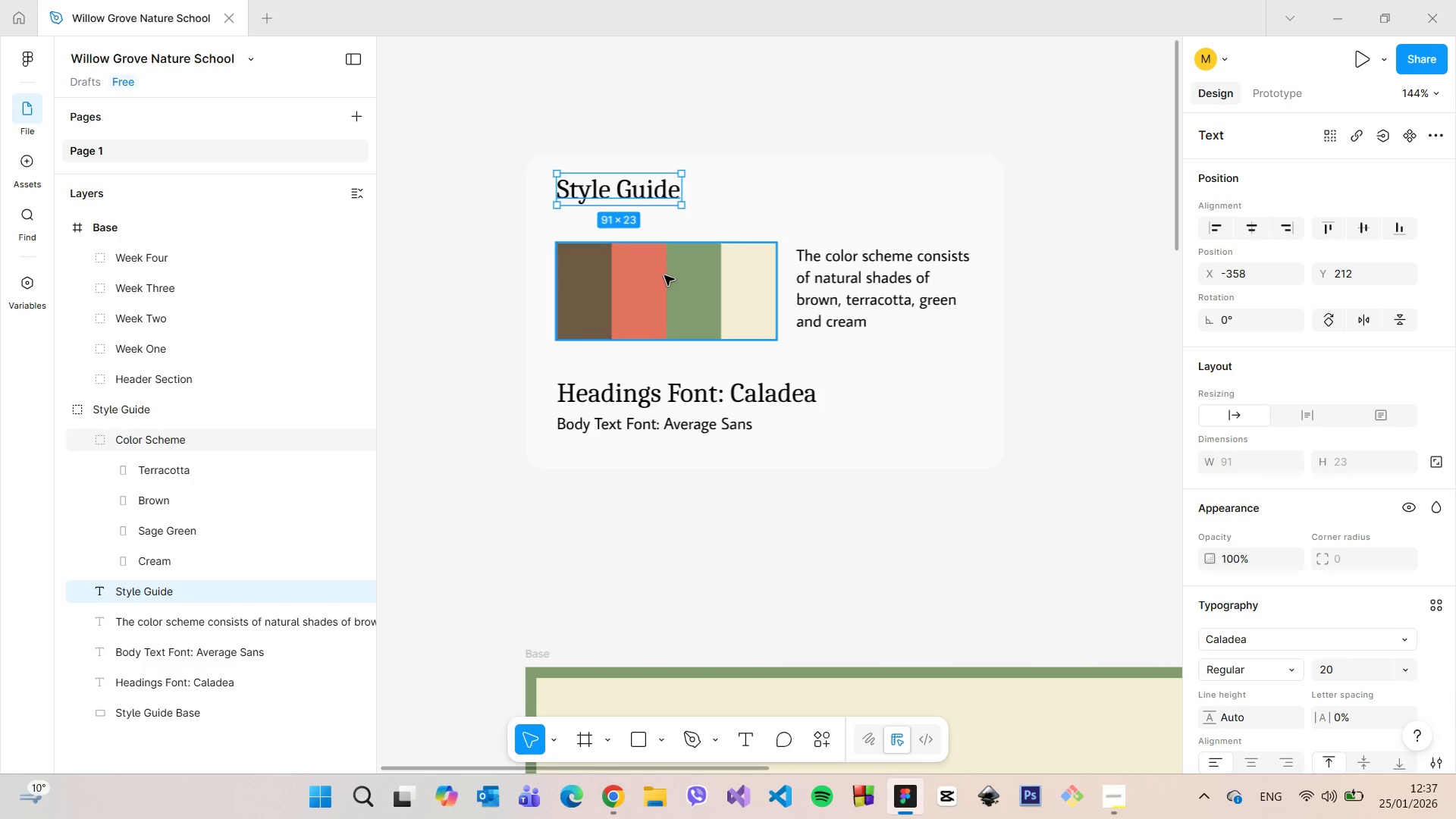 
hold_key(key=ShiftLeft, duration=1.51)
left_click([664, 275])
 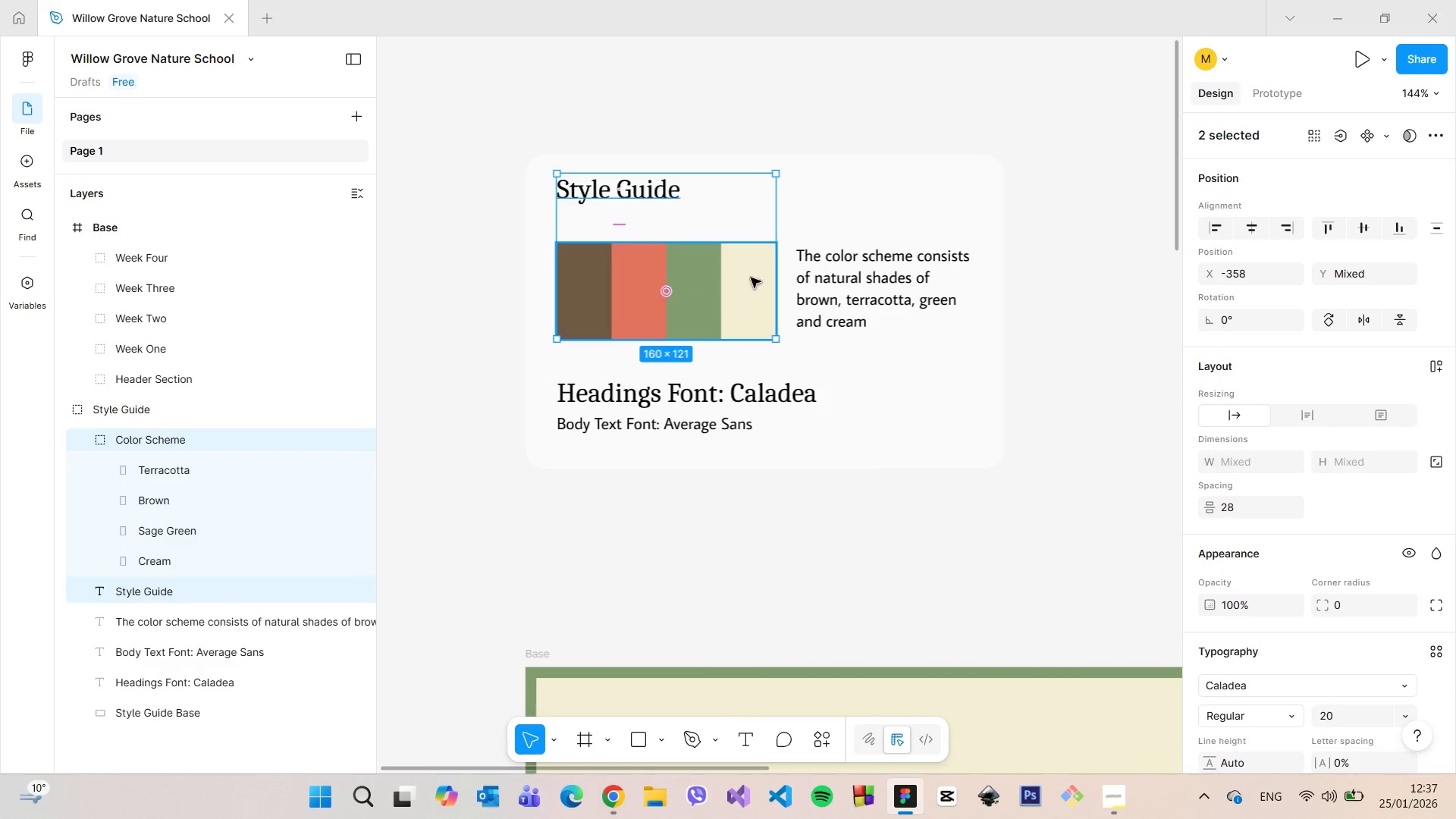 
left_click([840, 287])
 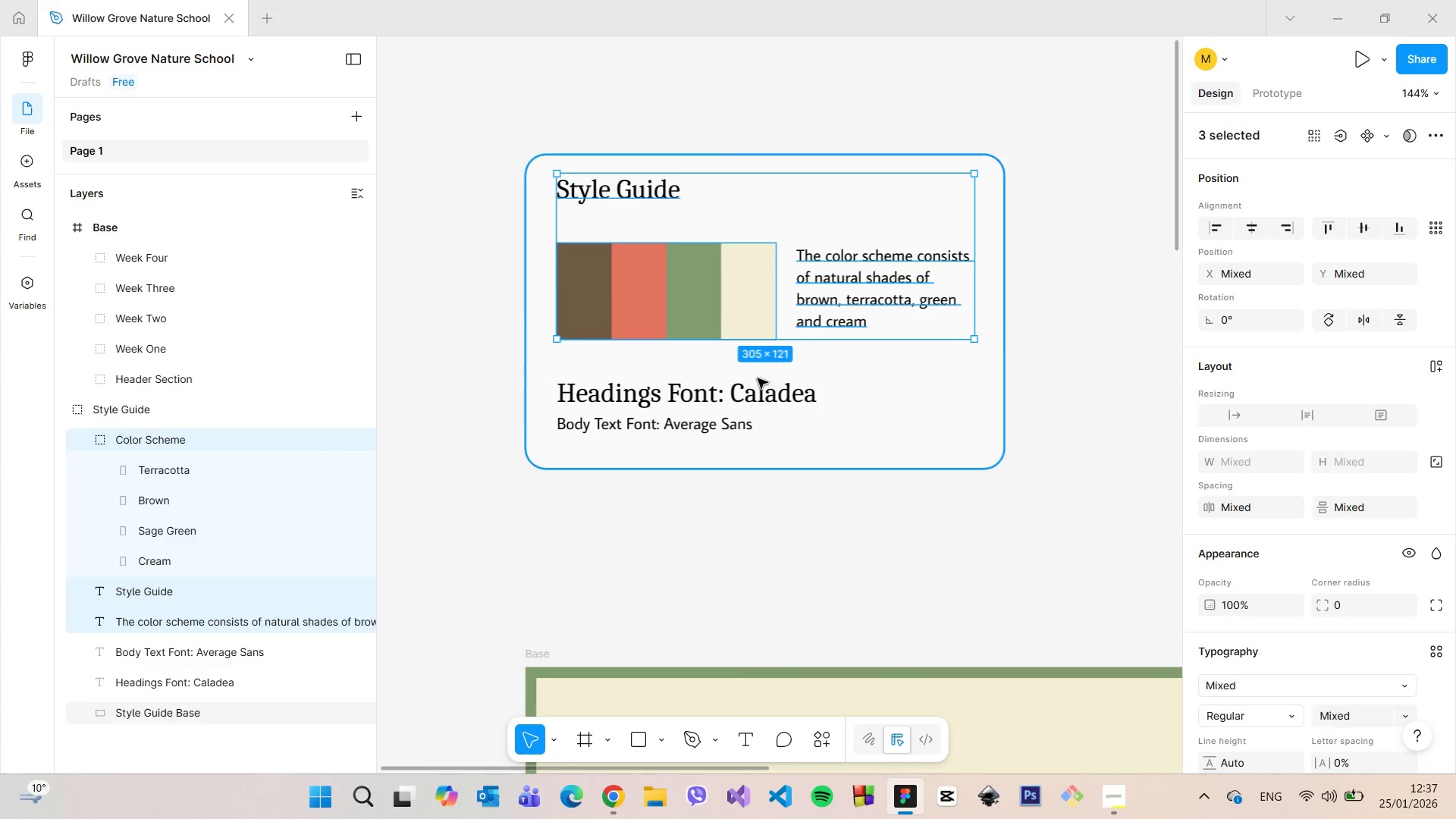 
hold_key(key=ShiftLeft, duration=1.42)
left_click([736, 400])
 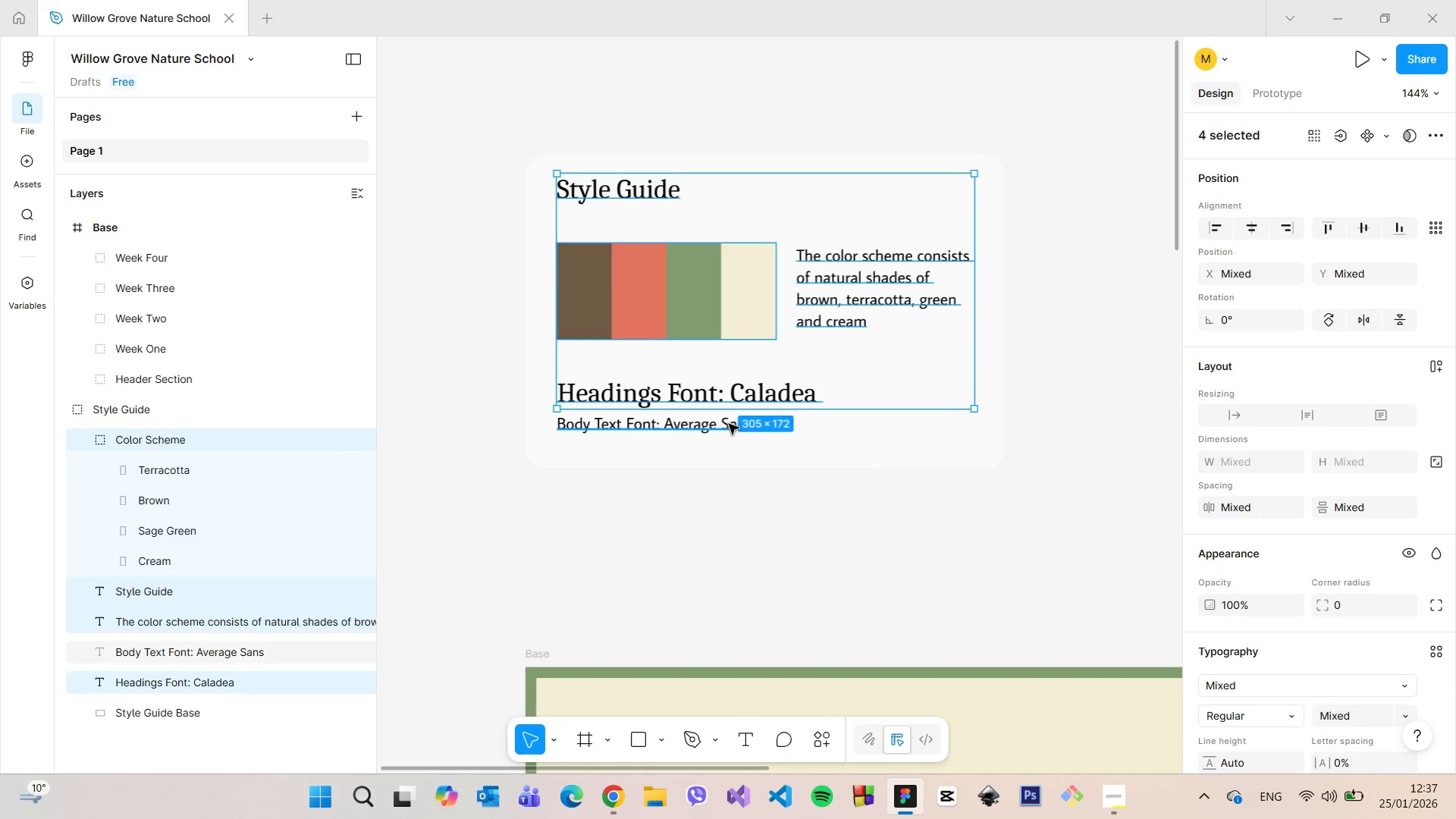 
left_click([729, 424])
 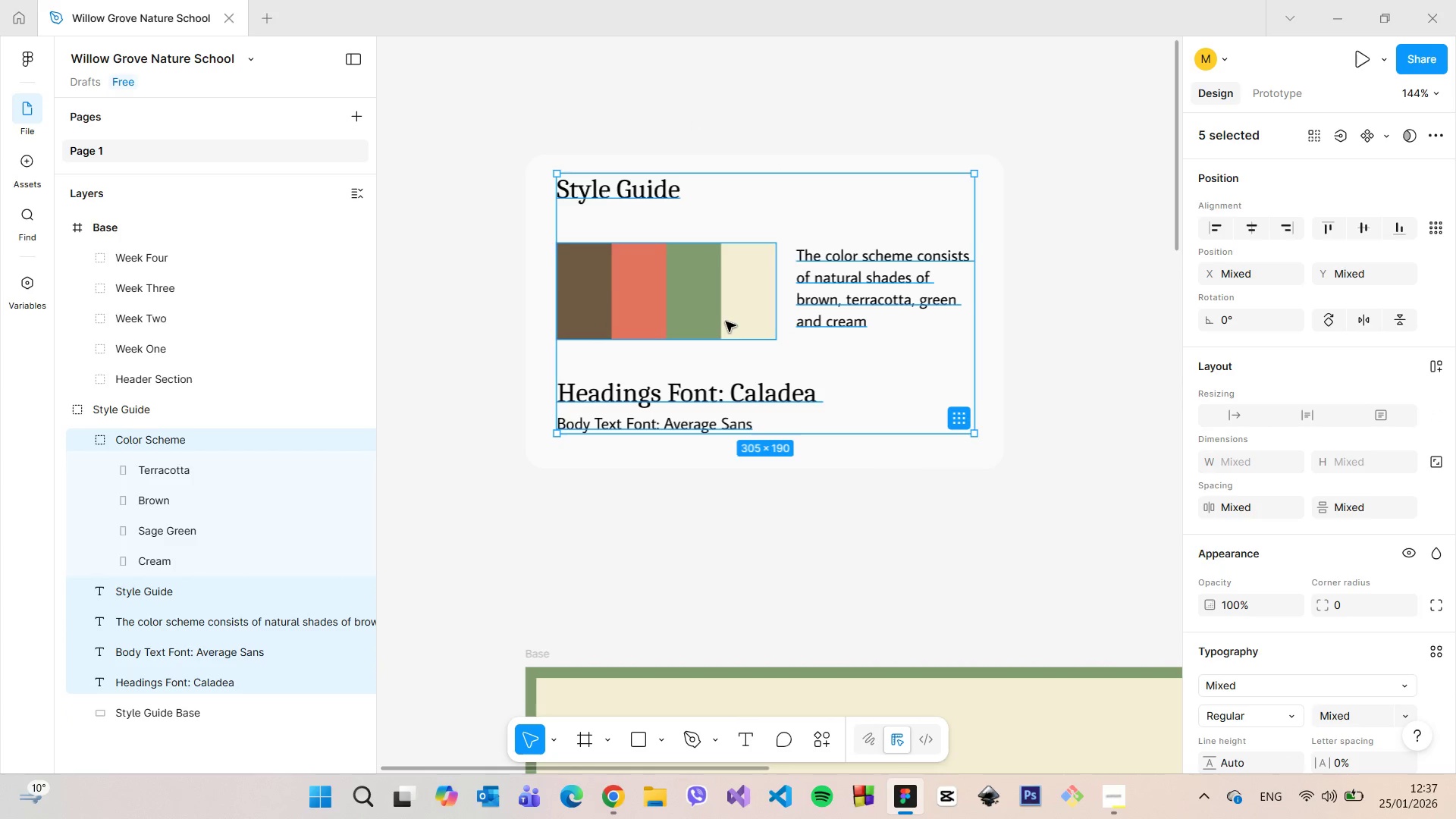 
left_click_drag(start_coordinate=[723, 312], to_coordinate=[726, 316])
 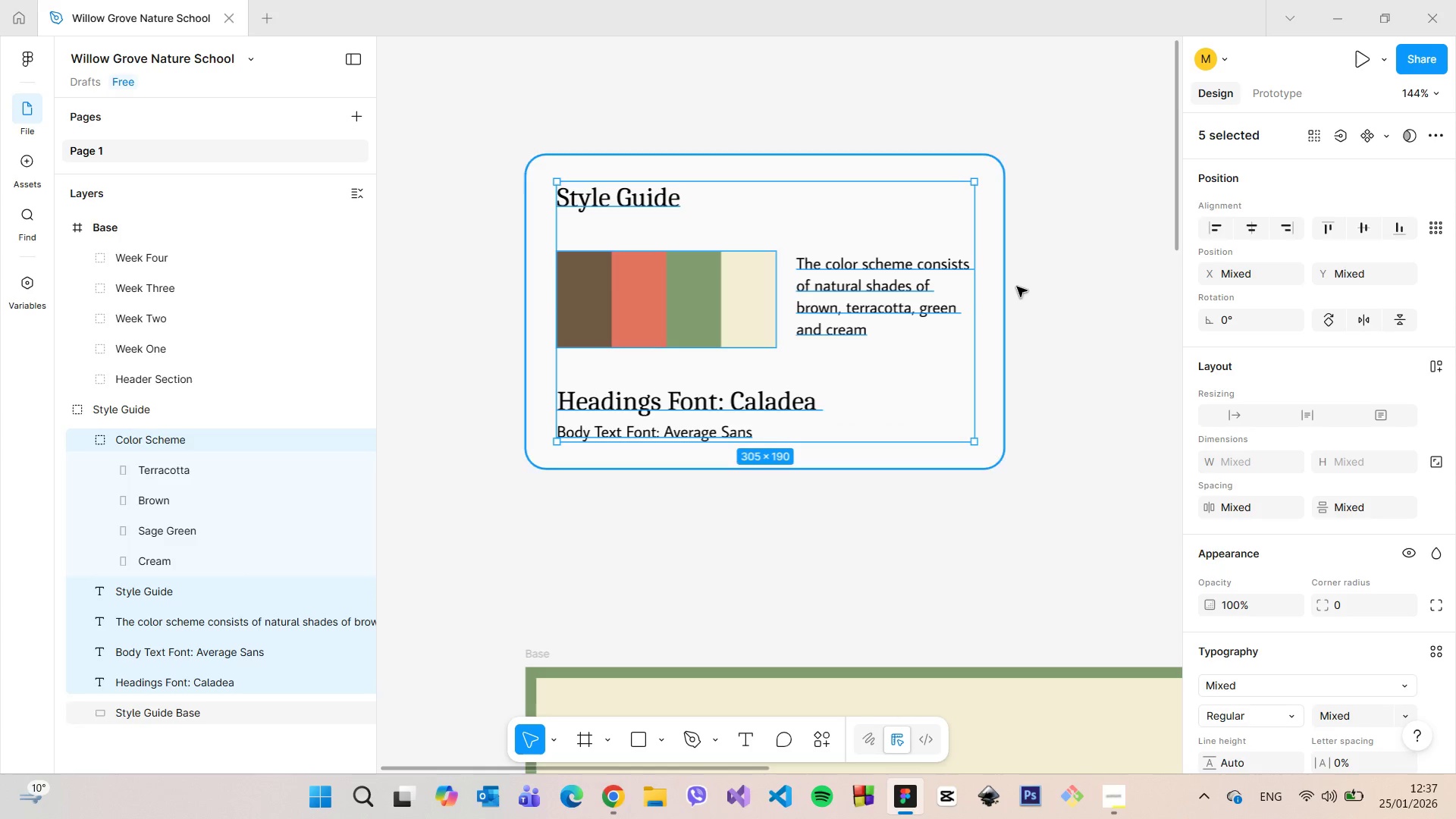 
left_click([1031, 287])
 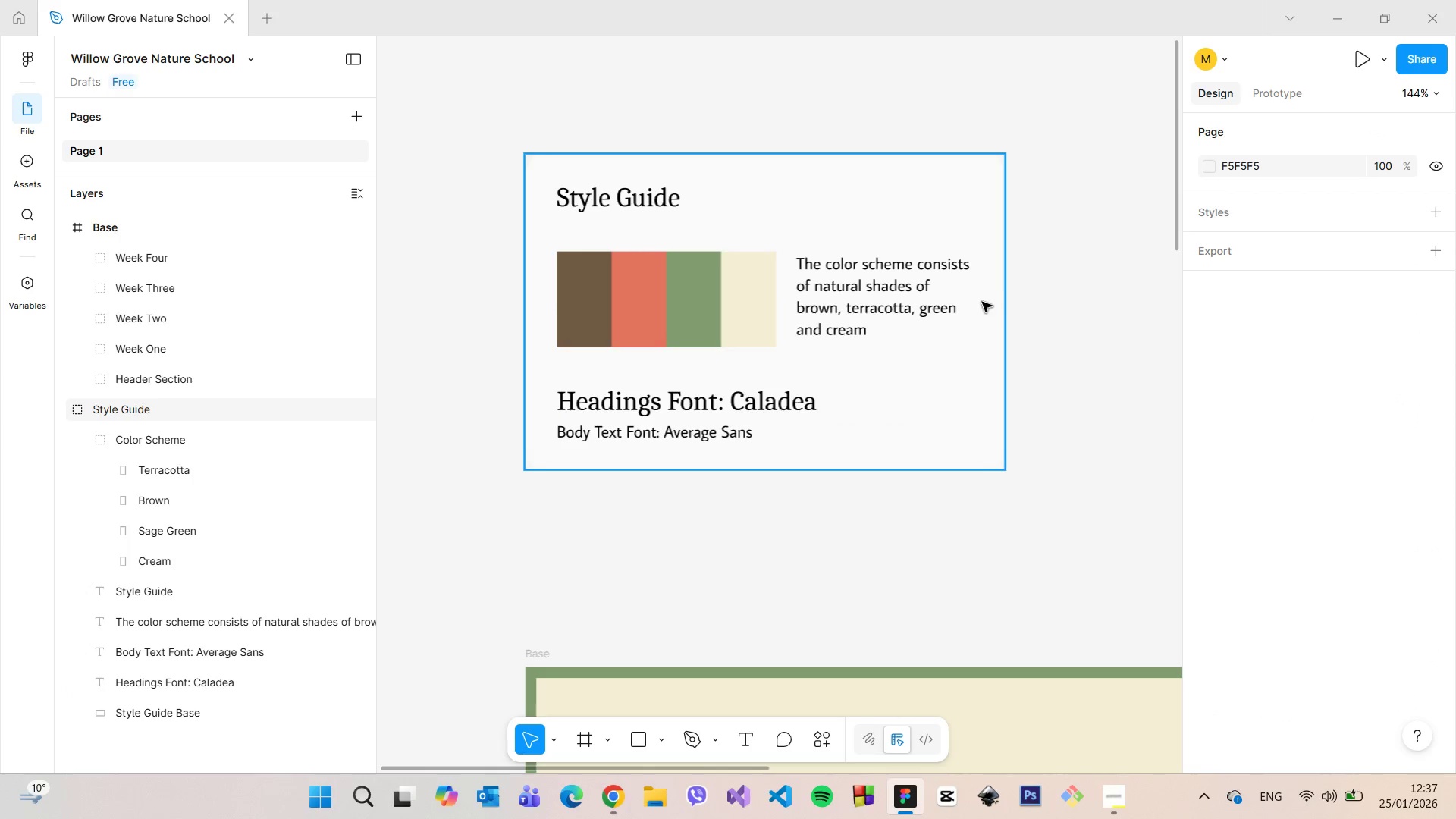 
left_click([980, 303])
 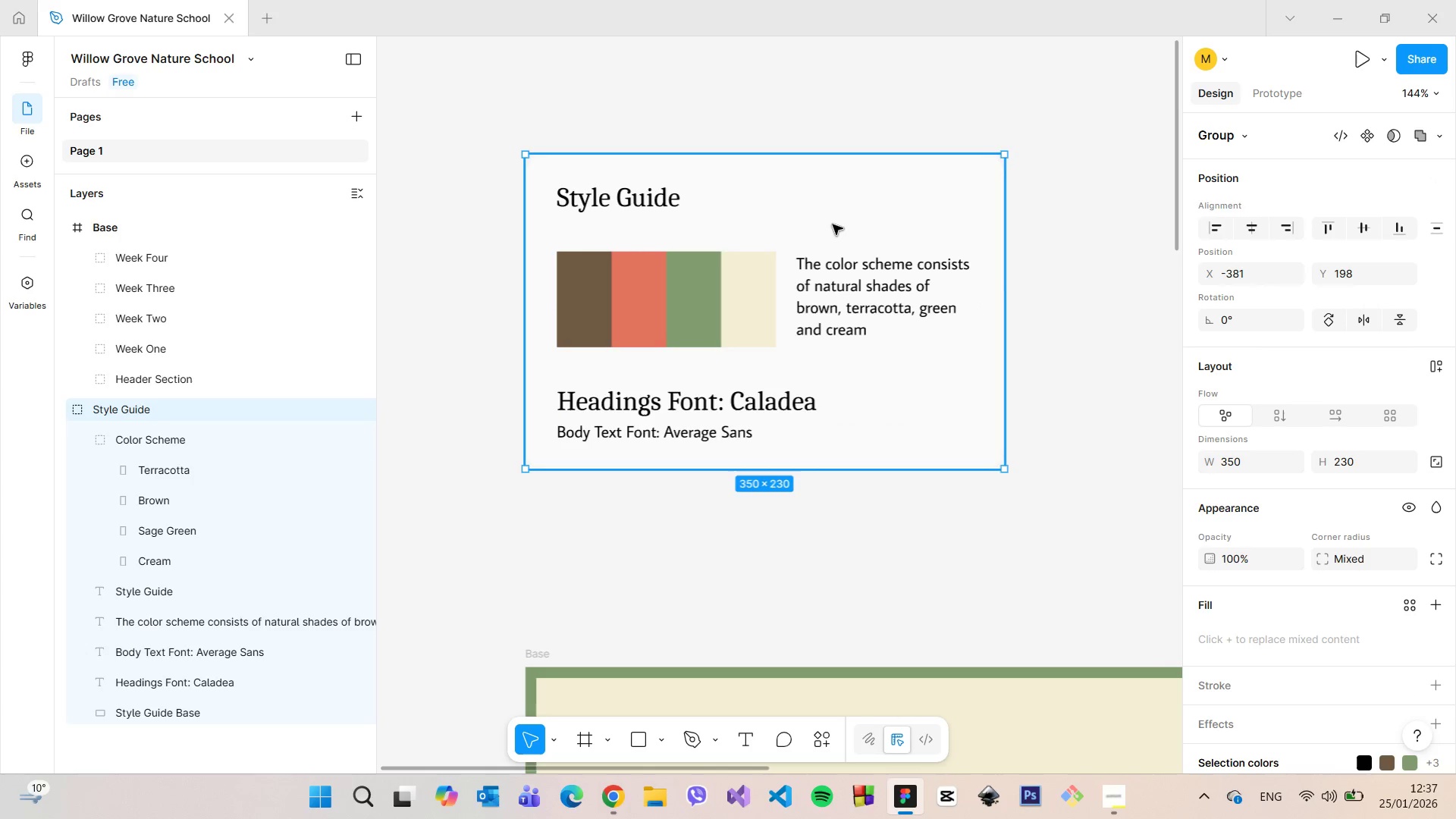 
left_click_drag(start_coordinate=[827, 211], to_coordinate=[826, 339])
 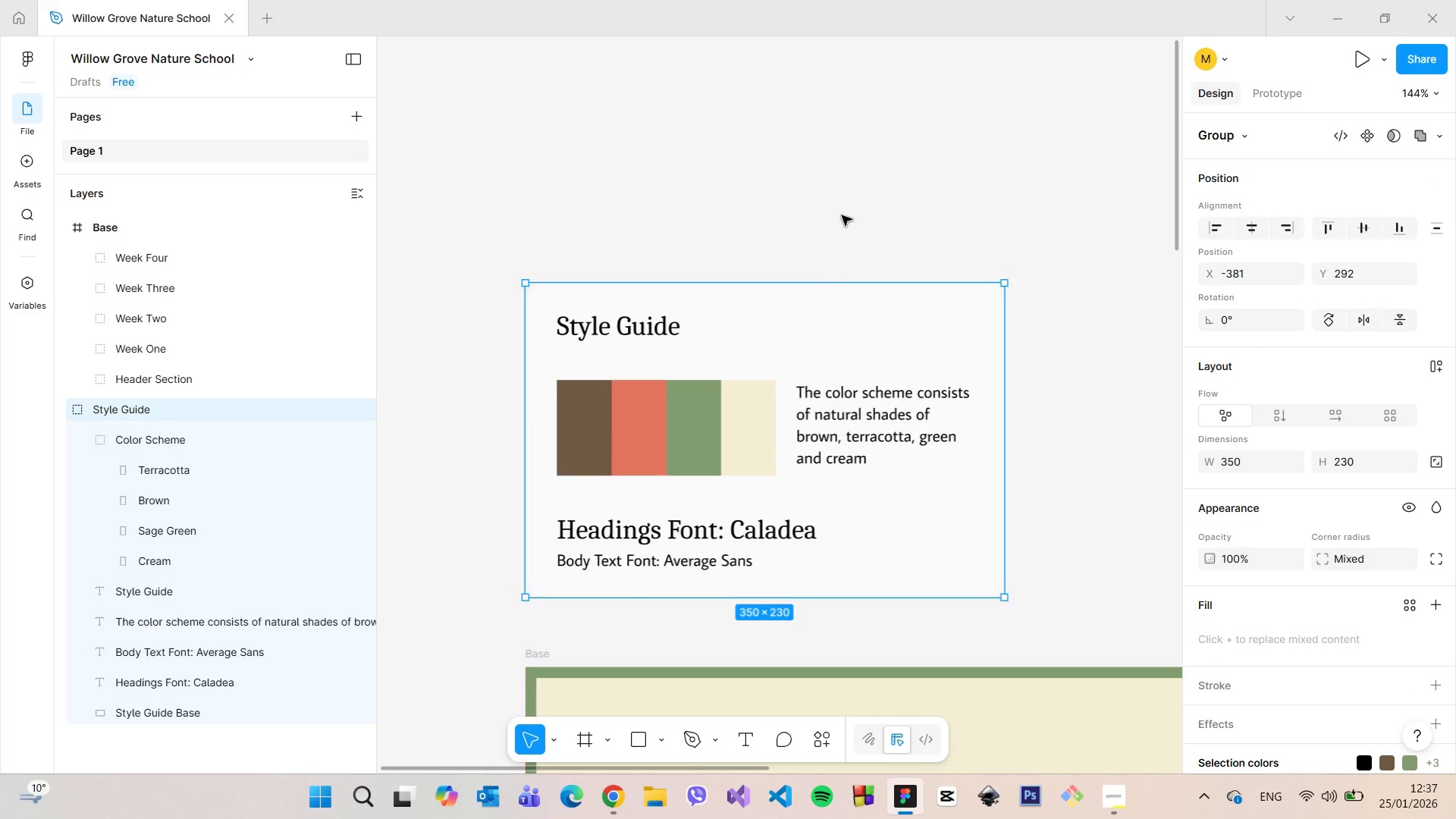 
left_click([842, 215])
 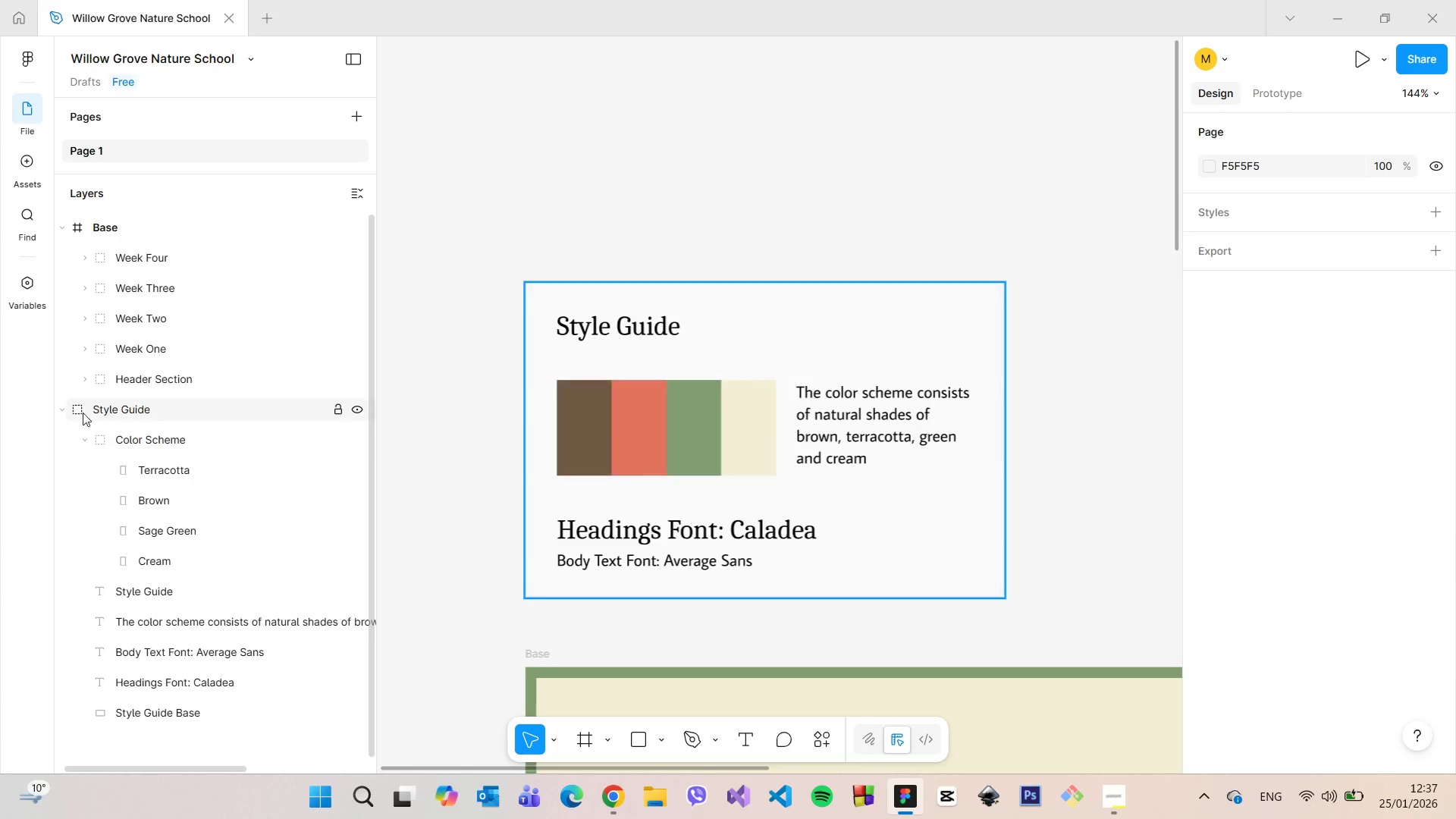 
left_click([64, 404])
 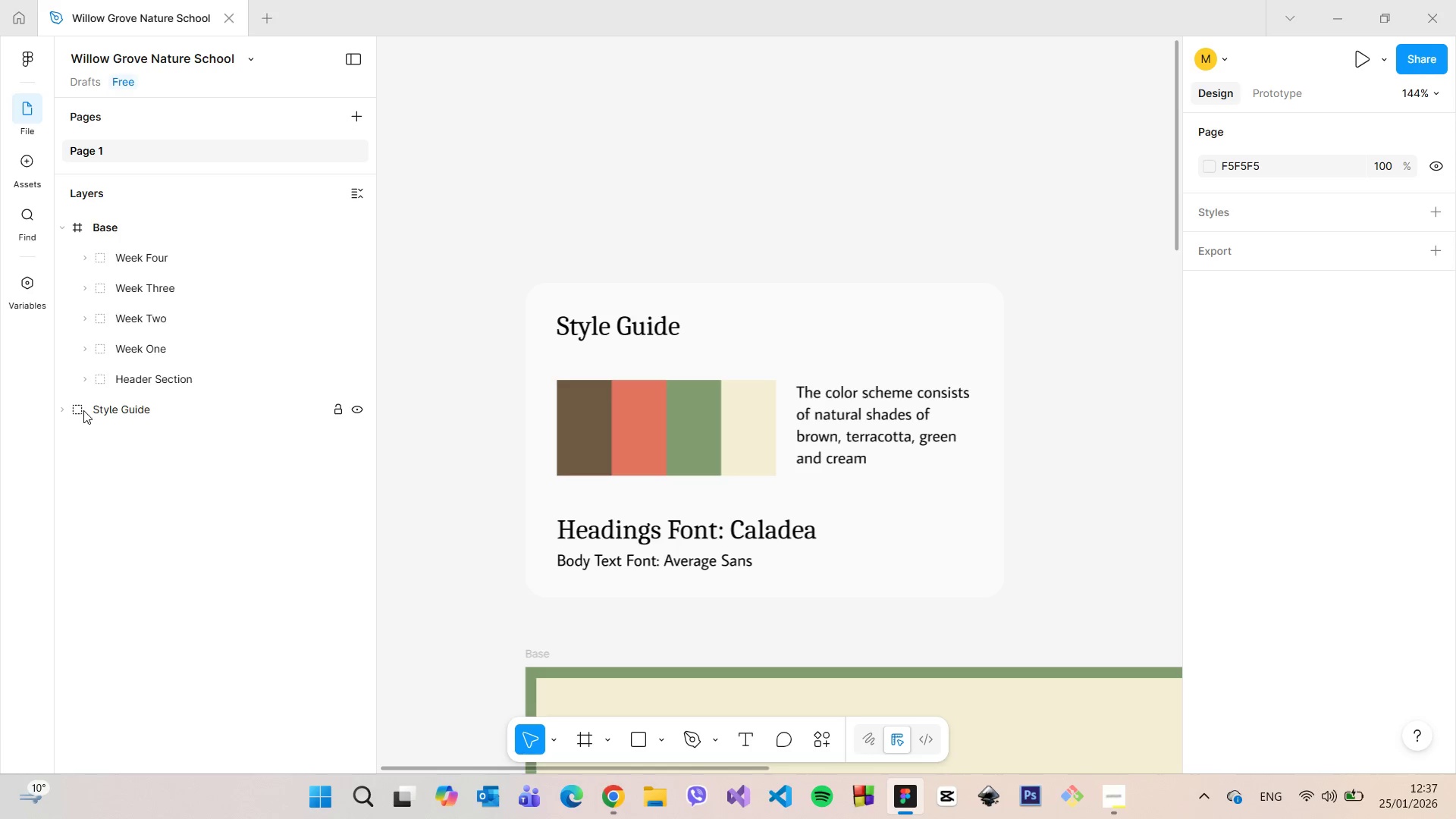 
left_click([83, 410])
 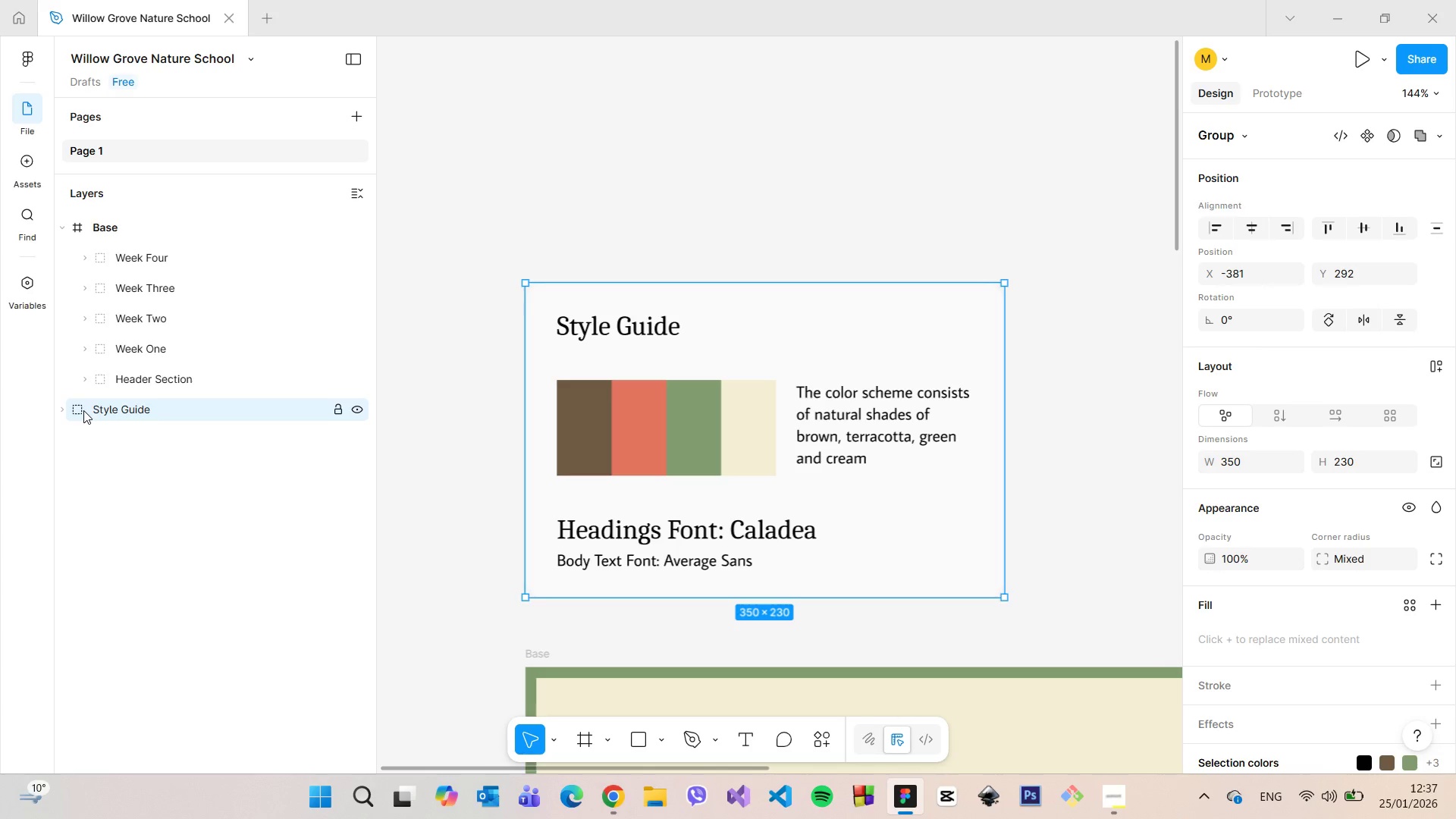 
left_click([83, 410])
 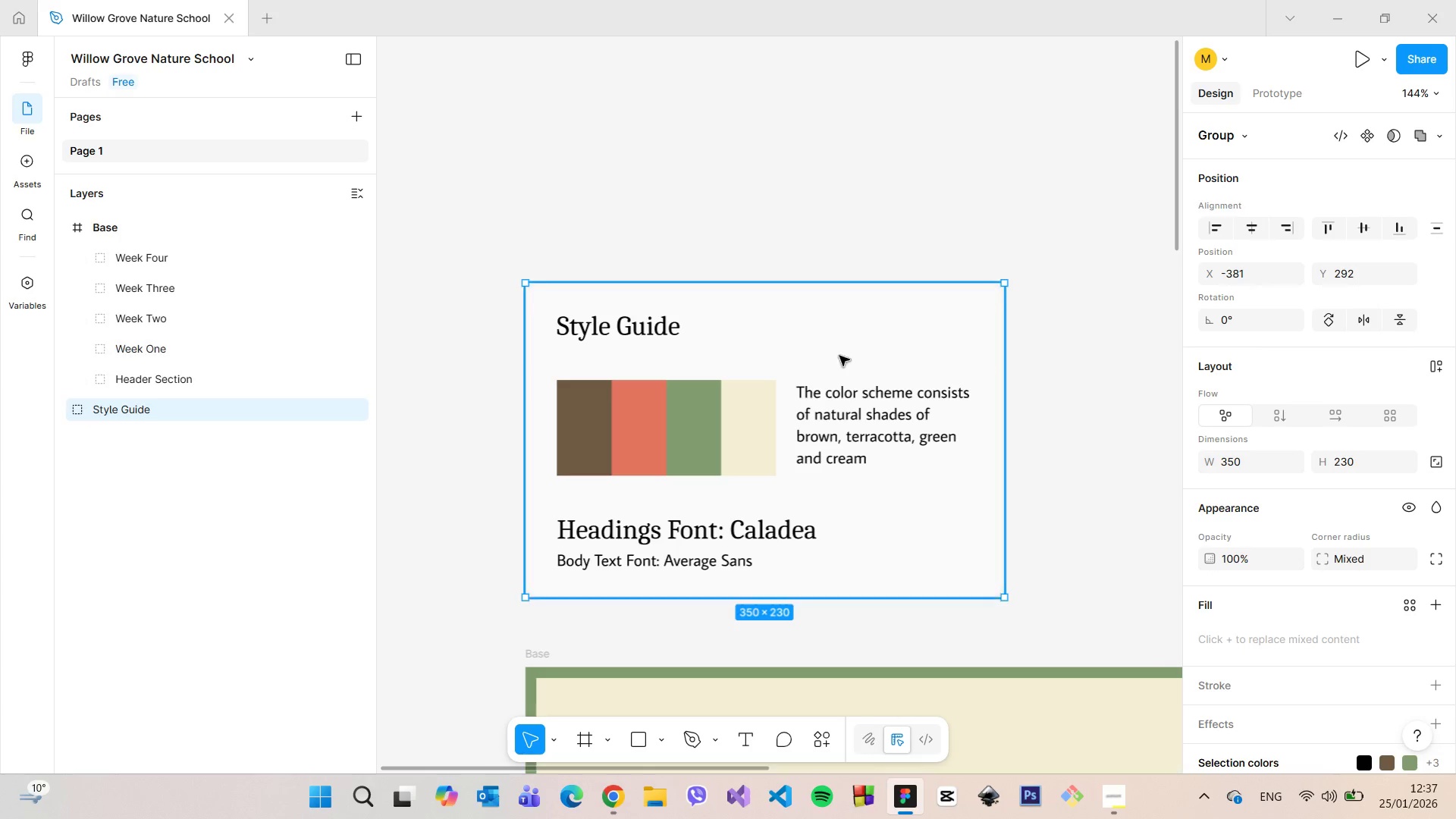 
scroll: coordinate [844, 356], scroll_direction: down, amount: 5.0
 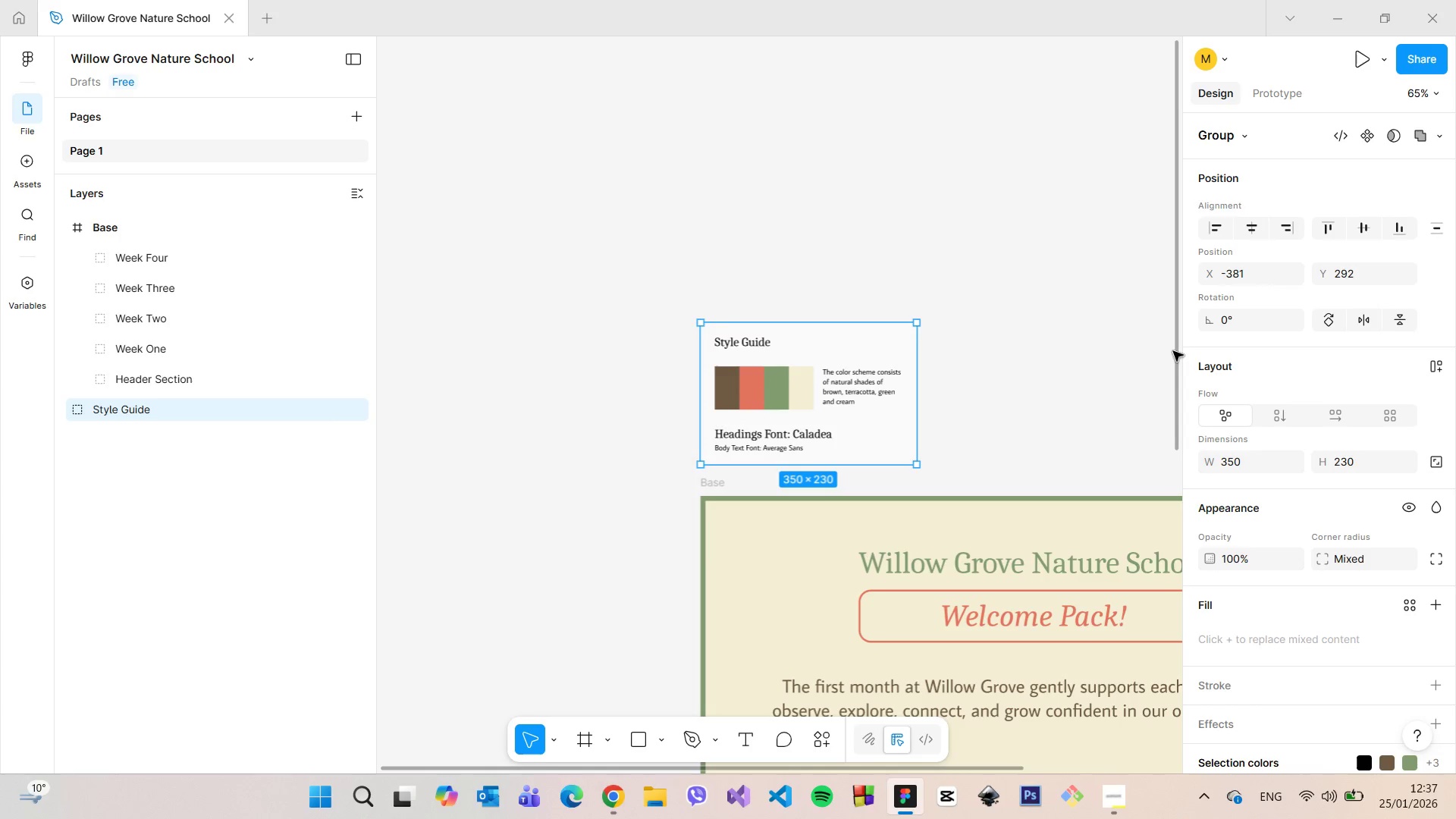 
left_click_drag(start_coordinate=[1174, 350], to_coordinate=[1163, 483])
 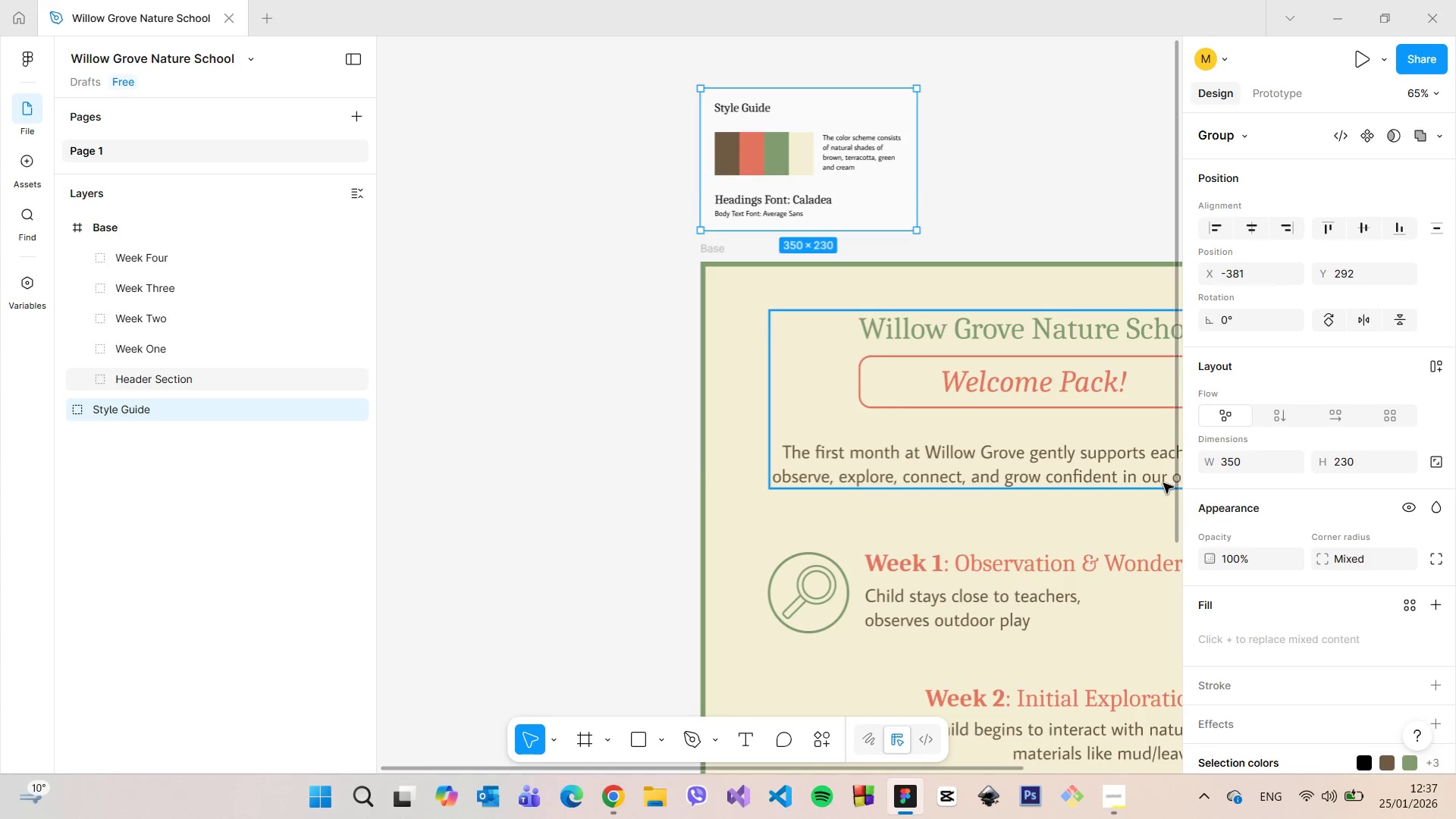 
scroll: coordinate [1163, 484], scroll_direction: down, amount: 5.0
 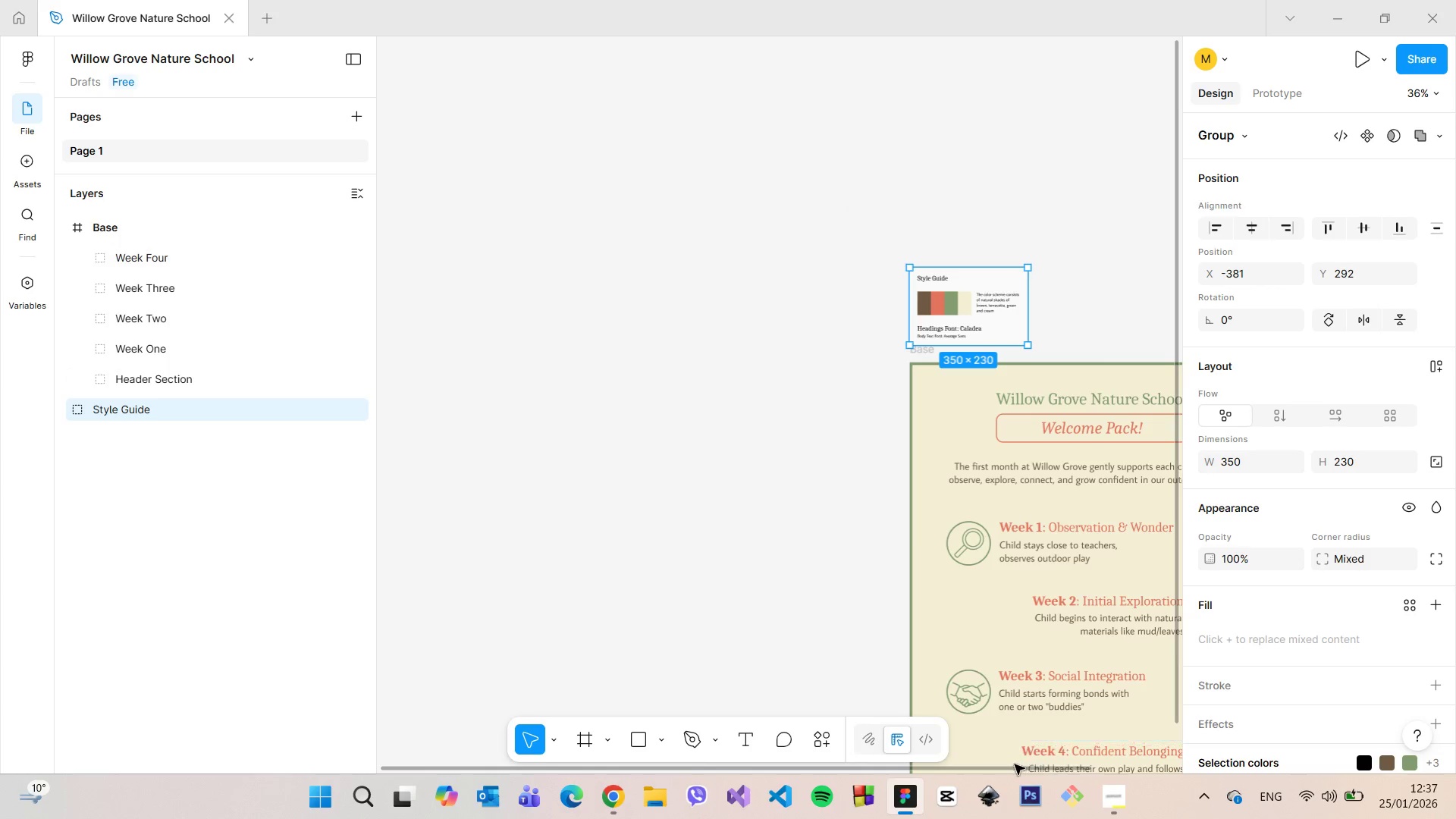 
left_click_drag(start_coordinate=[1005, 767], to_coordinate=[1206, 755])
 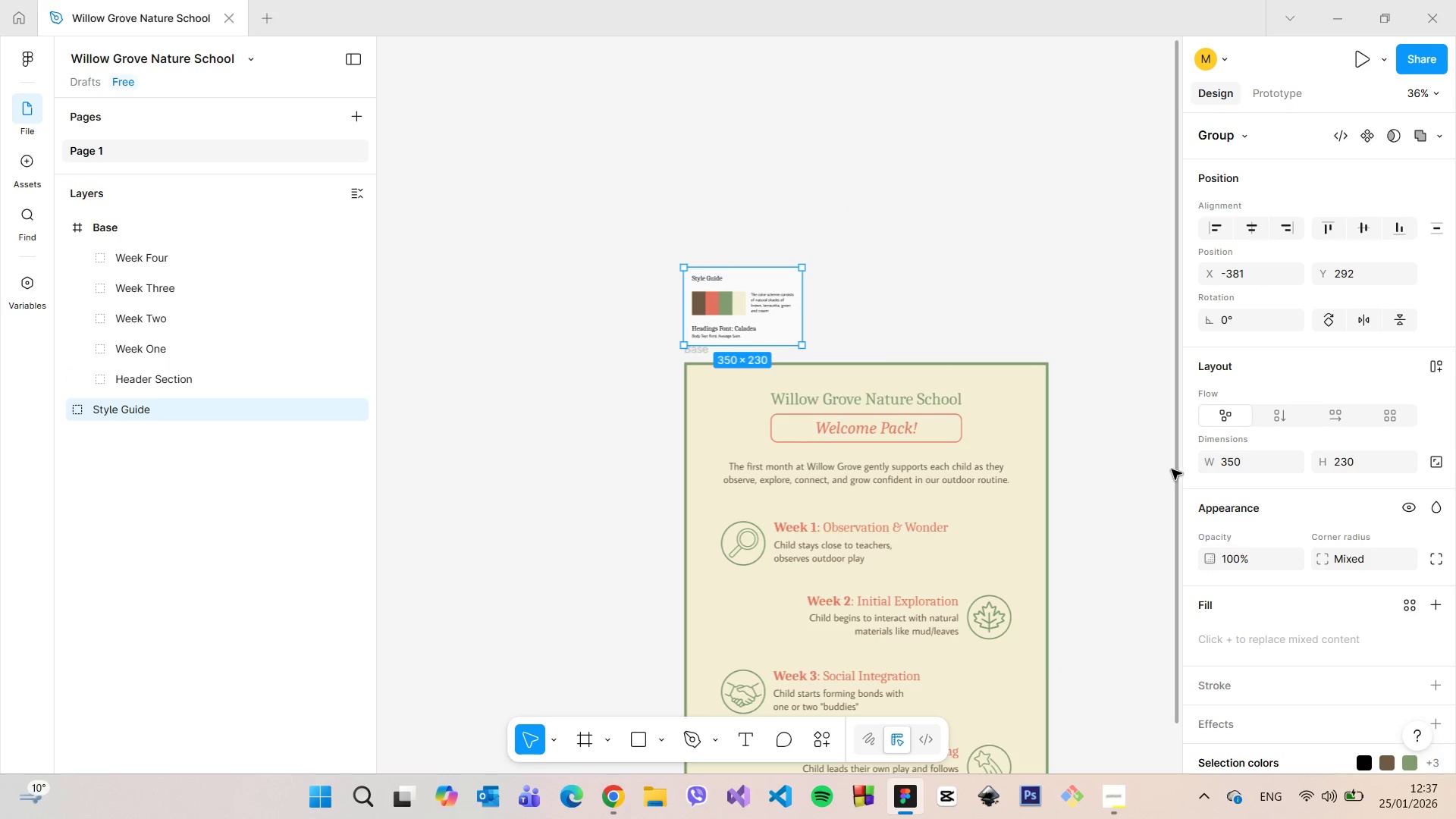 
left_click_drag(start_coordinate=[1175, 460], to_coordinate=[1172, 639])
 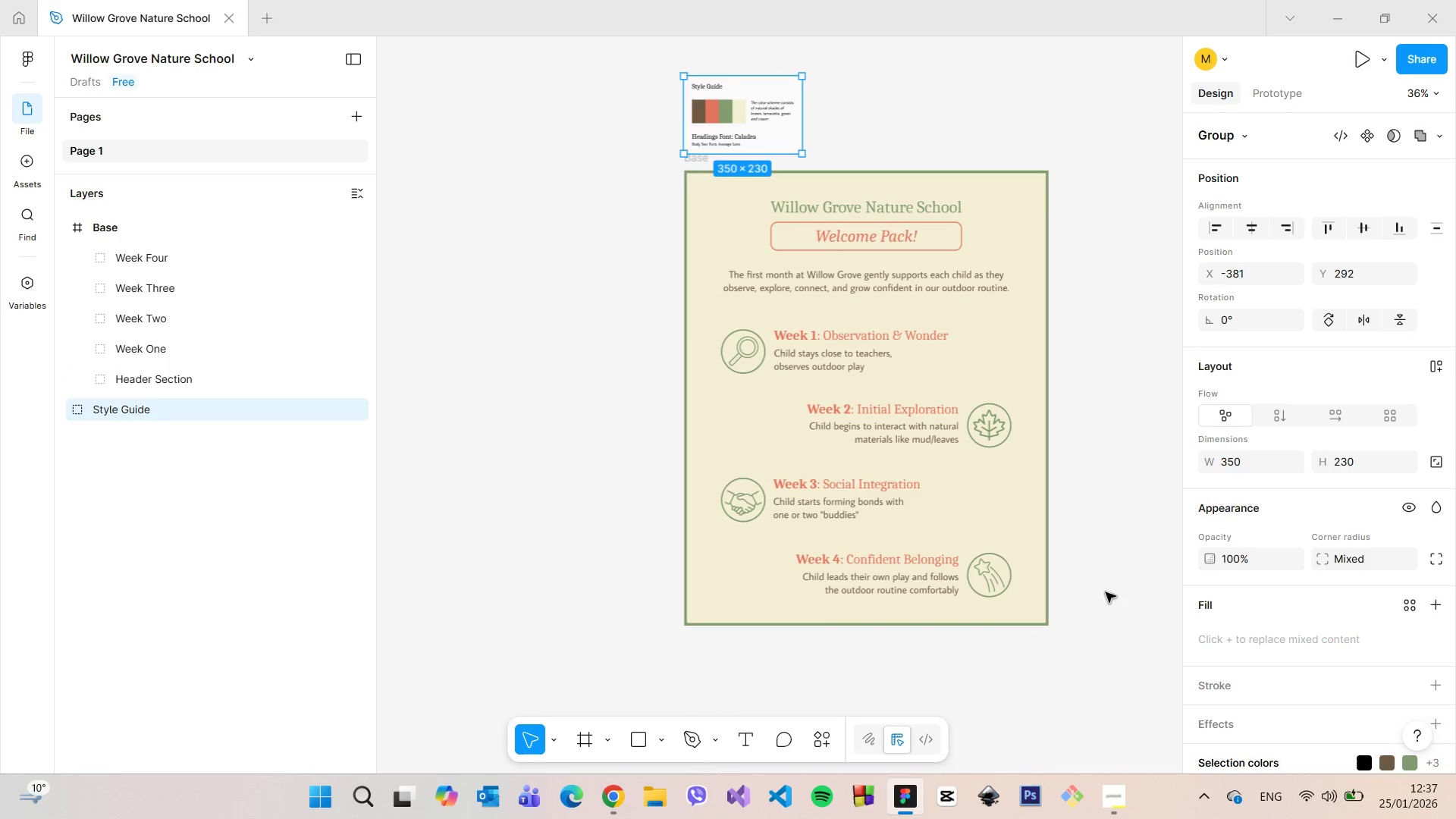 
left_click([1104, 592])
 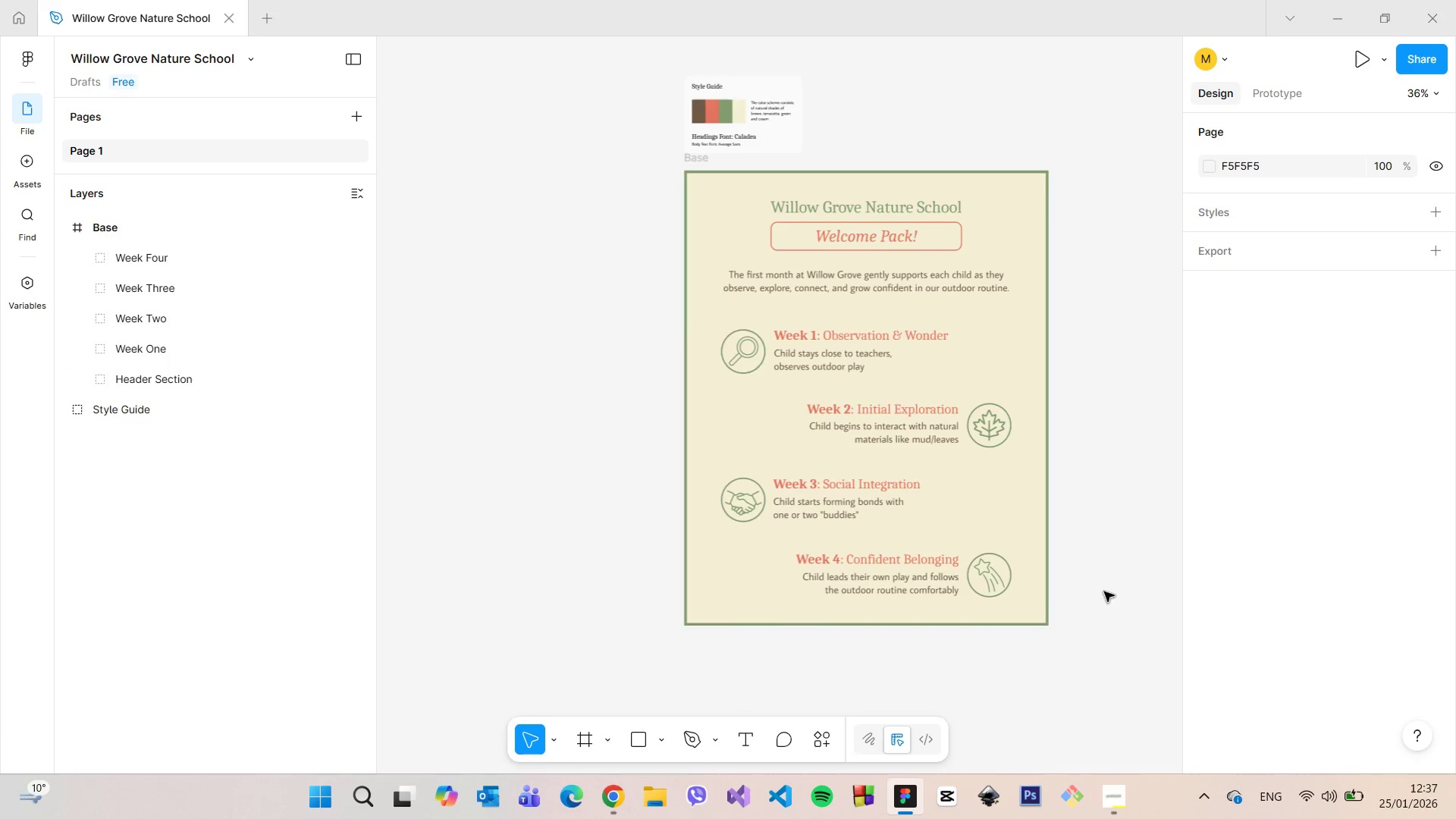 
scroll: coordinate [1104, 592], scroll_direction: up, amount: 4.0
 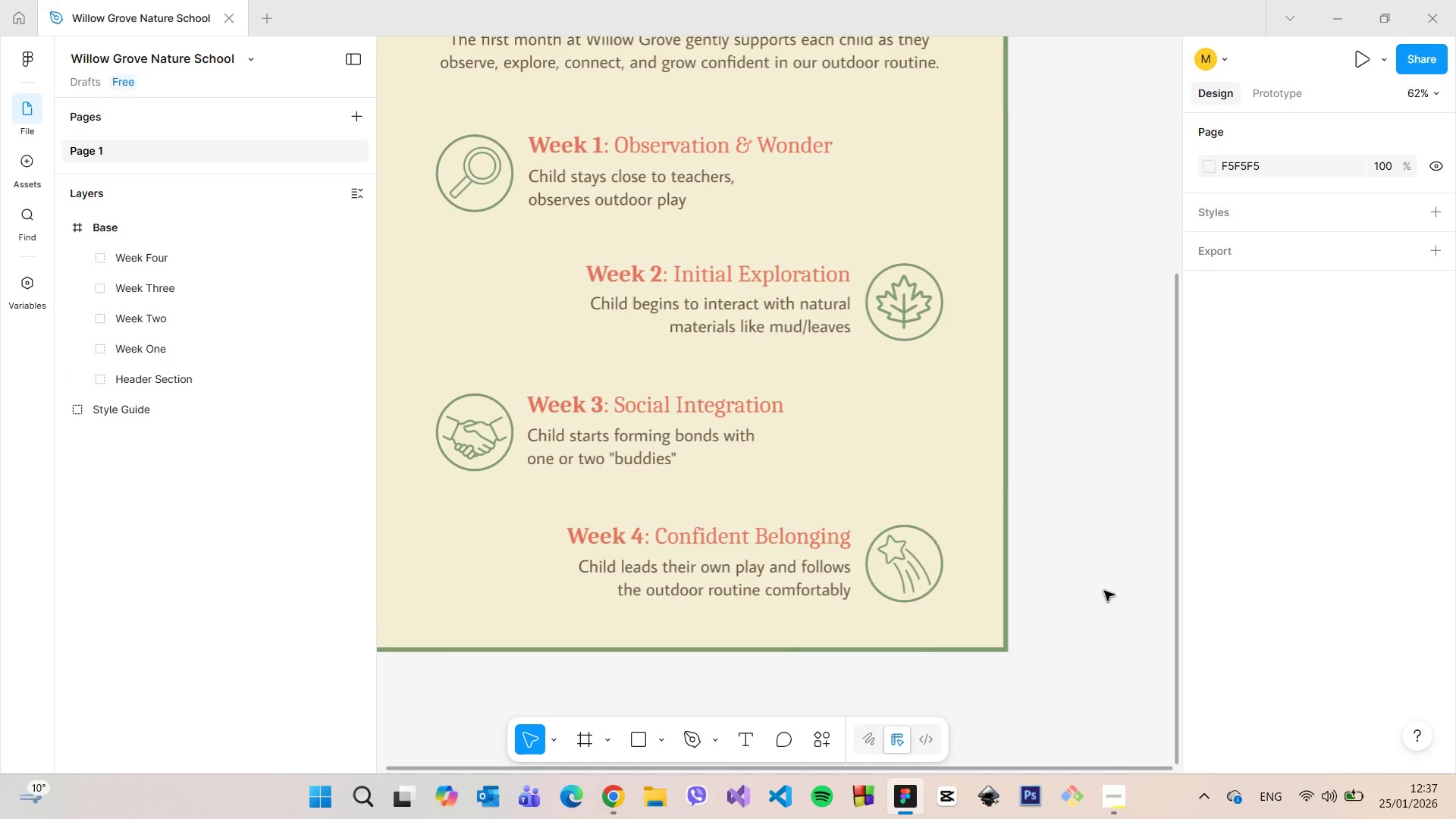 
scroll: coordinate [1104, 591], scroll_direction: down, amount: 2.0
 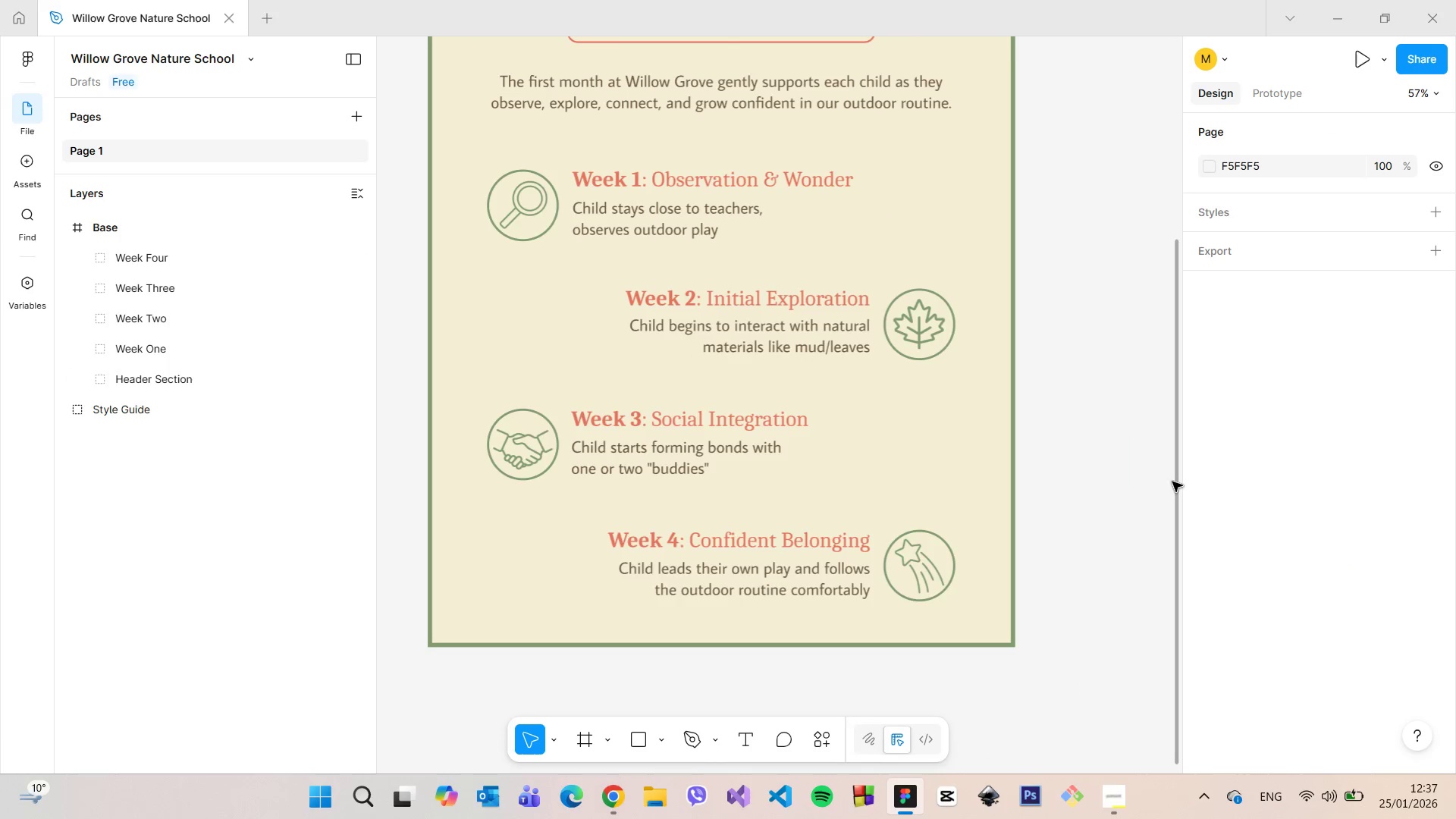 
left_click_drag(start_coordinate=[1175, 469], to_coordinate=[1172, 415])
 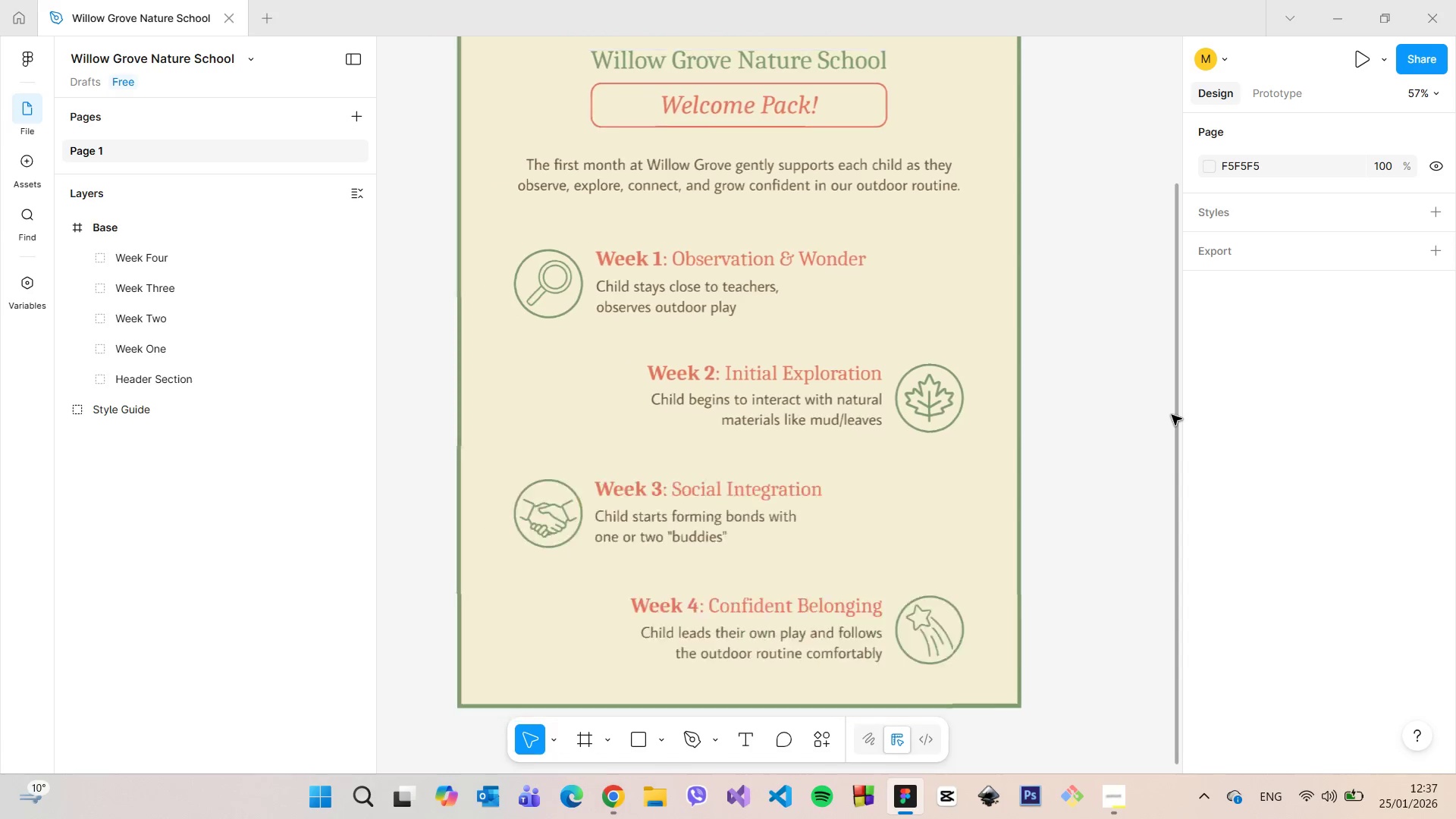 
scroll: coordinate [1172, 415], scroll_direction: down, amount: 3.0
 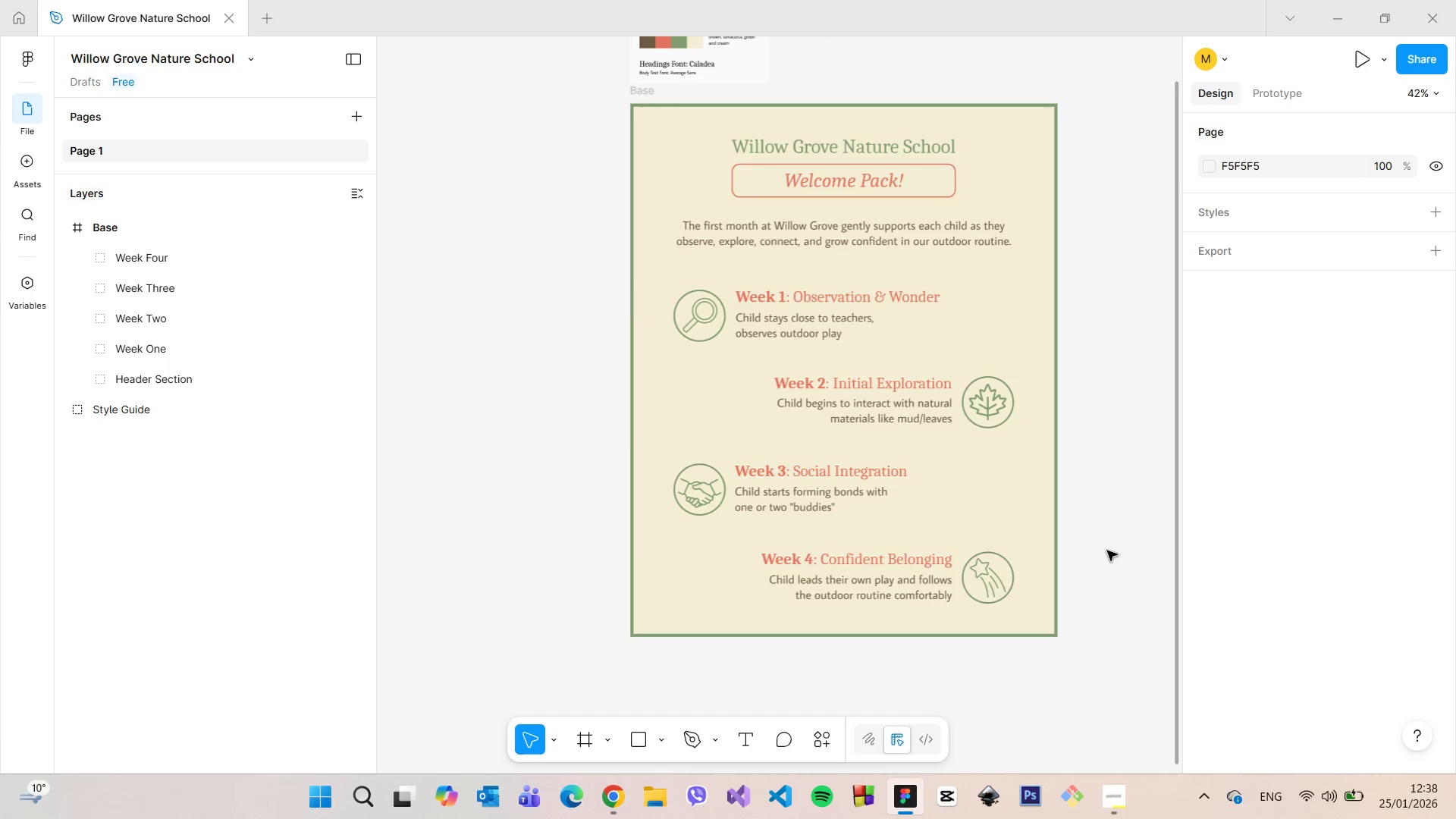 
wait(6.12)
 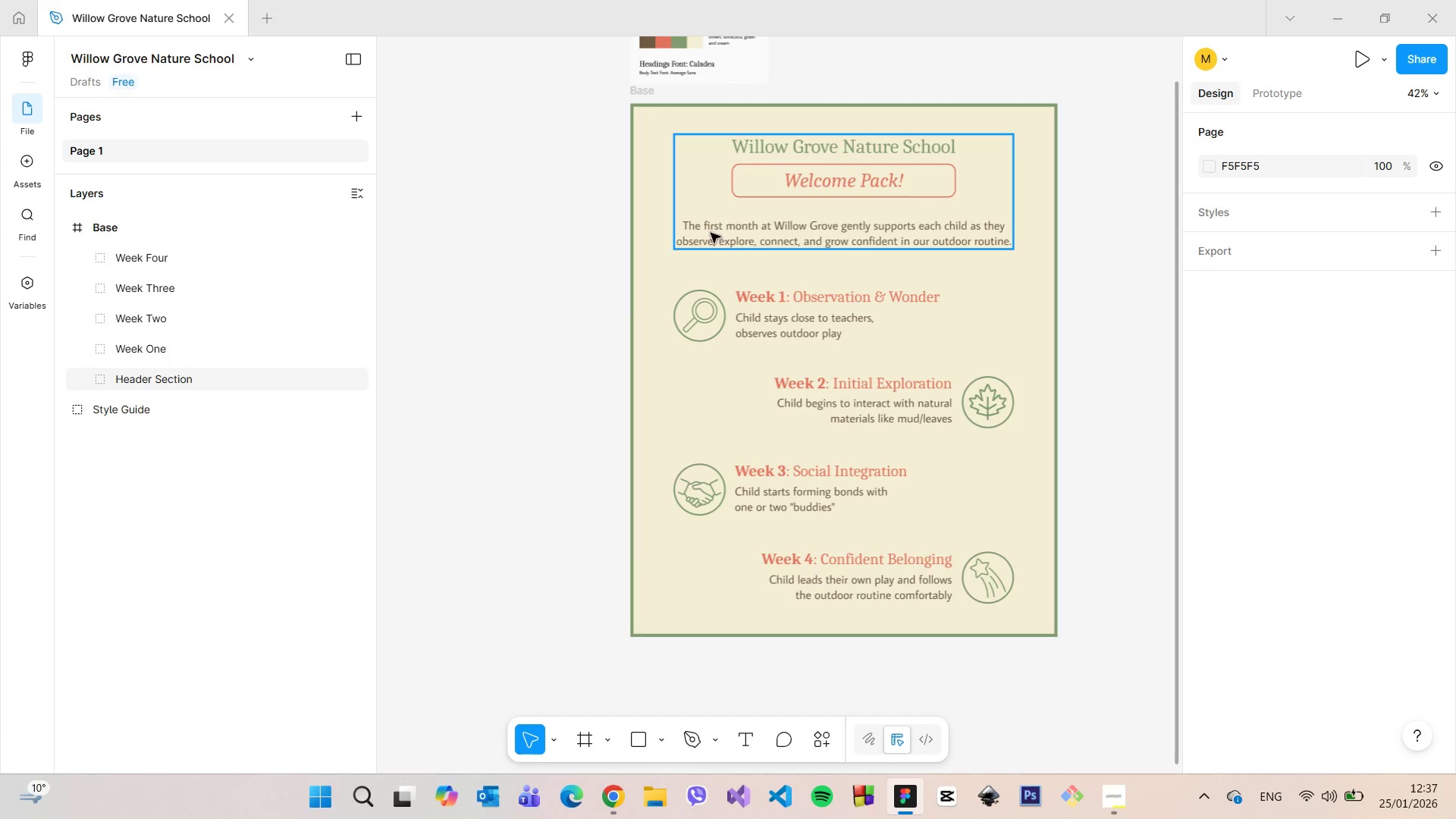 
left_click([996, 573])
 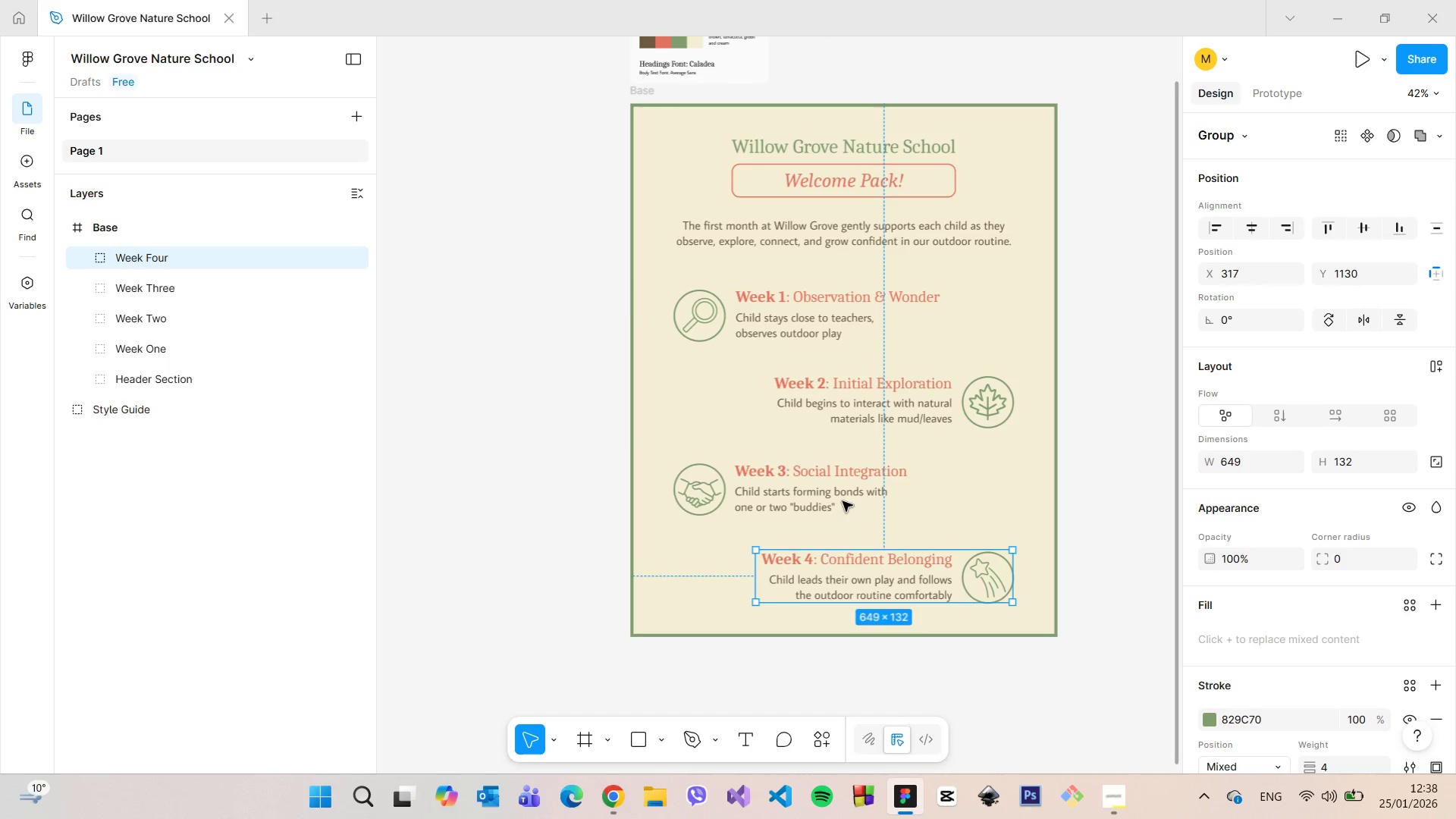 
hold_key(key=ShiftLeft, duration=1.51)
left_click([838, 495])
 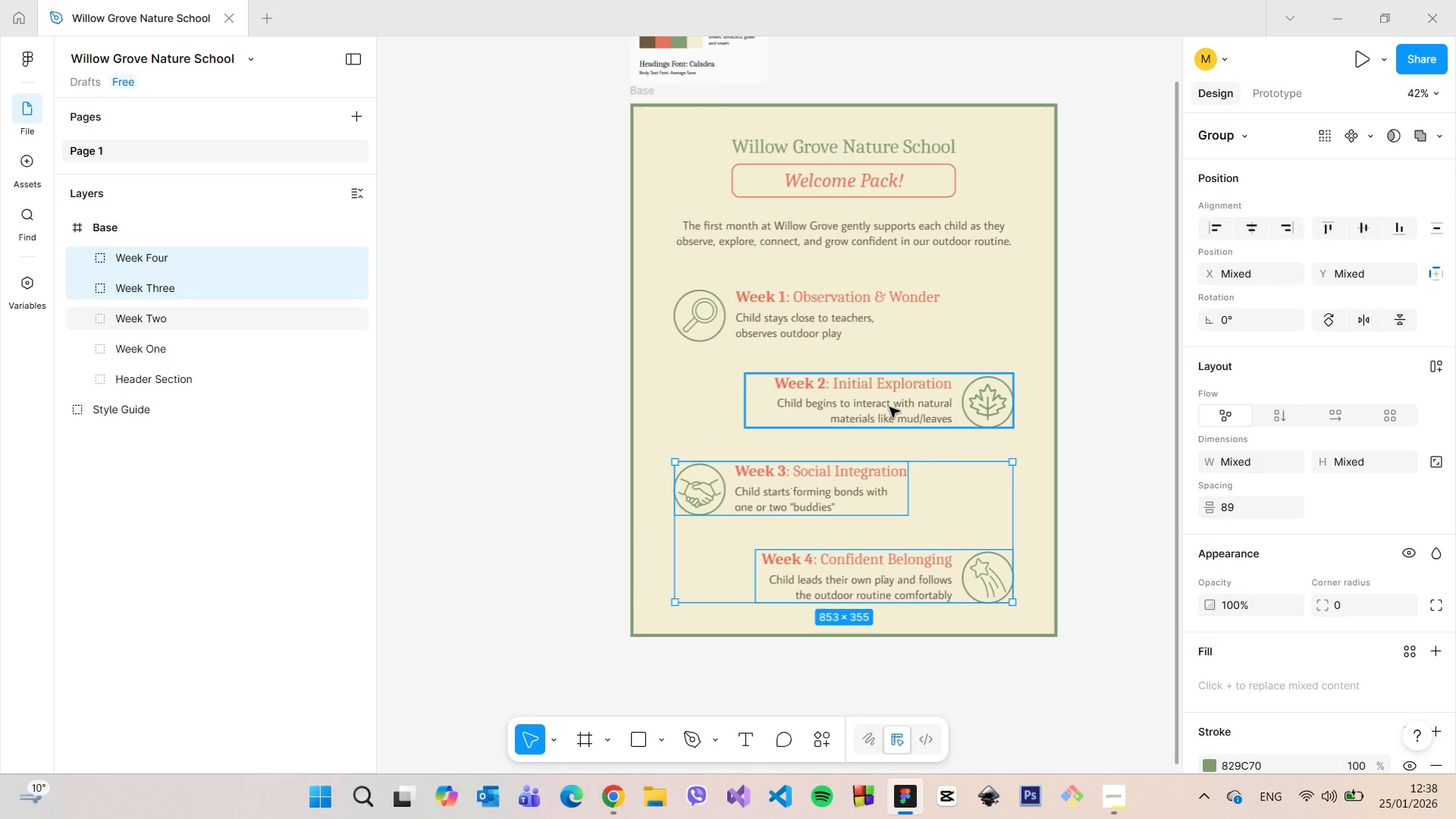 
left_click([890, 407])
 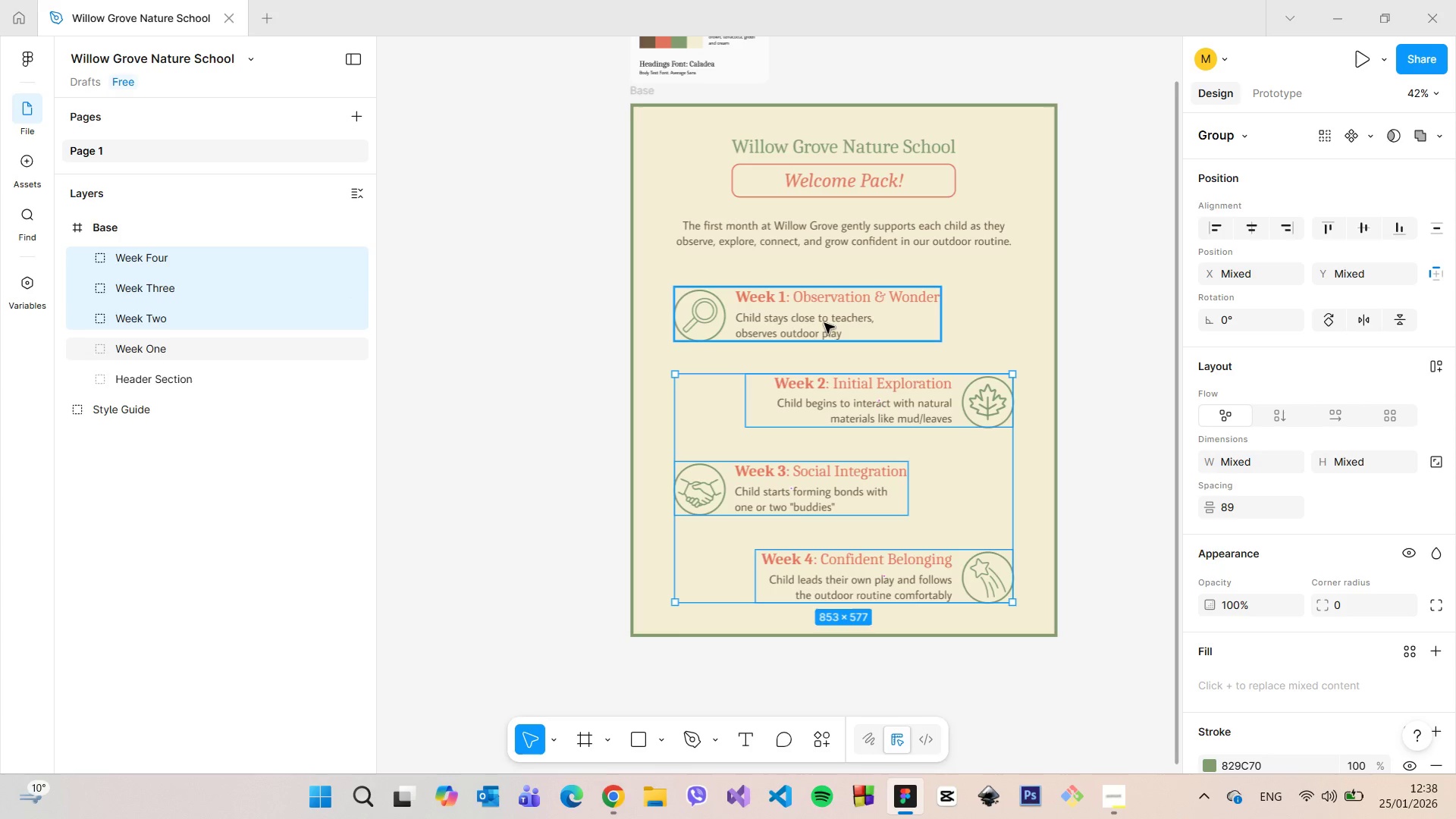 
left_click([821, 318])
 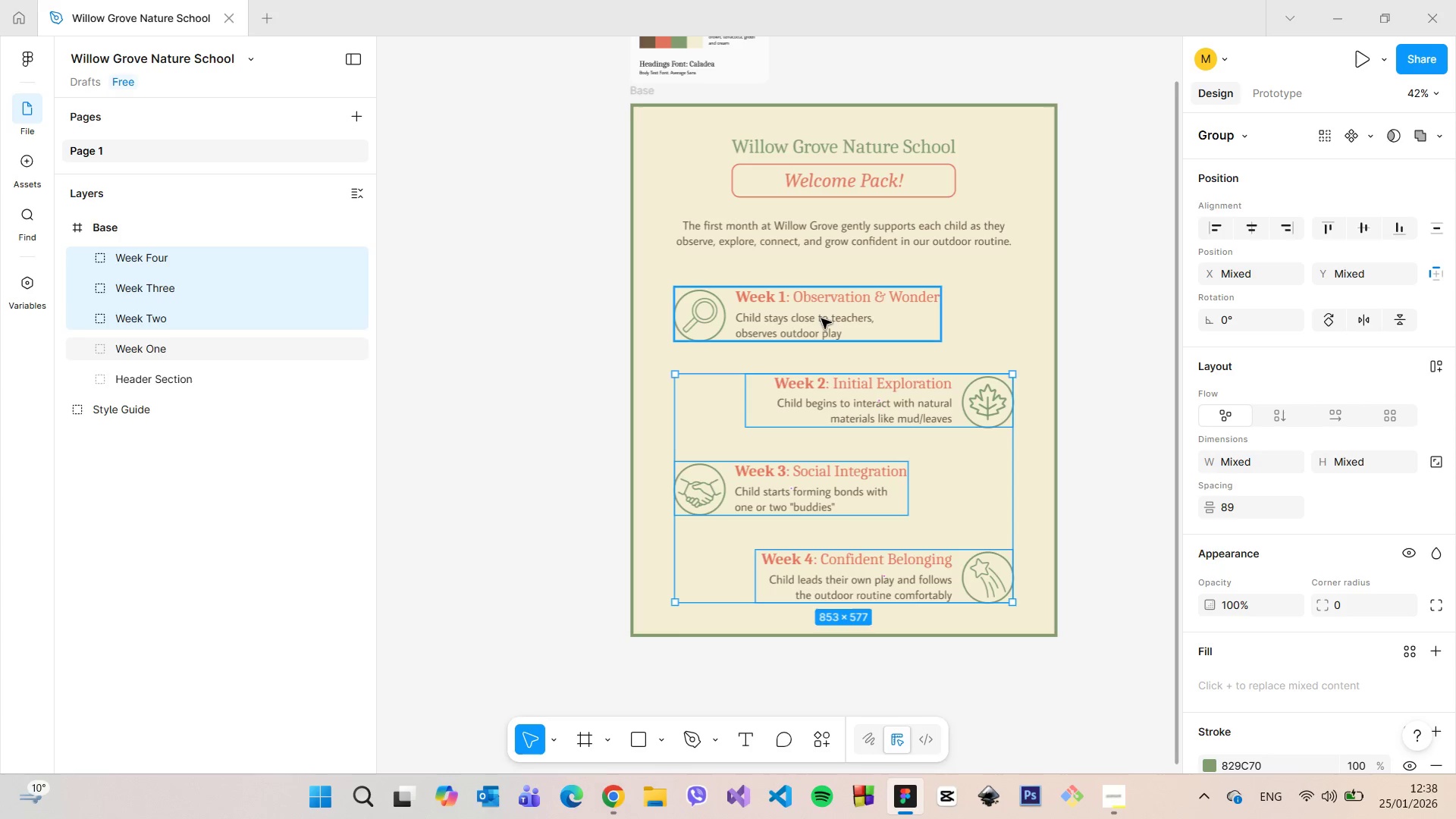 
hold_key(key=ShiftLeft, duration=0.36)
 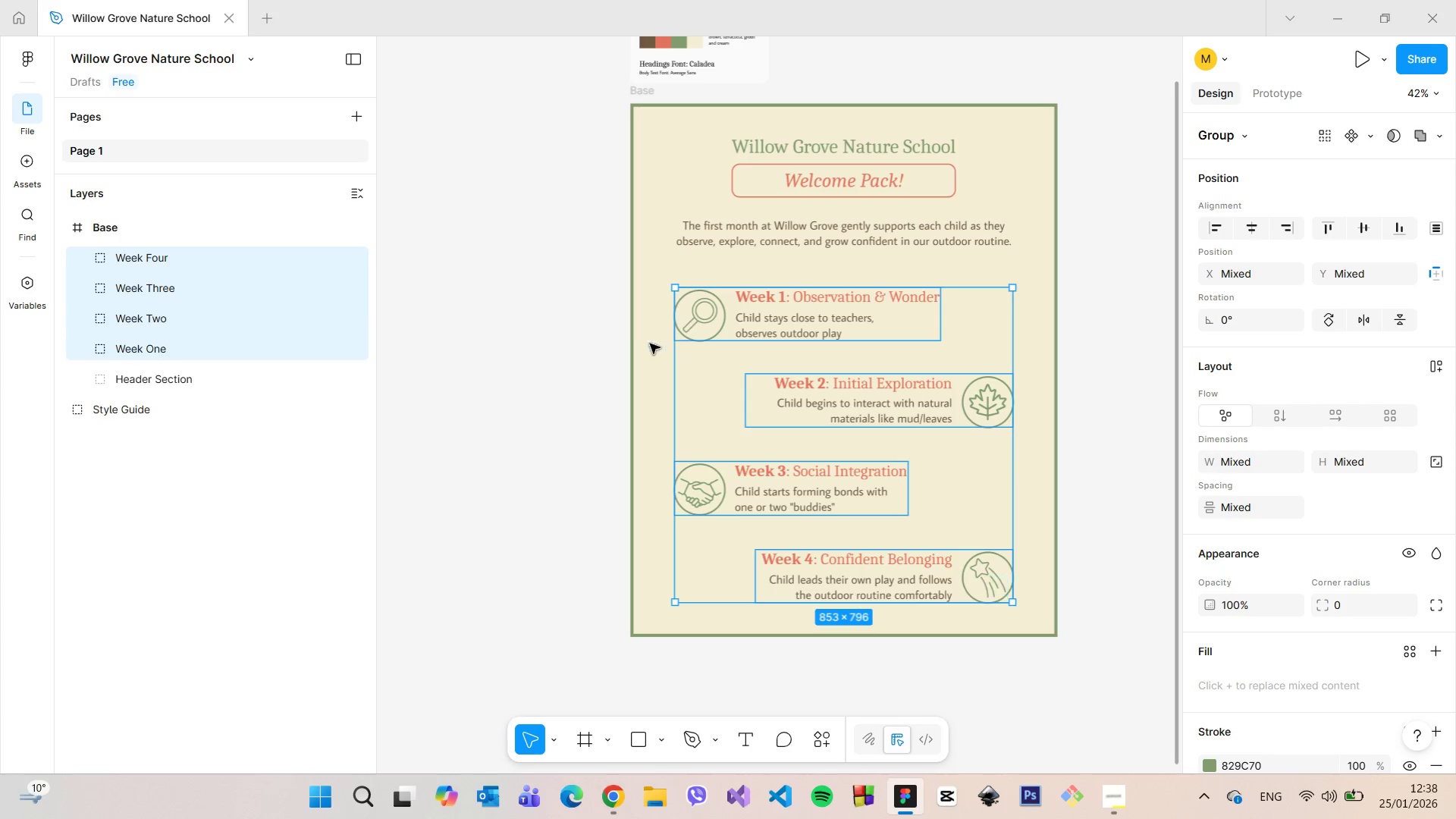 
hold_key(key=AltLeft, duration=1.52)
 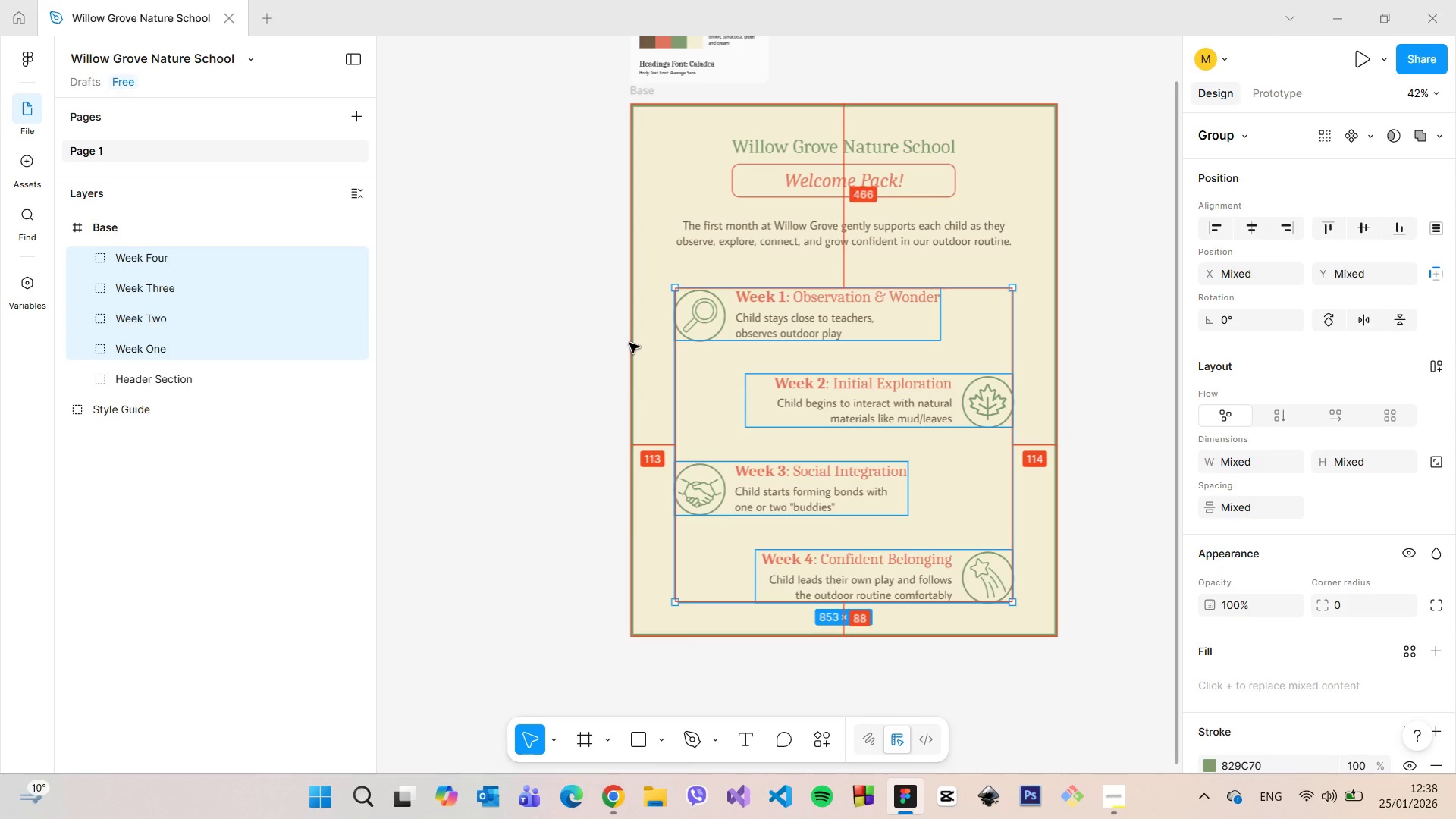 
hold_key(key=AltLeft, duration=1.19)
 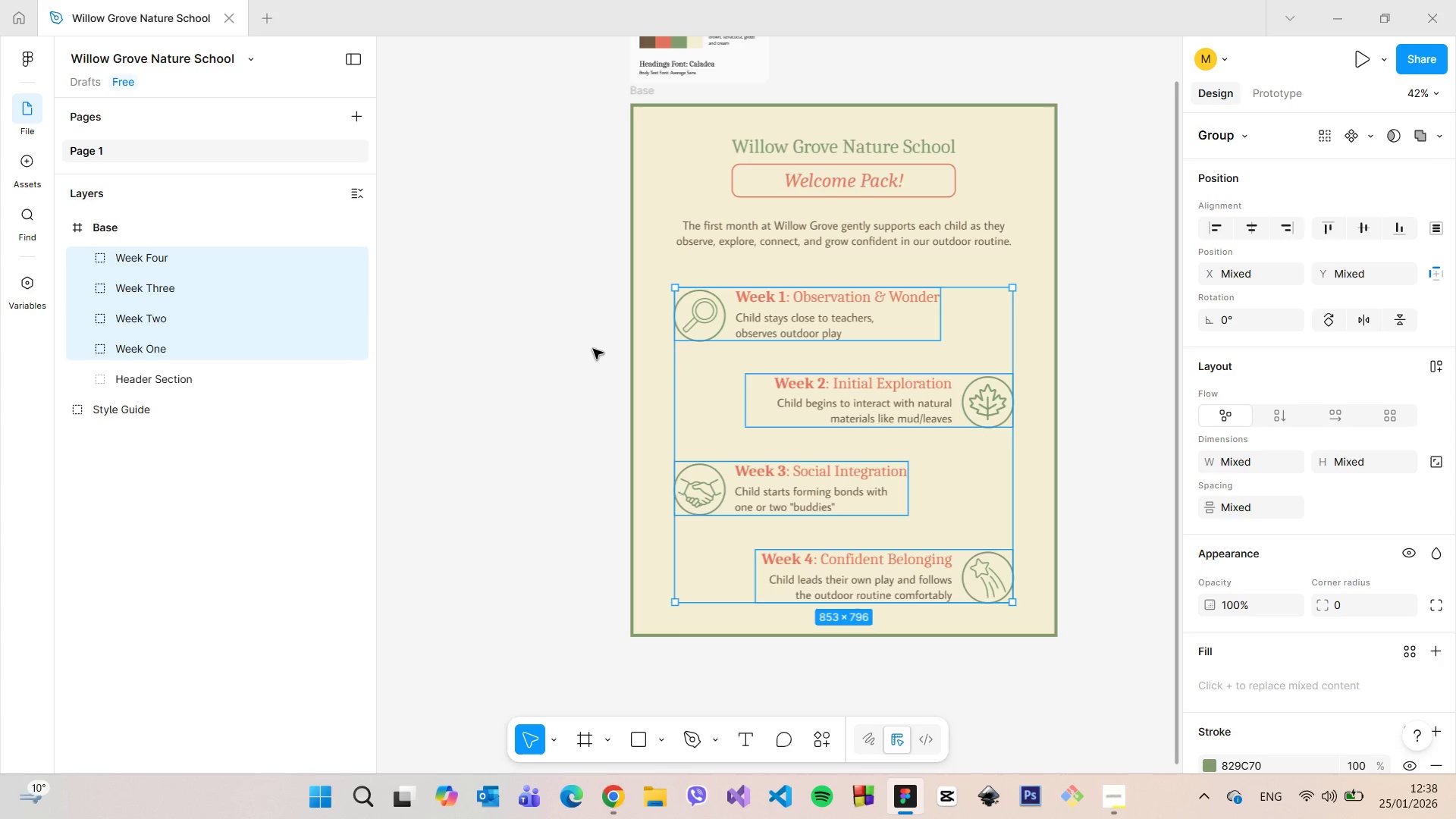 
left_click([593, 349])
 